 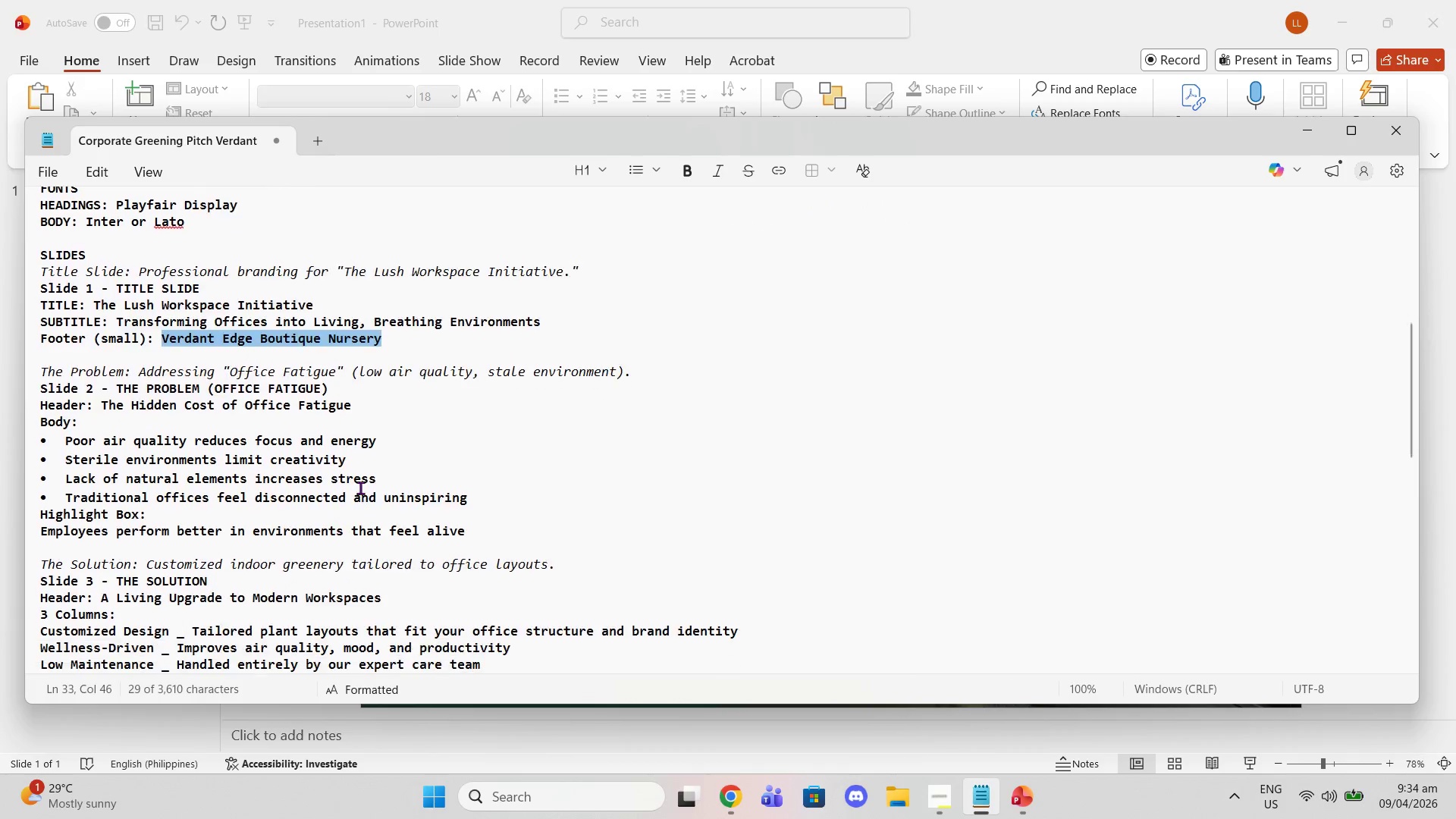 
left_click([360, 486])
 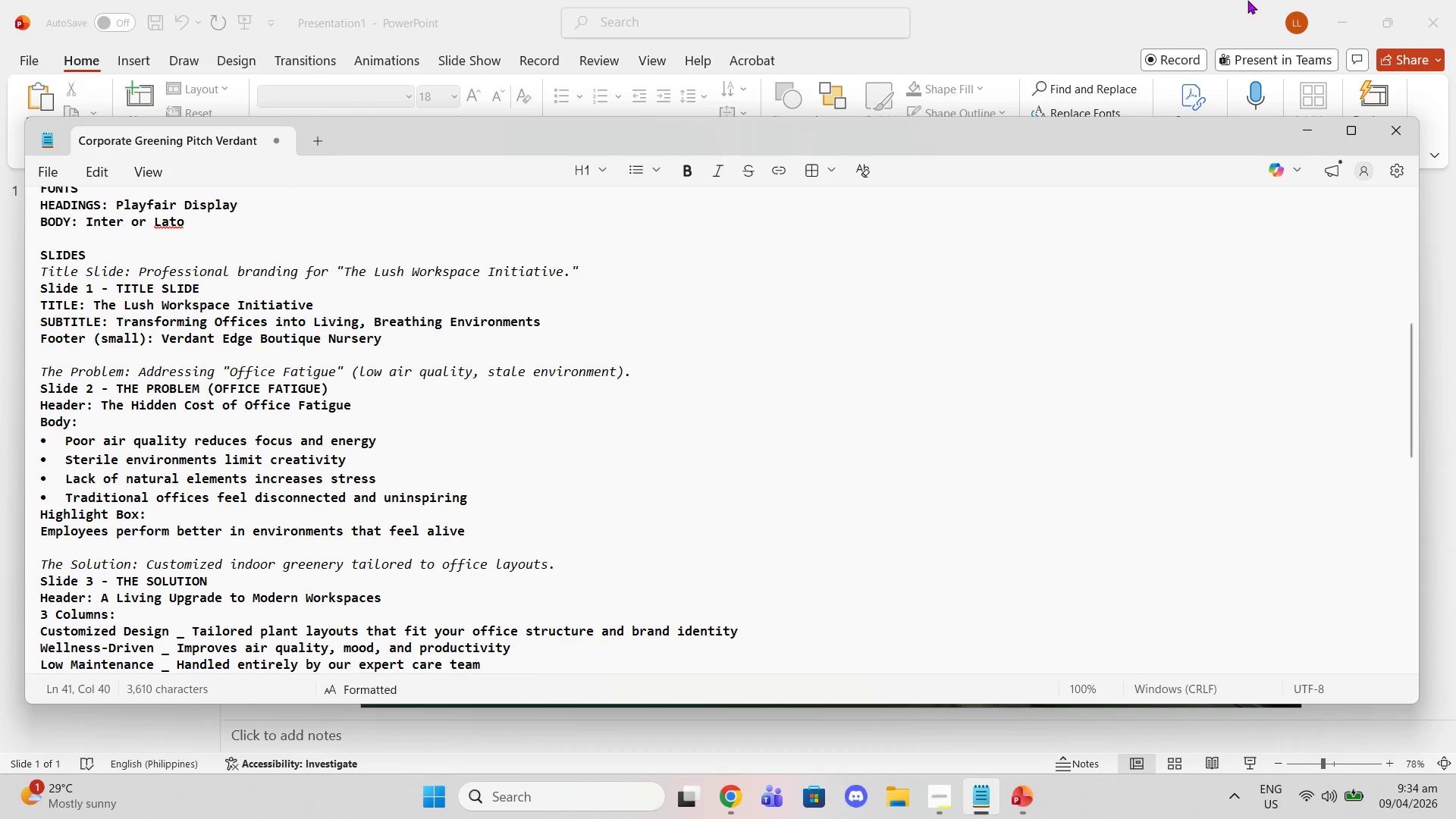 
scroll: coordinate [318, 595], scroll_direction: down, amount: 4.0
 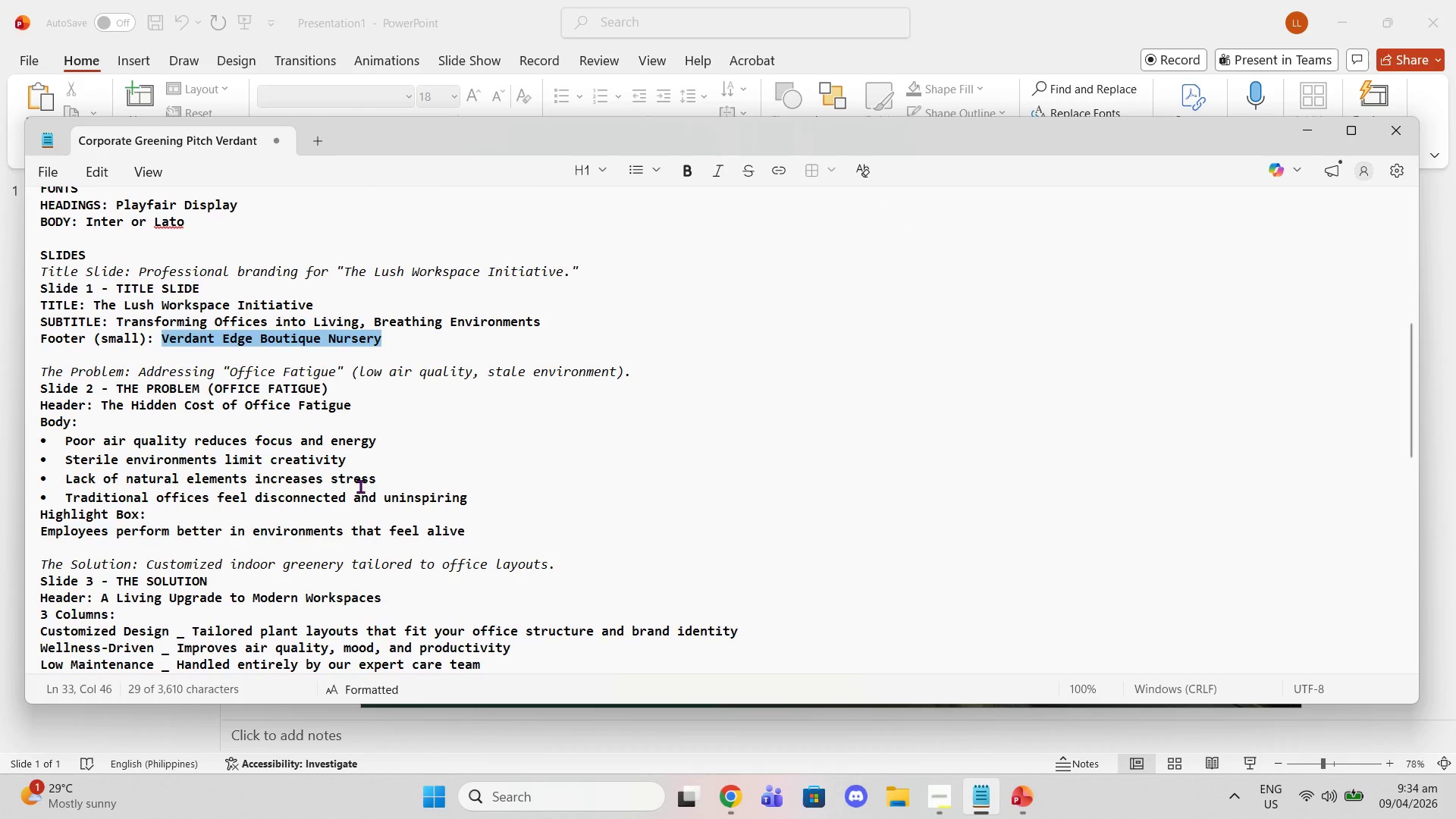 
left_click([1018, 42])
 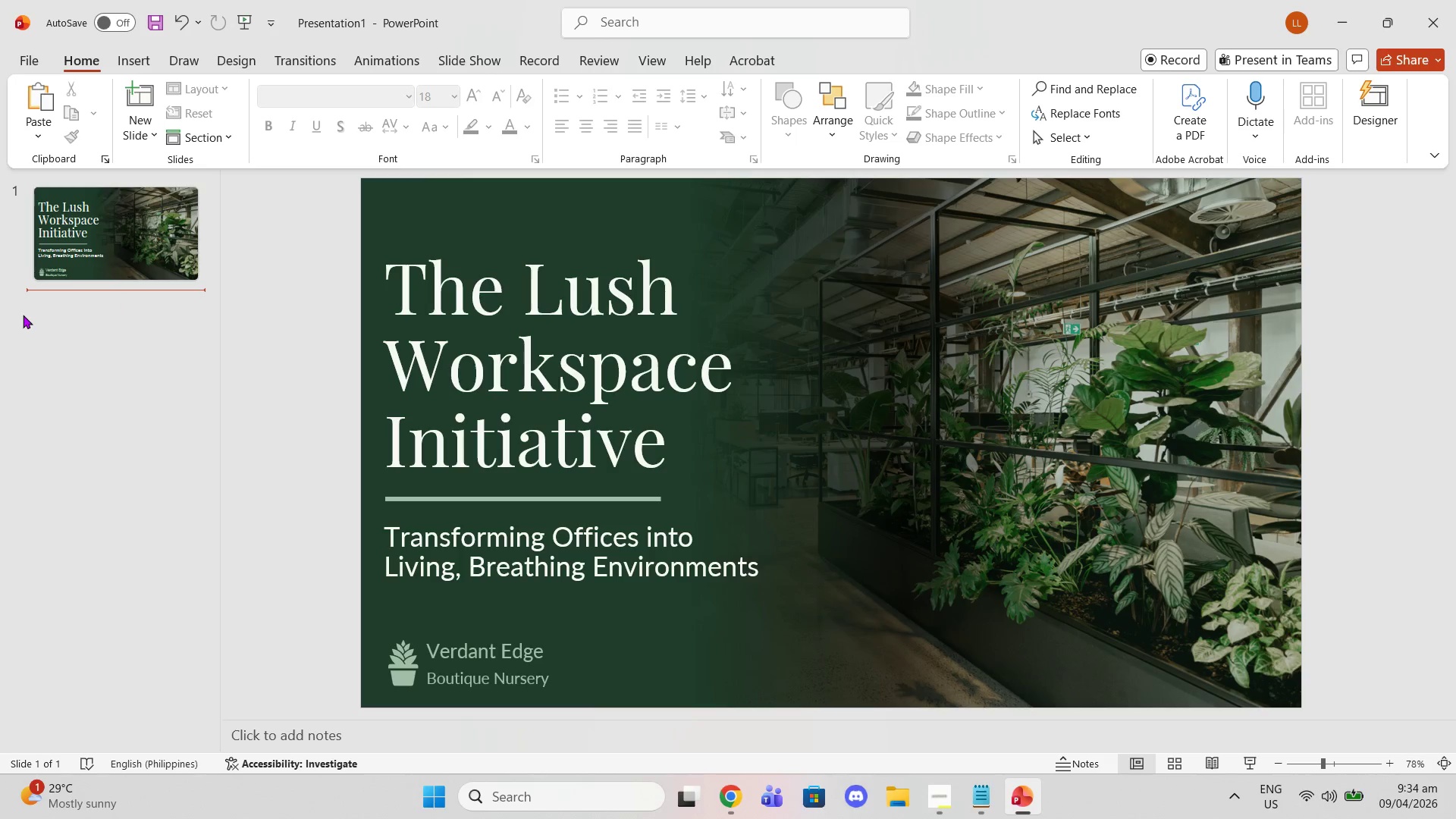 
mouse_move([77, 284])
 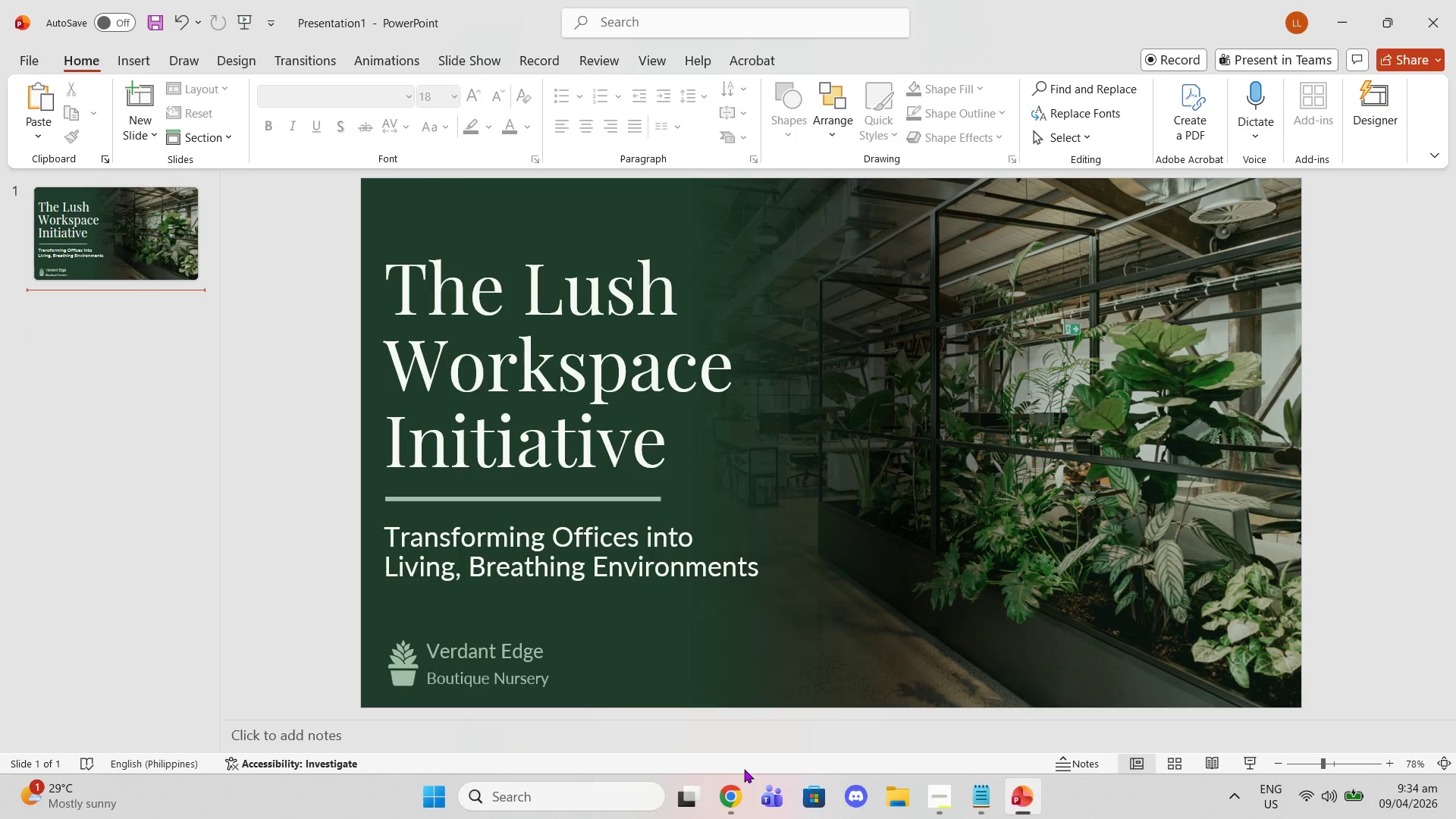 
left_click([730, 810])
 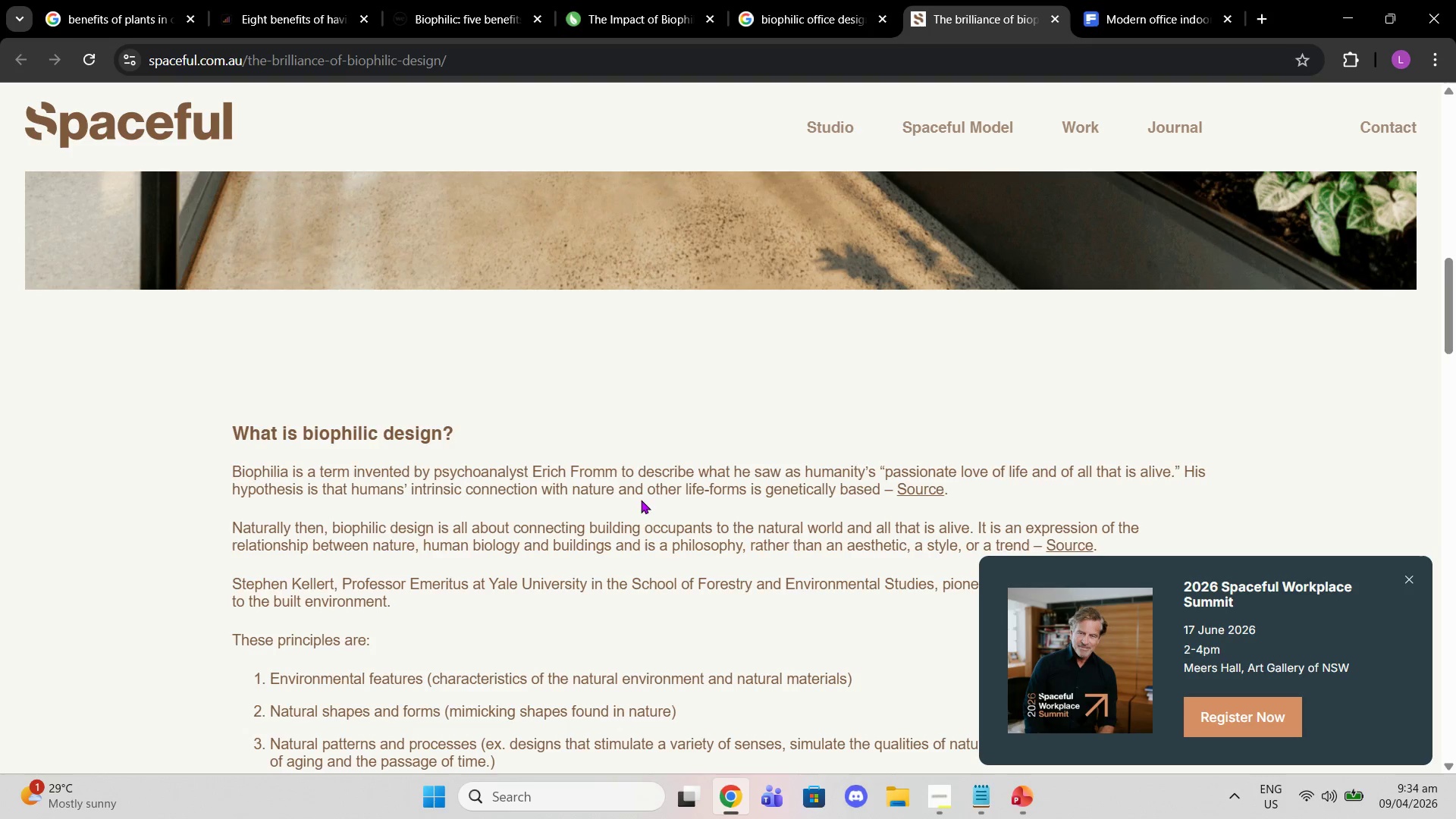 
scroll: coordinate [799, 448], scroll_direction: down, amount: 14.0
 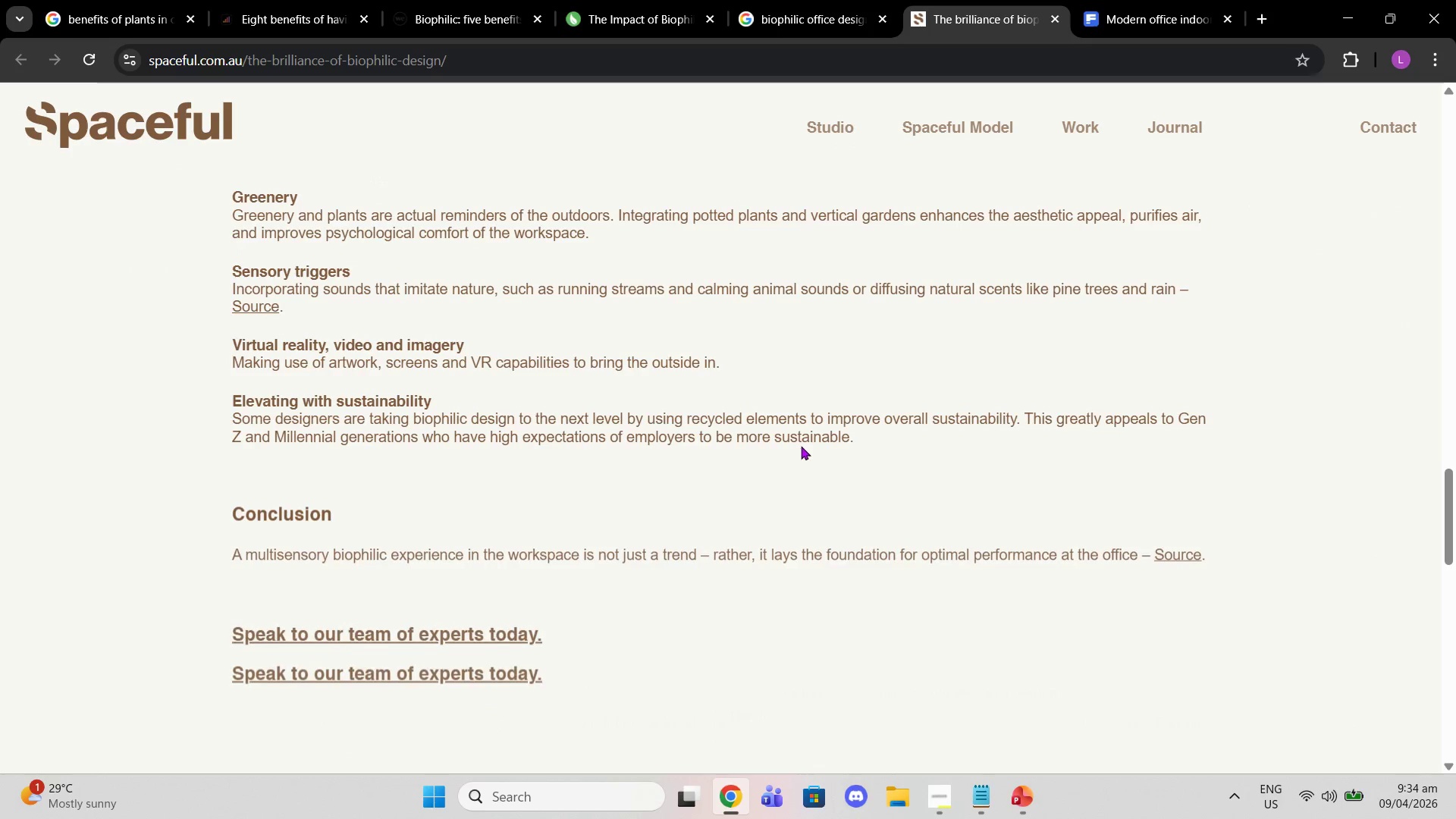 
scroll: coordinate [777, 401], scroll_direction: up, amount: 27.0
 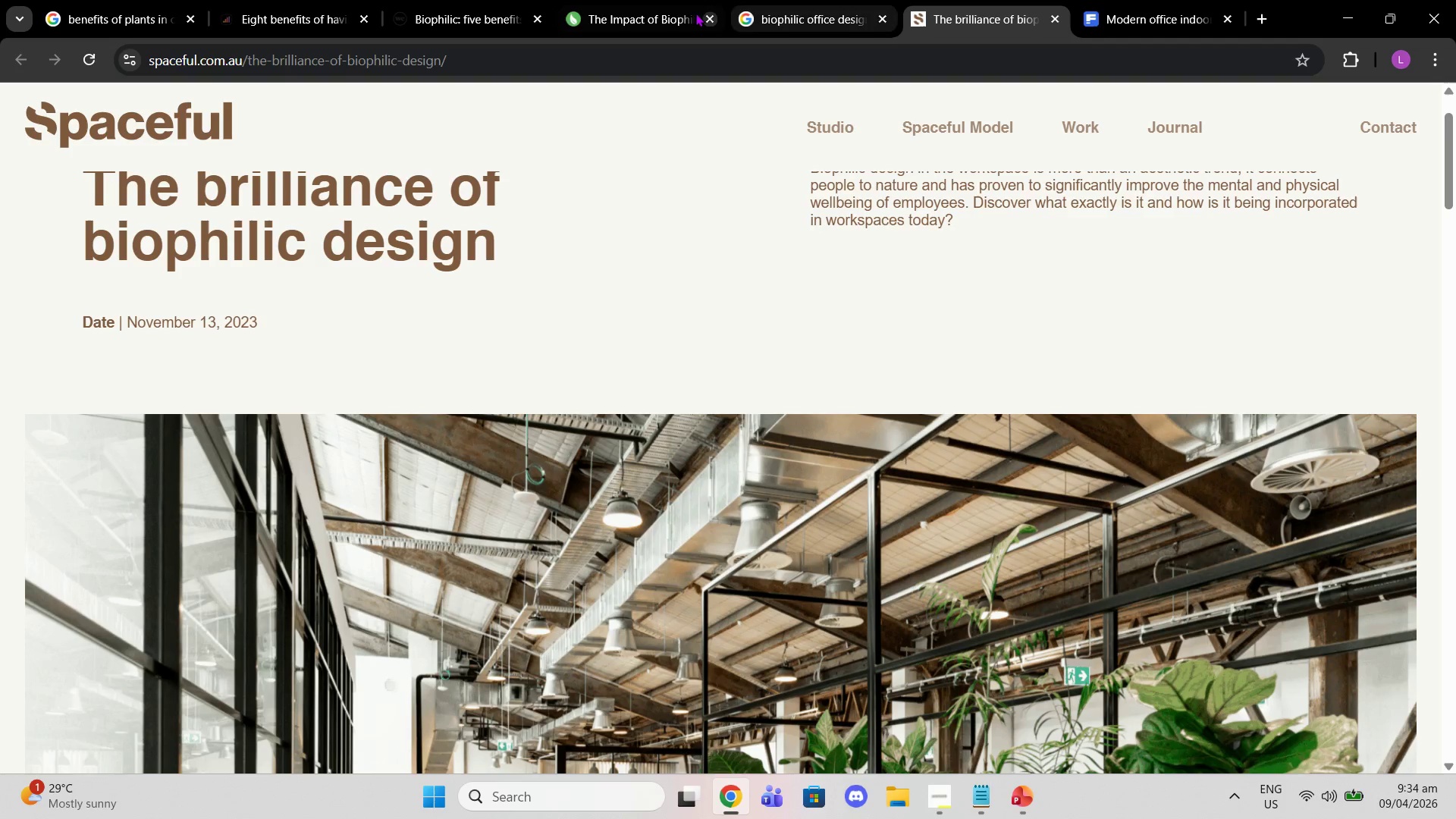 
left_click([623, 20])
 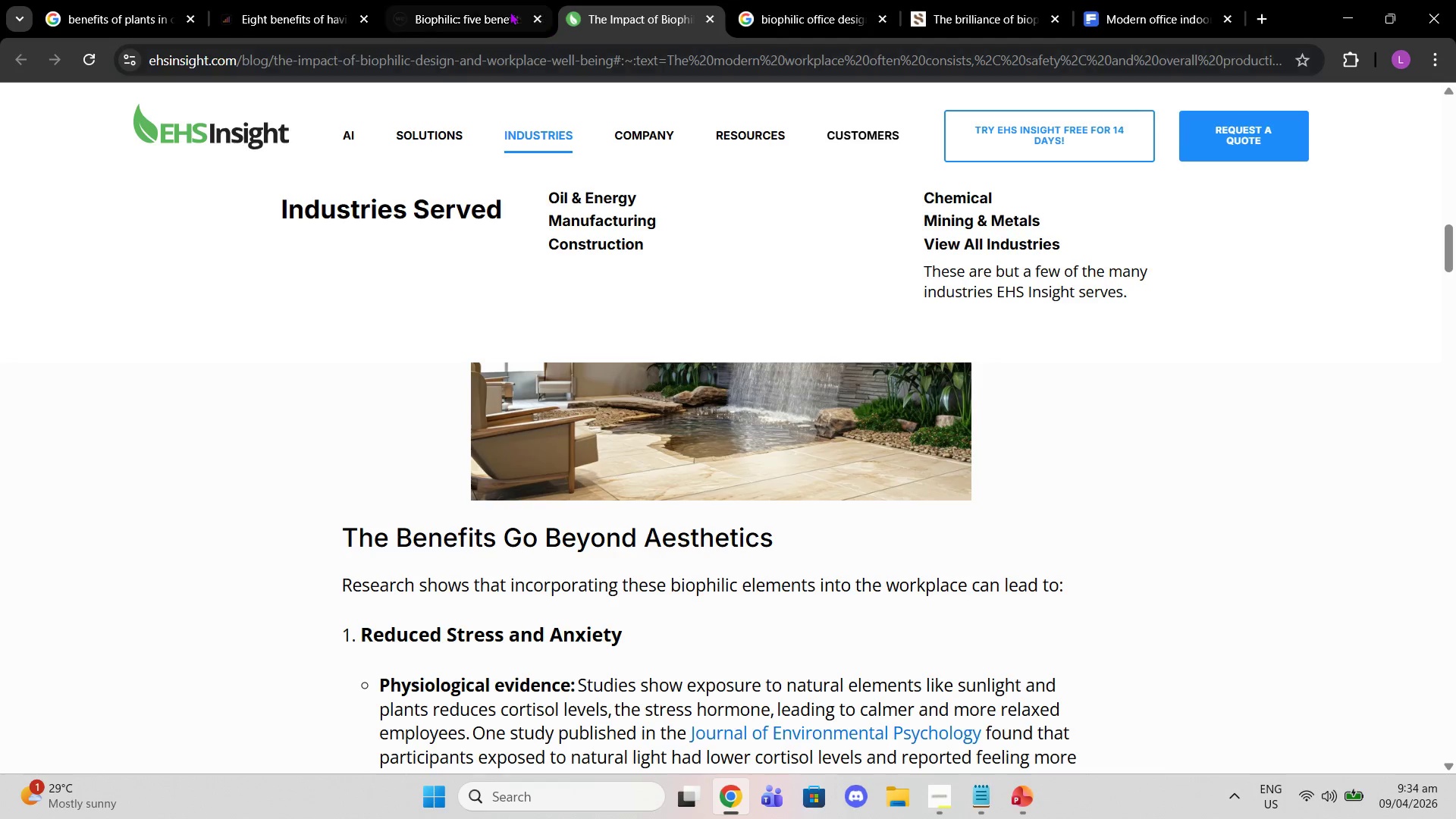 
left_click([463, 5])
 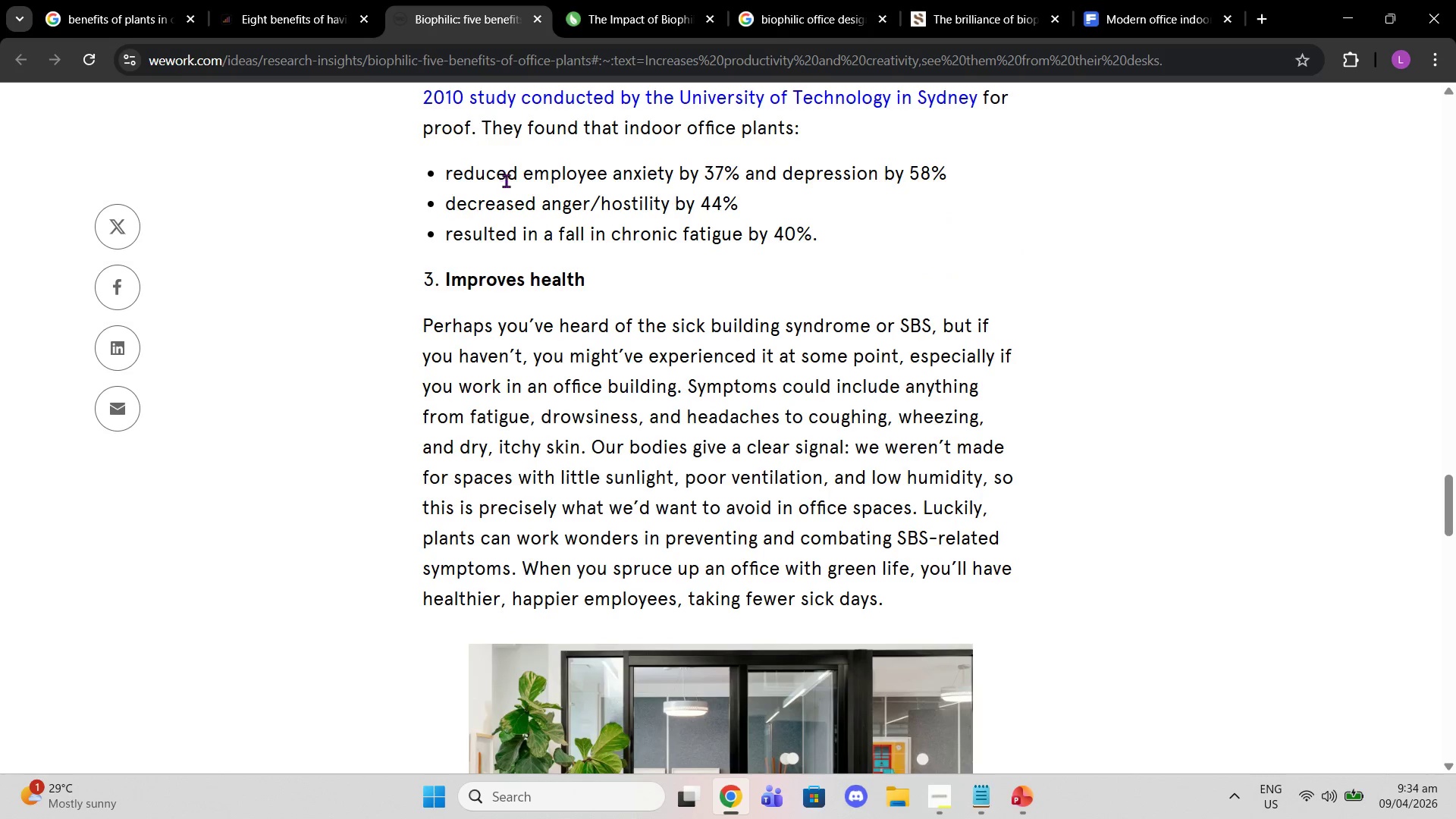 
scroll: coordinate [719, 275], scroll_direction: down, amount: 14.0
 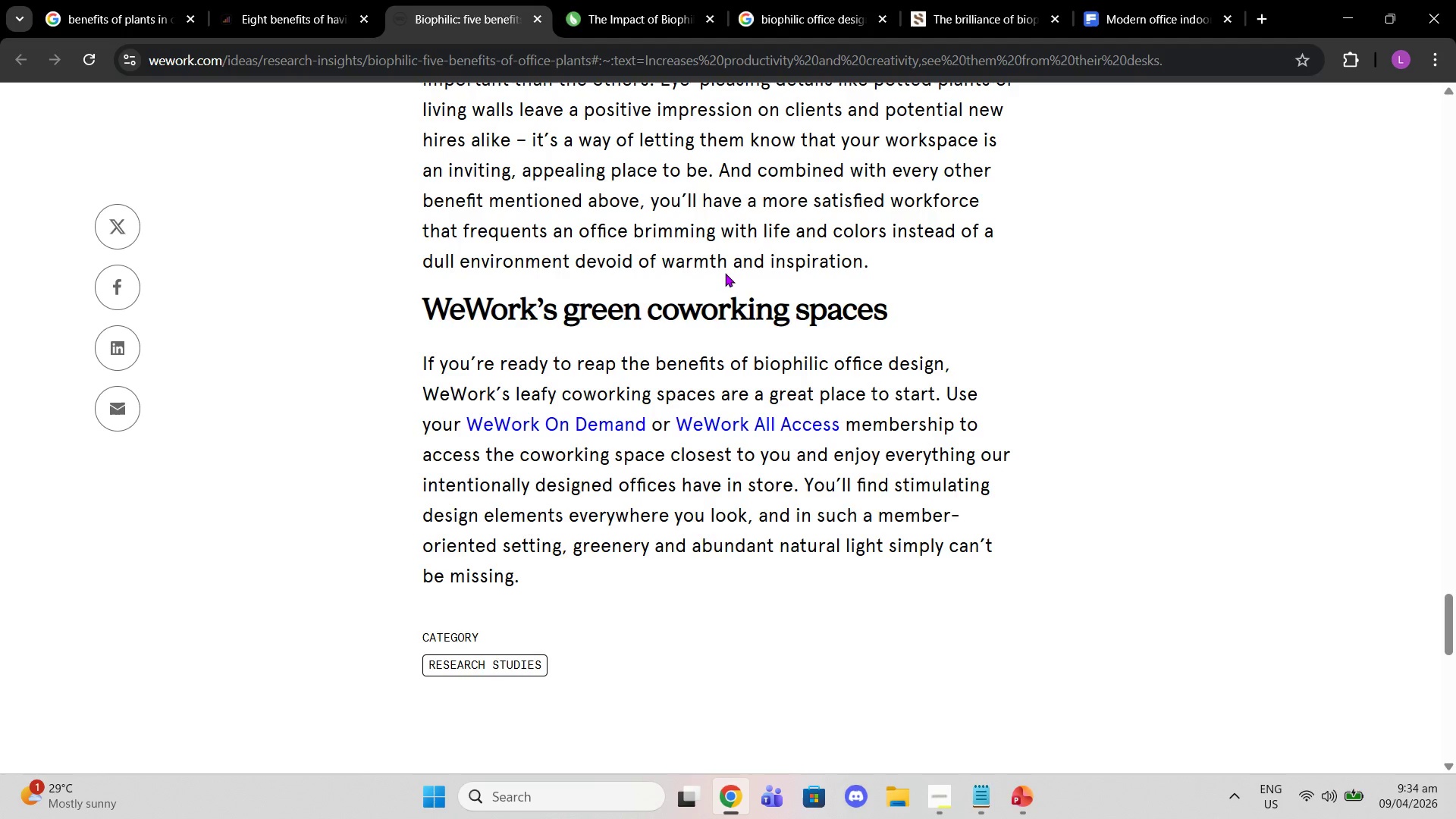 
scroll: coordinate [729, 272], scroll_direction: down, amount: 2.0
 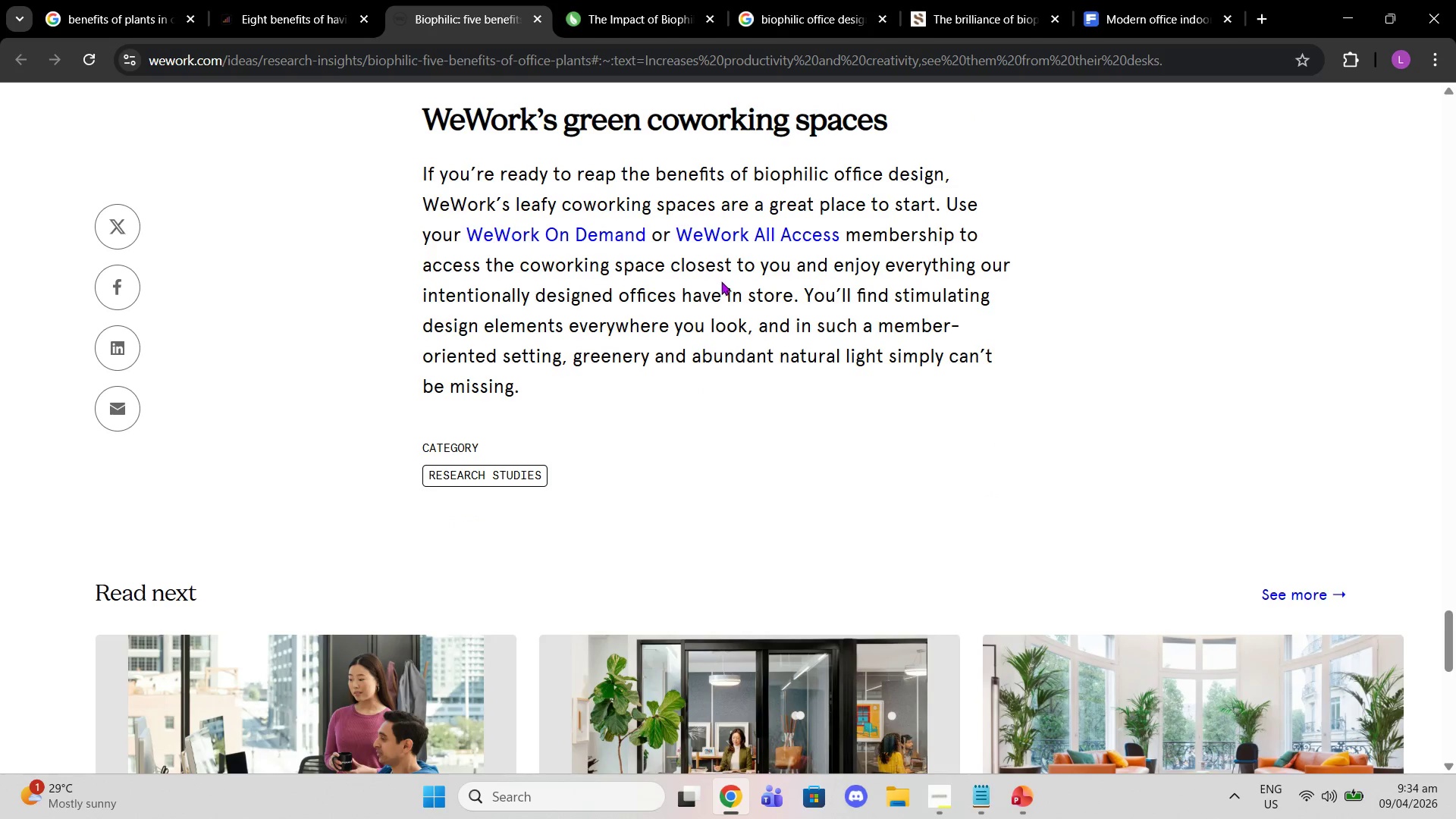 
mouse_move([1015, 818])
 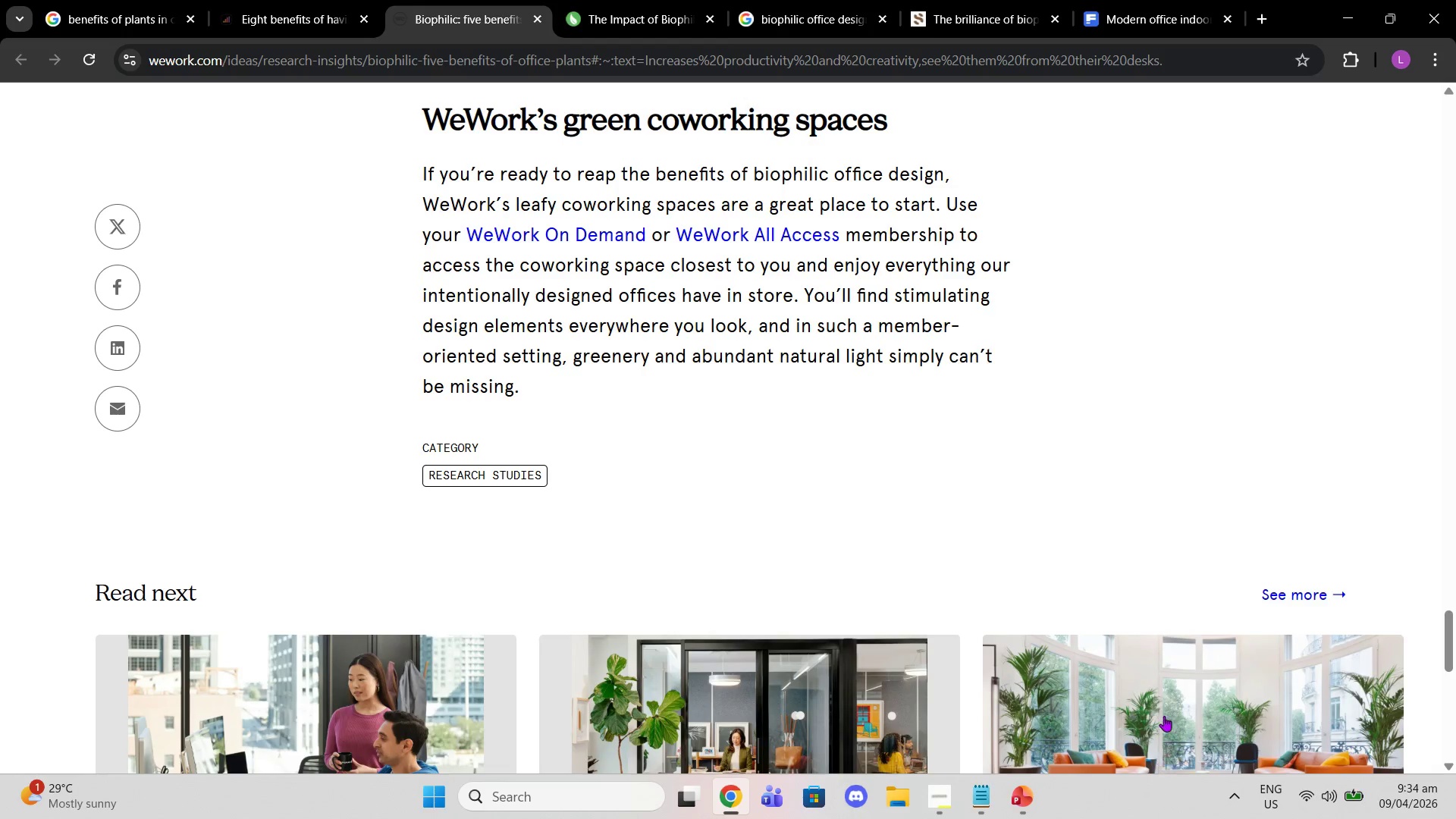 
scroll: coordinate [1106, 695], scroll_direction: down, amount: 2.0
 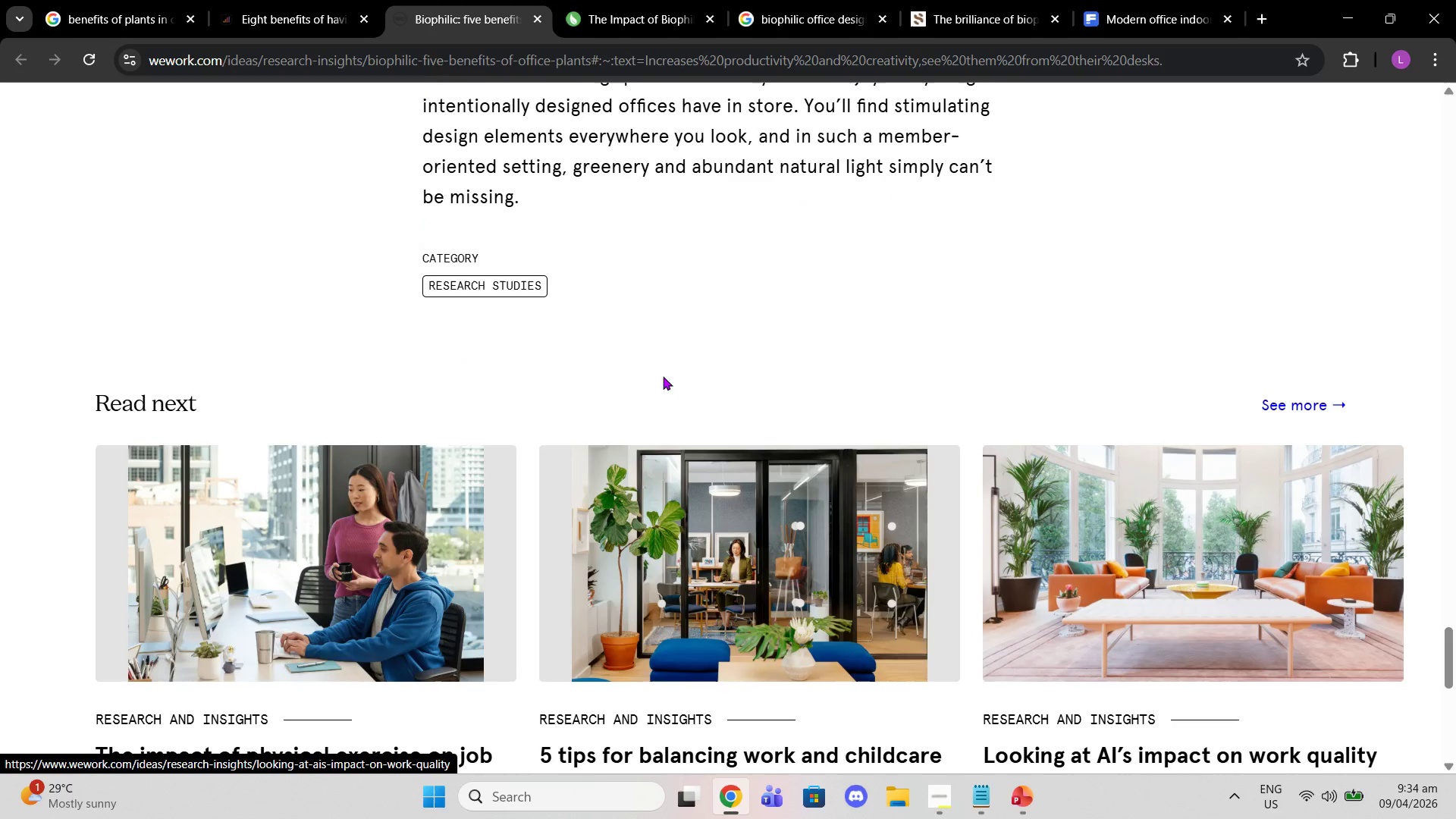 
scroll: coordinate [649, 384], scroll_direction: up, amount: 5.0
 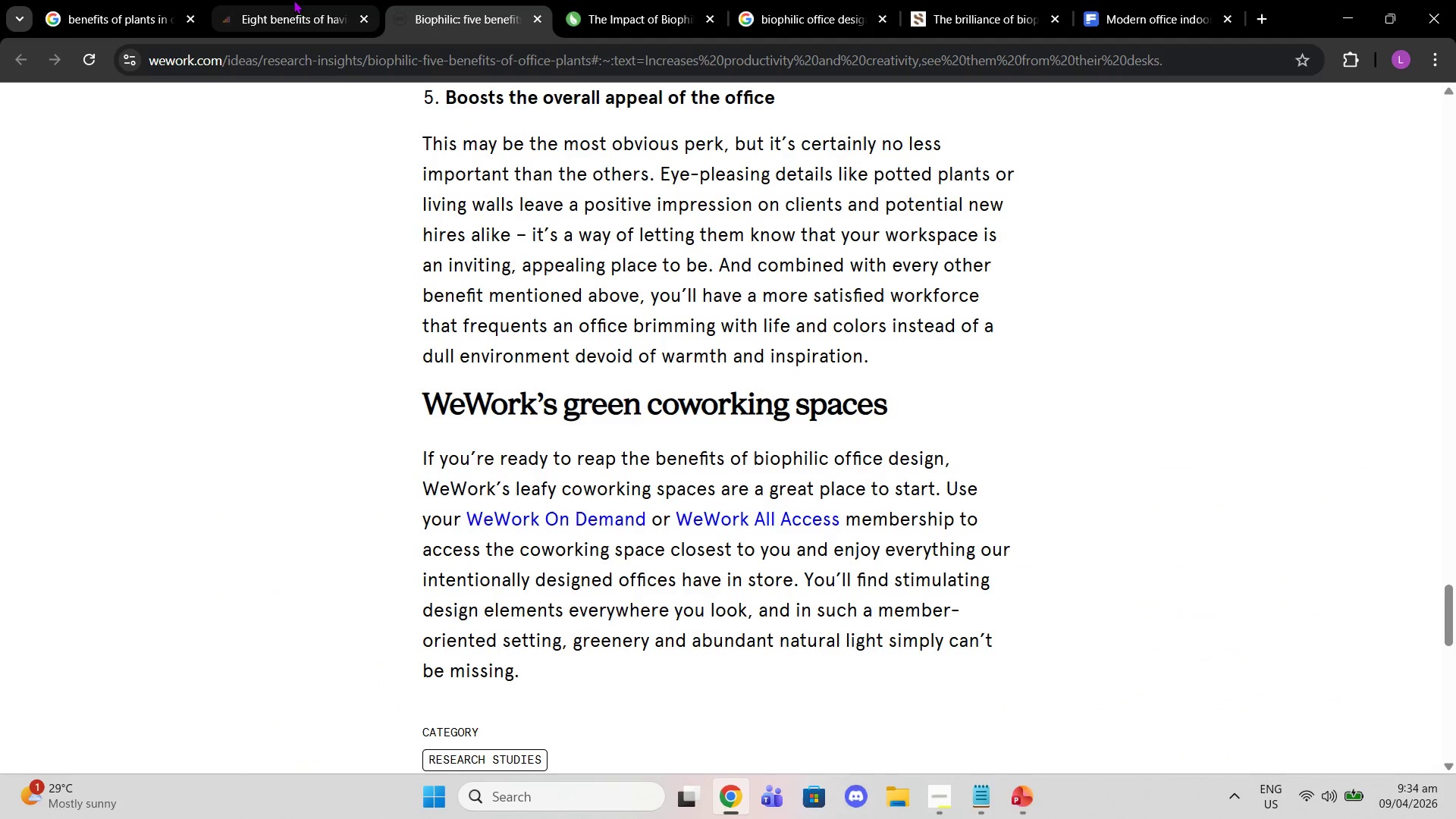 
left_click([309, 14])
 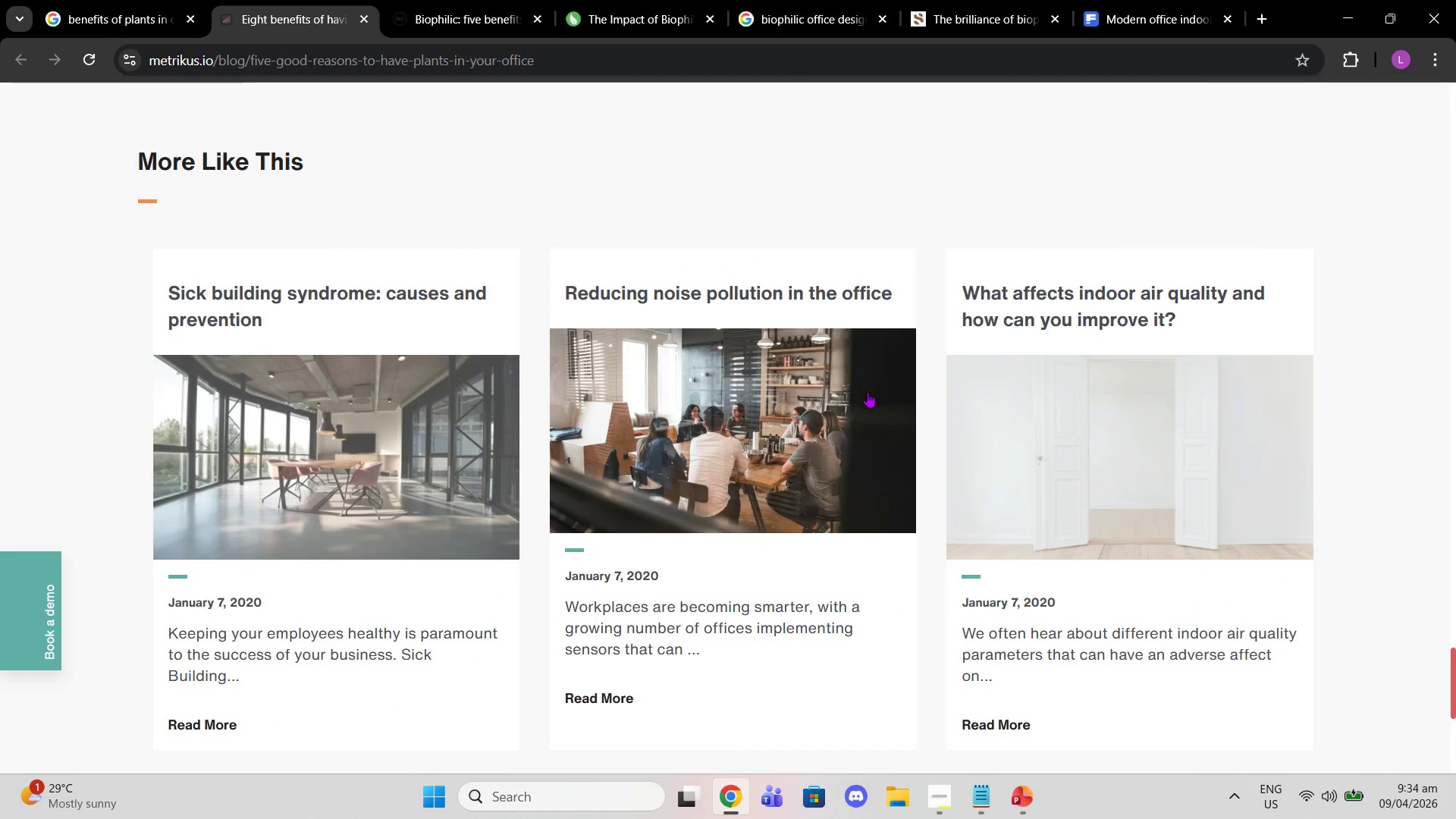 
scroll: coordinate [870, 416], scroll_direction: up, amount: 44.0
 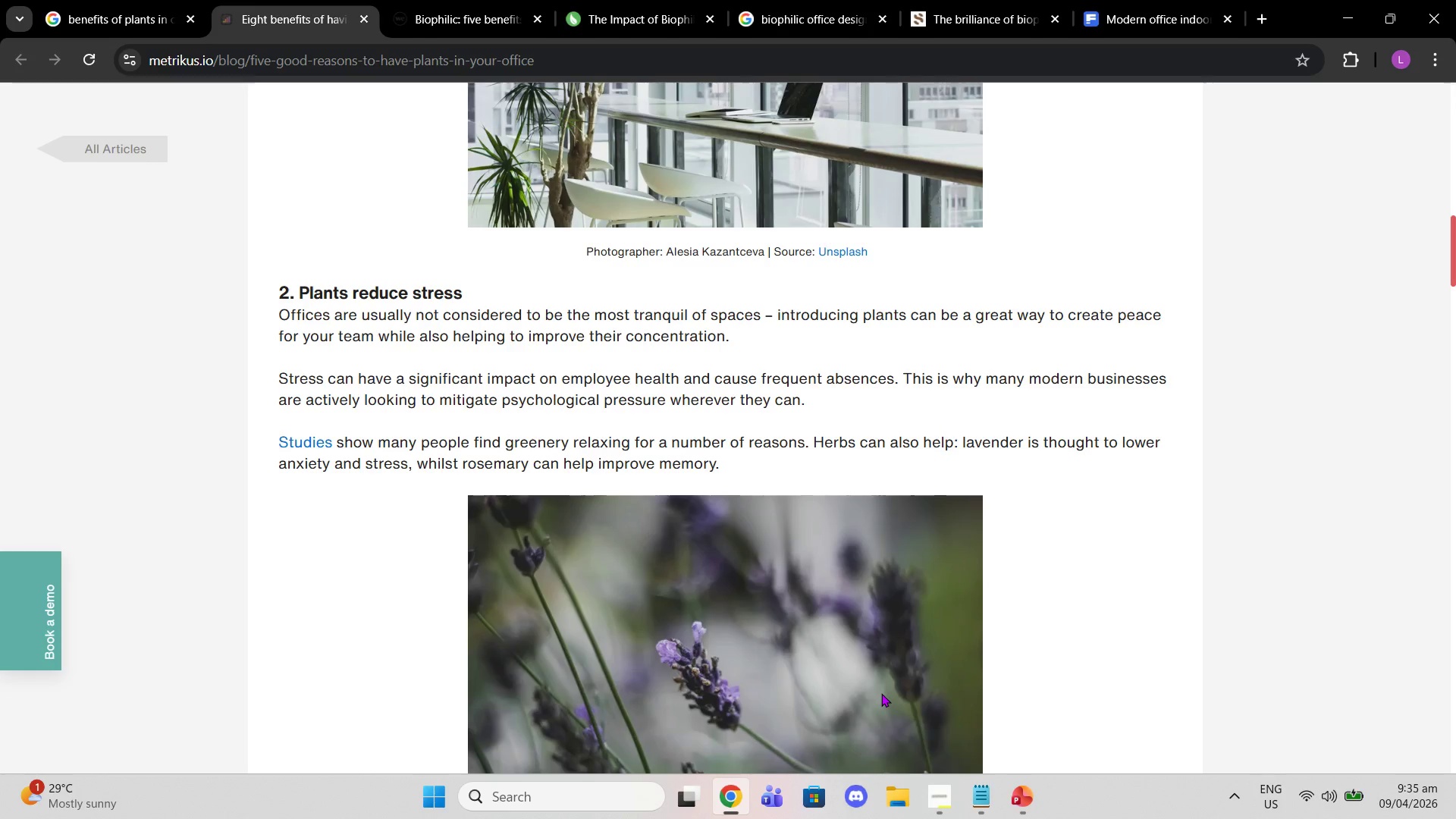 
wait(27.74)
 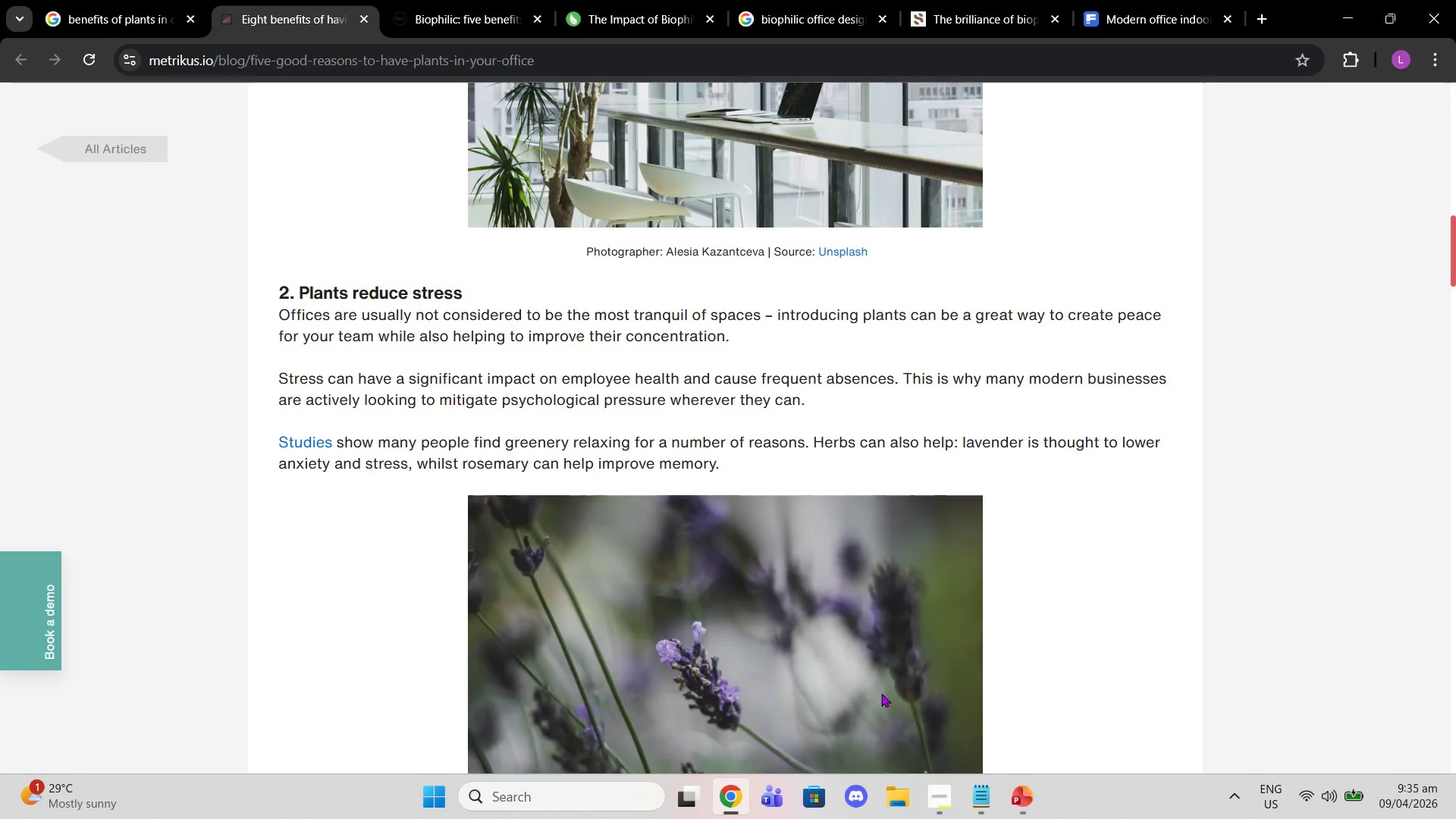 
scroll: coordinate [786, 478], scroll_direction: down, amount: 8.0
 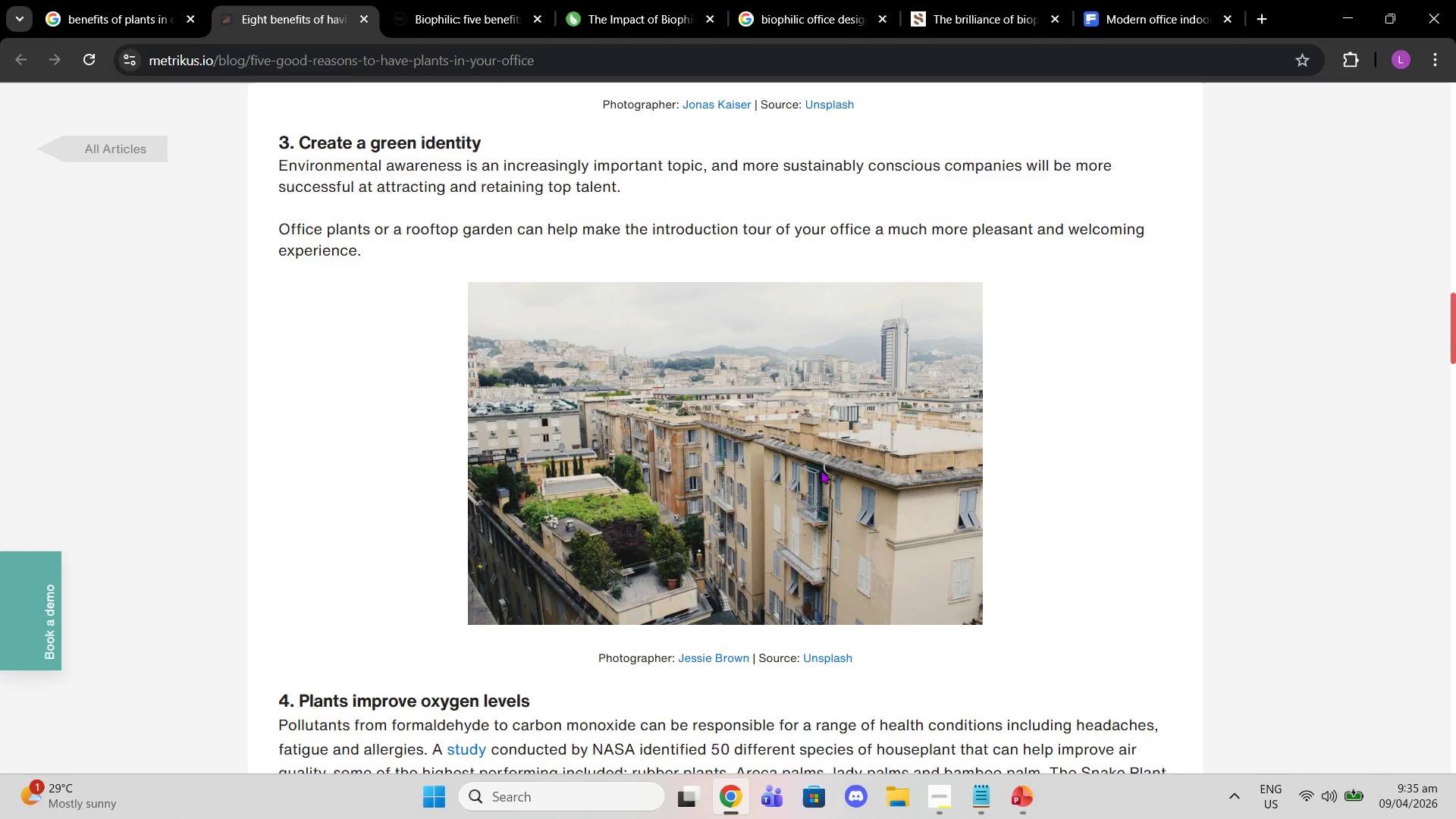 
wait(10.22)
 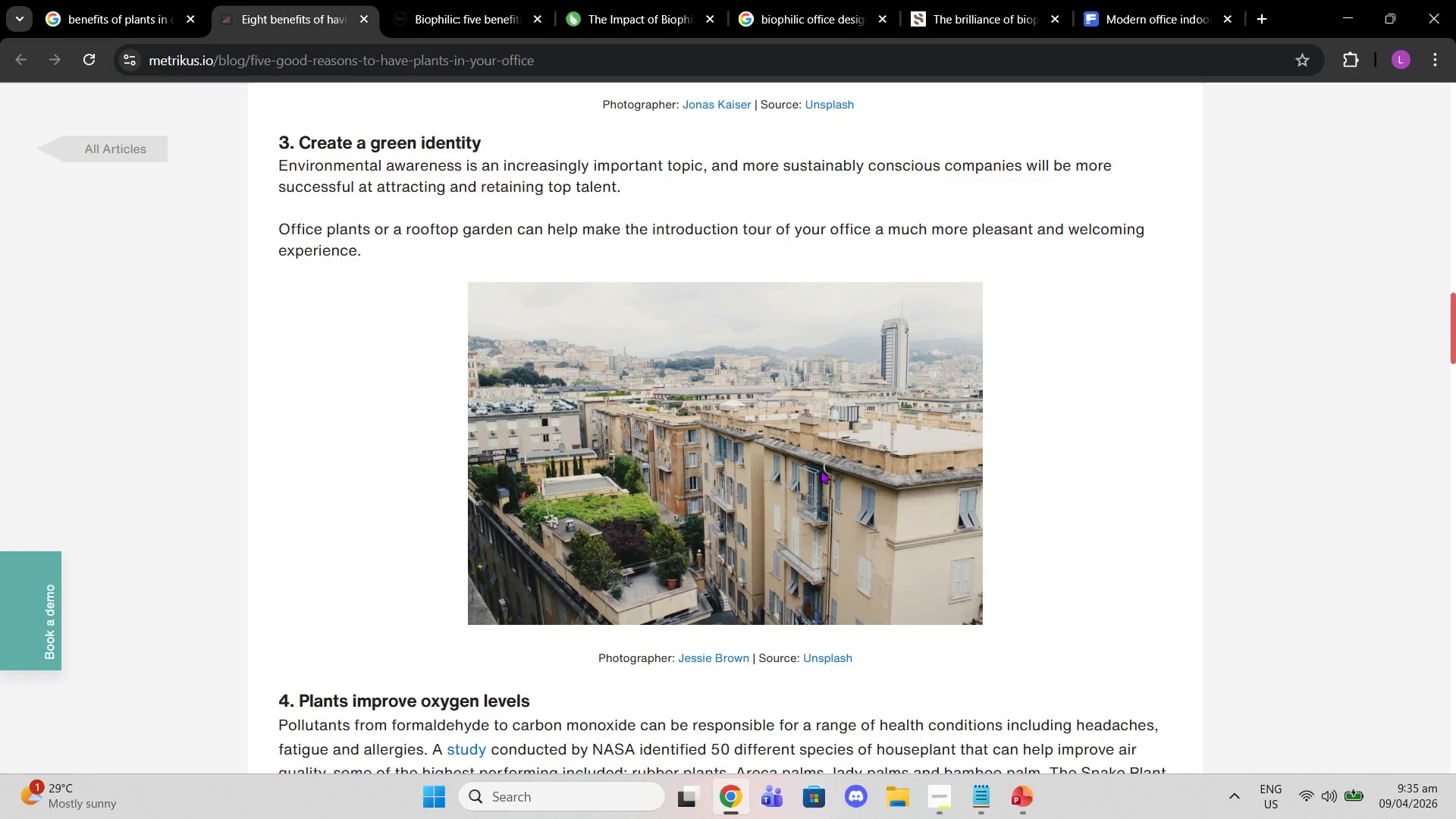 
scroll: coordinate [799, 466], scroll_direction: down, amount: 16.0
 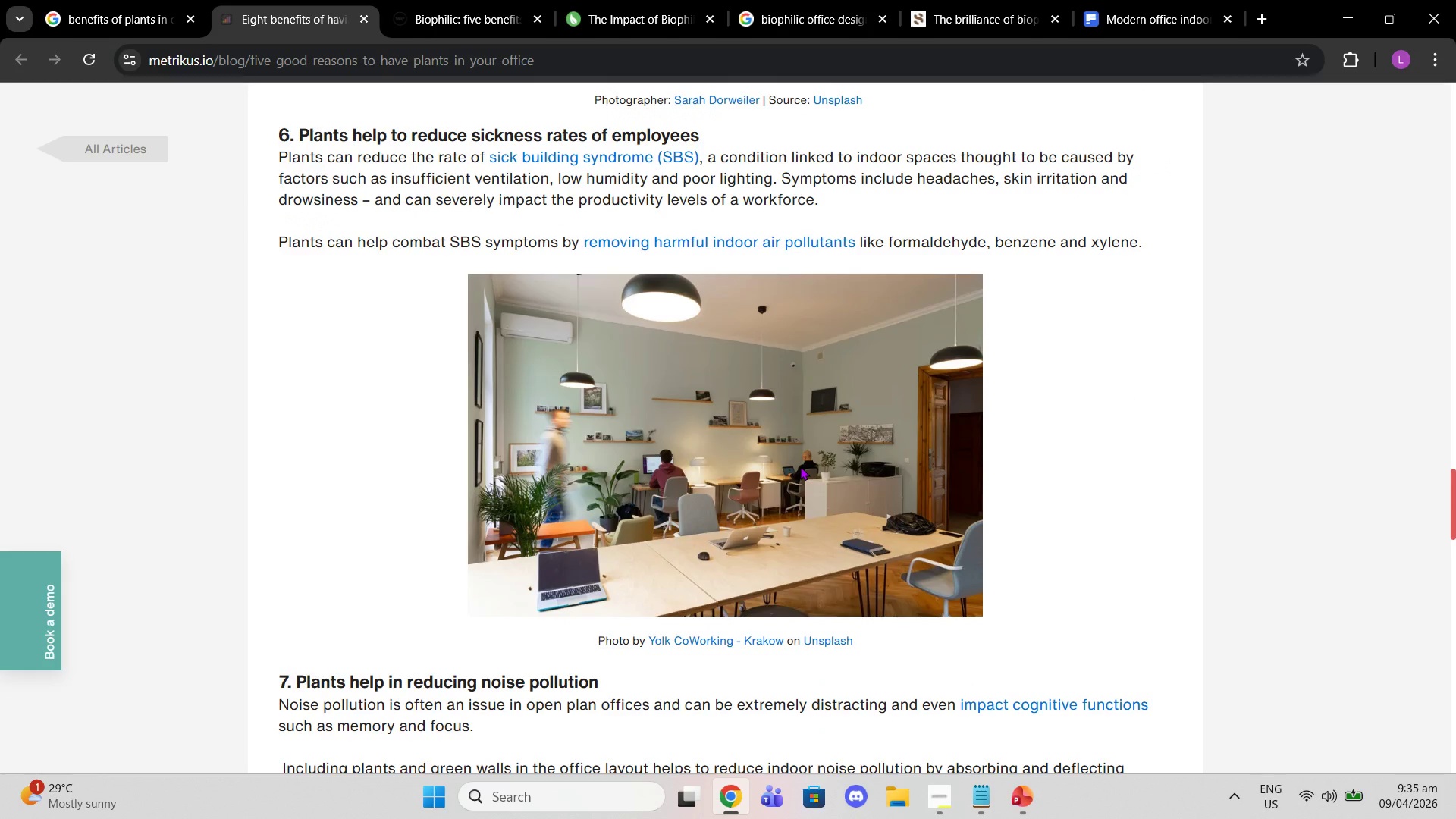 
wait(10.74)
 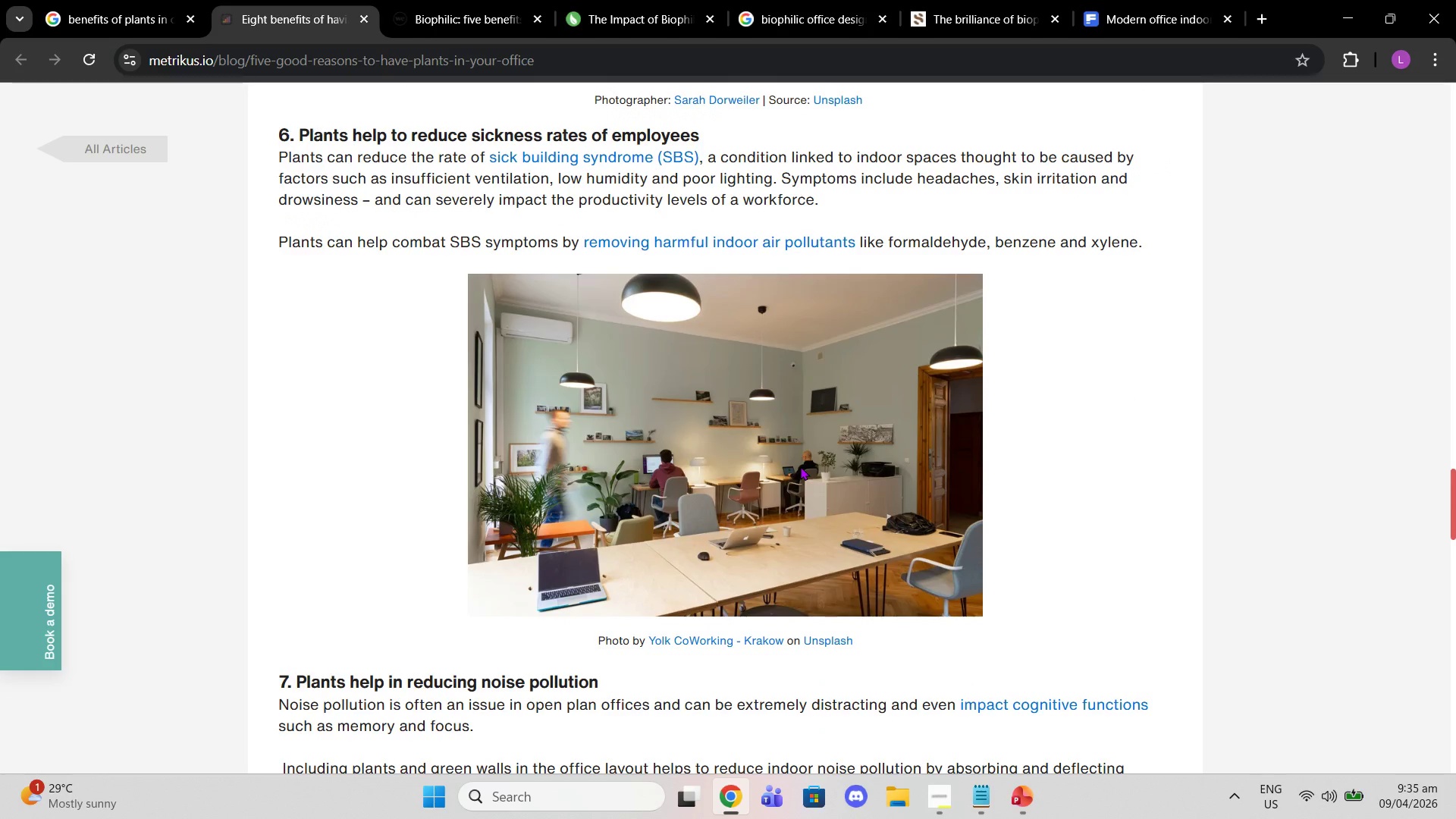 
scroll: coordinate [800, 466], scroll_direction: down, amount: 10.0
 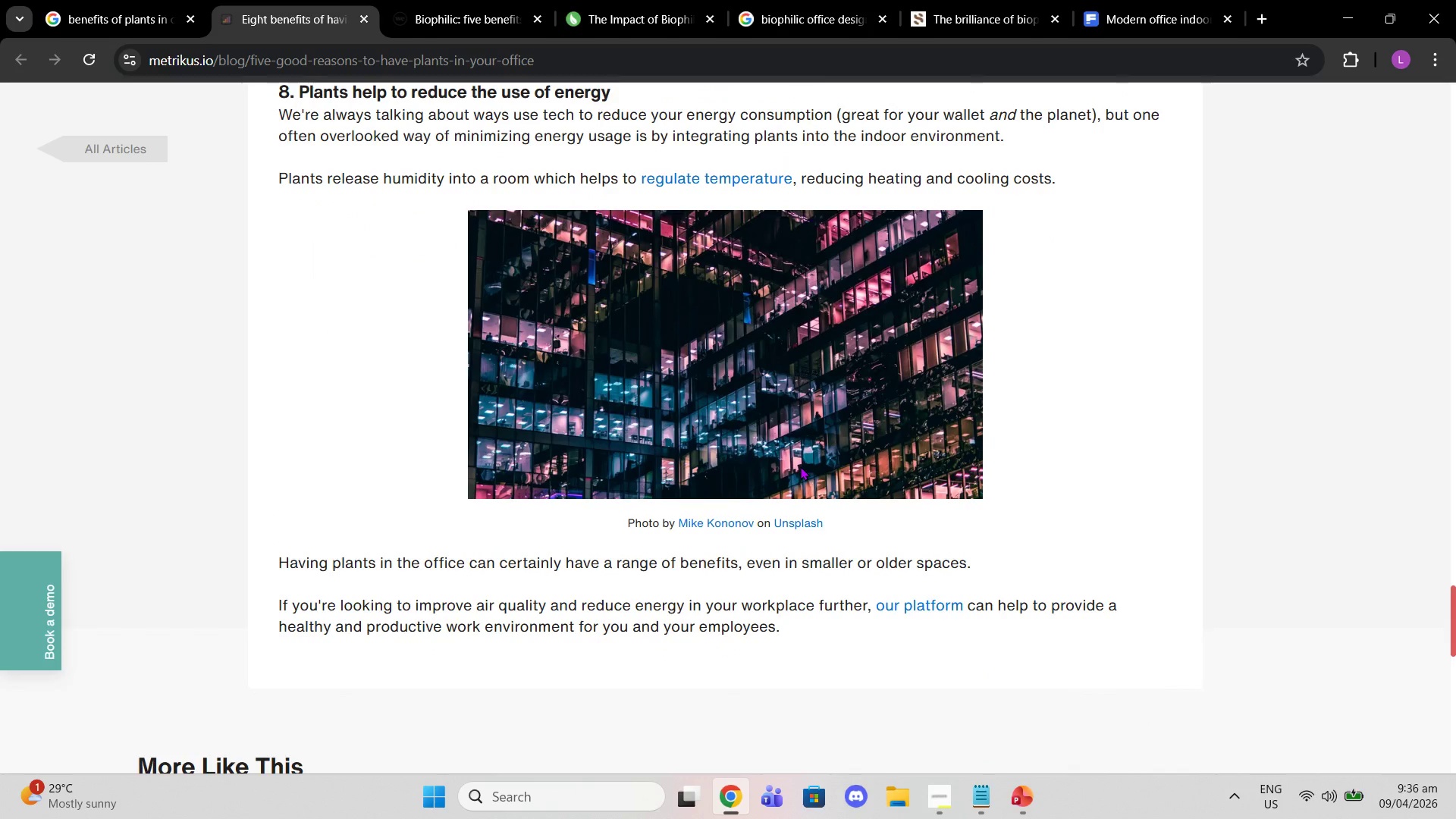 
scroll: coordinate [797, 457], scroll_direction: down, amount: 5.0
 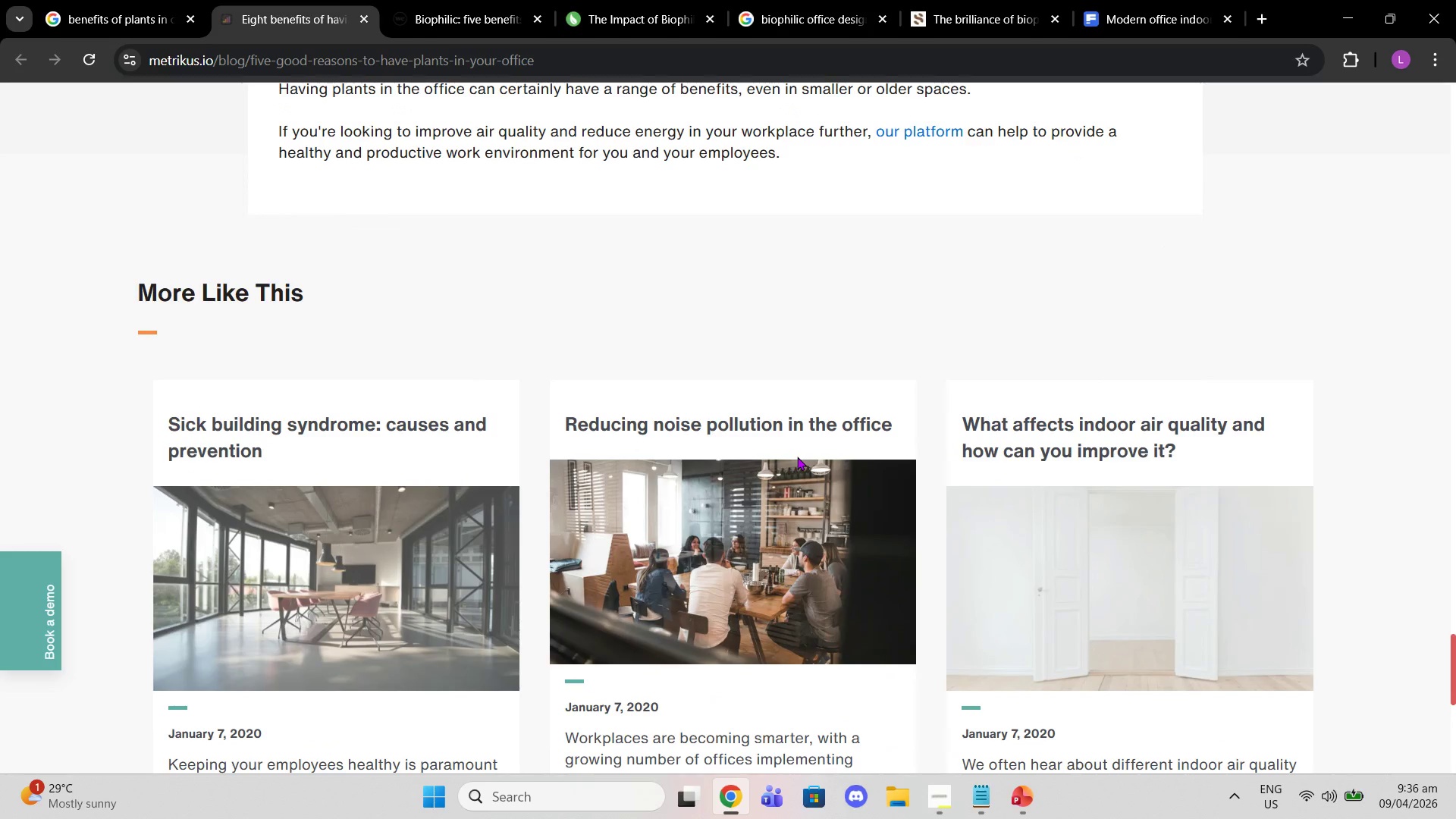 
scroll: coordinate [795, 450], scroll_direction: down, amount: 4.0
 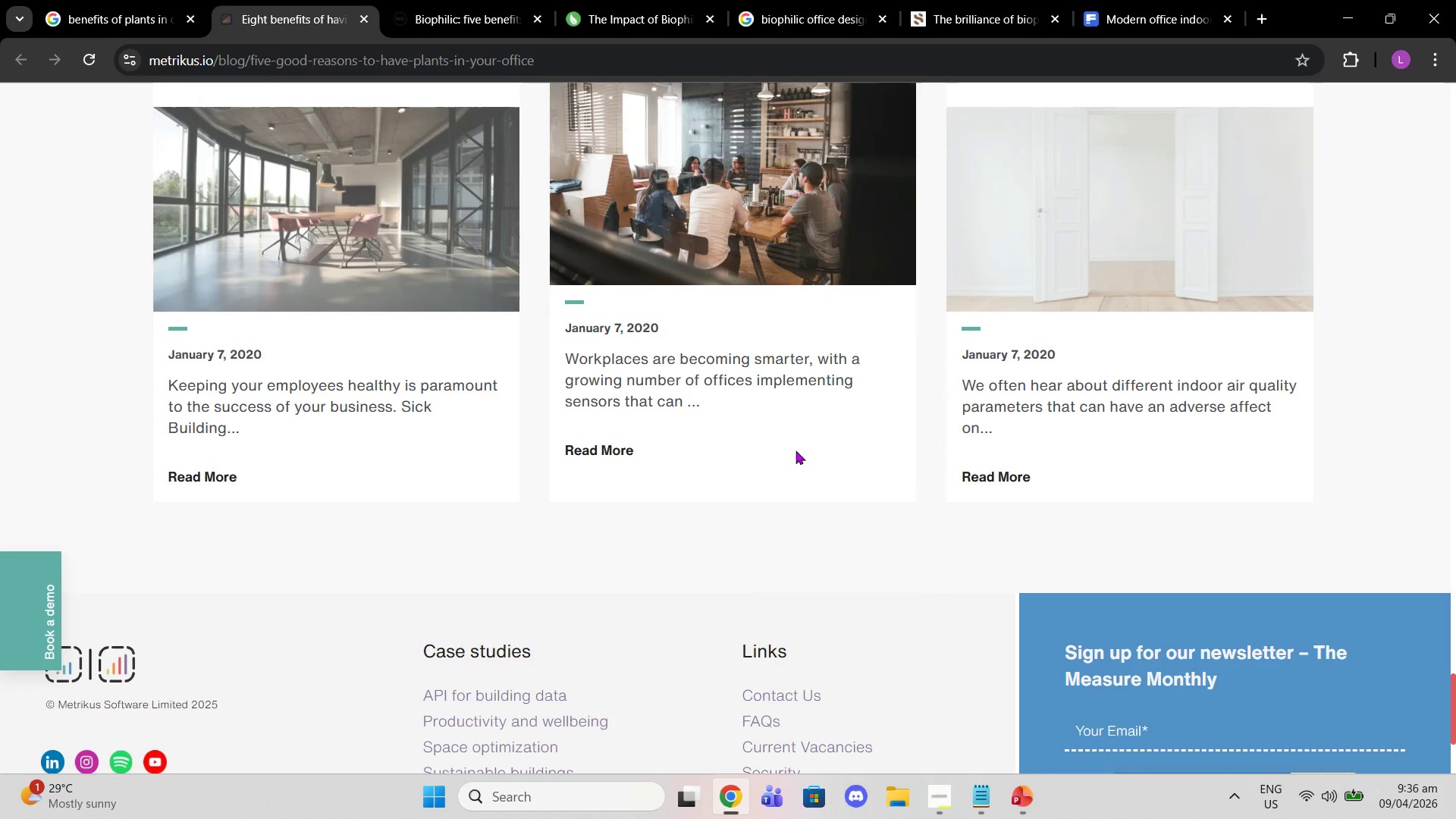 
wait(9.47)
 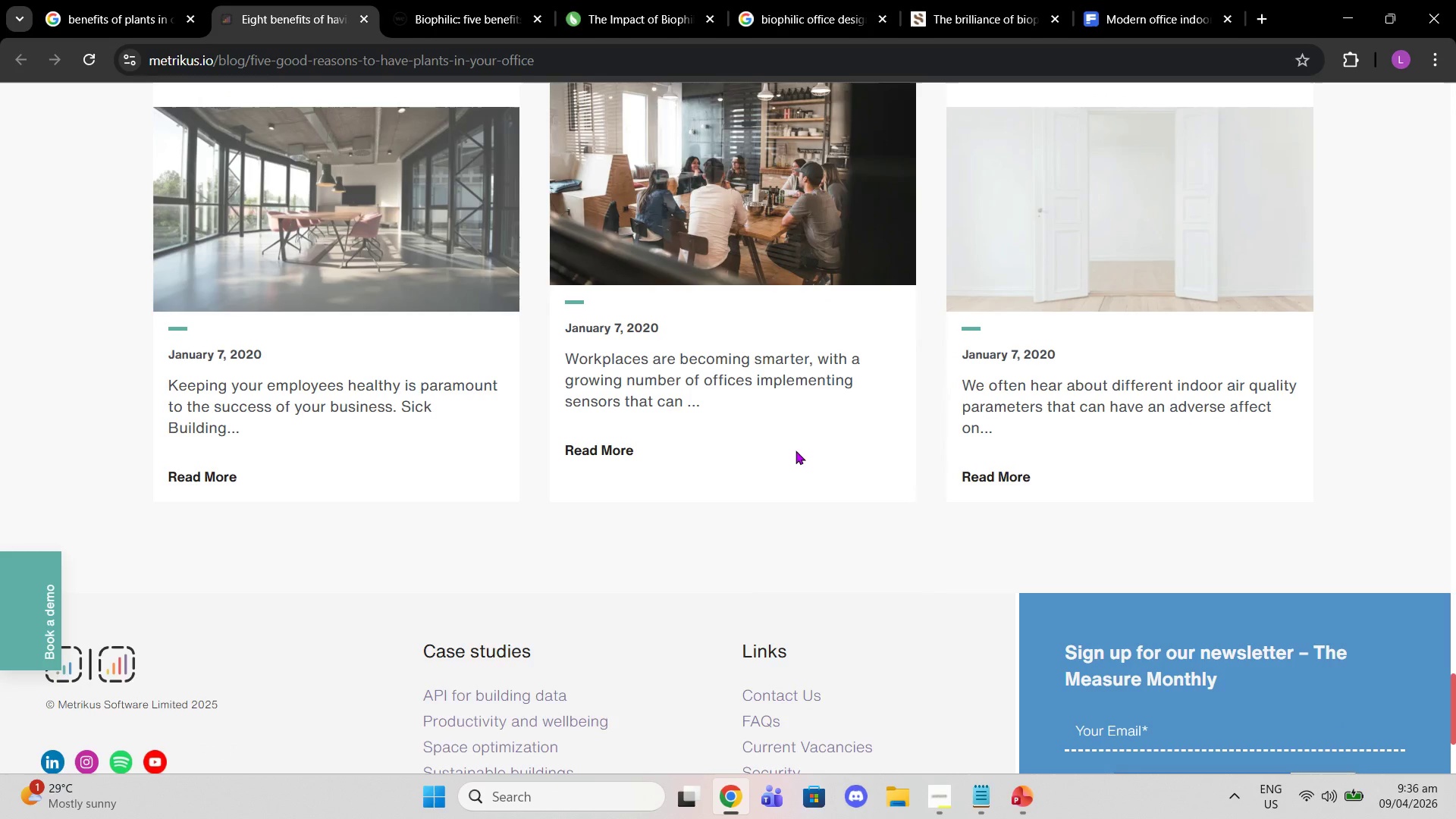 
scroll: coordinate [795, 450], scroll_direction: down, amount: 1.0
 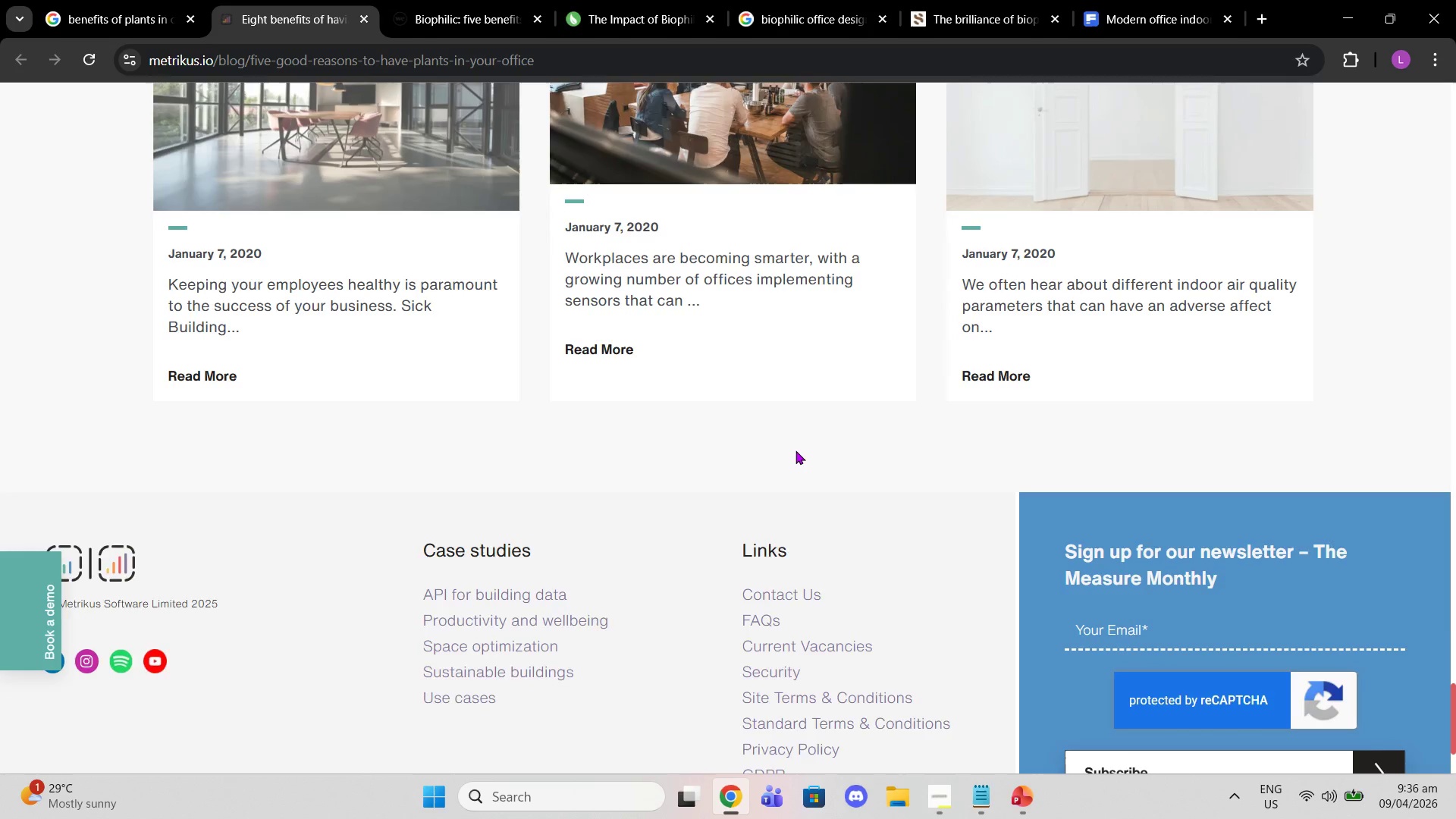 
scroll: coordinate [793, 450], scroll_direction: up, amount: 14.0
 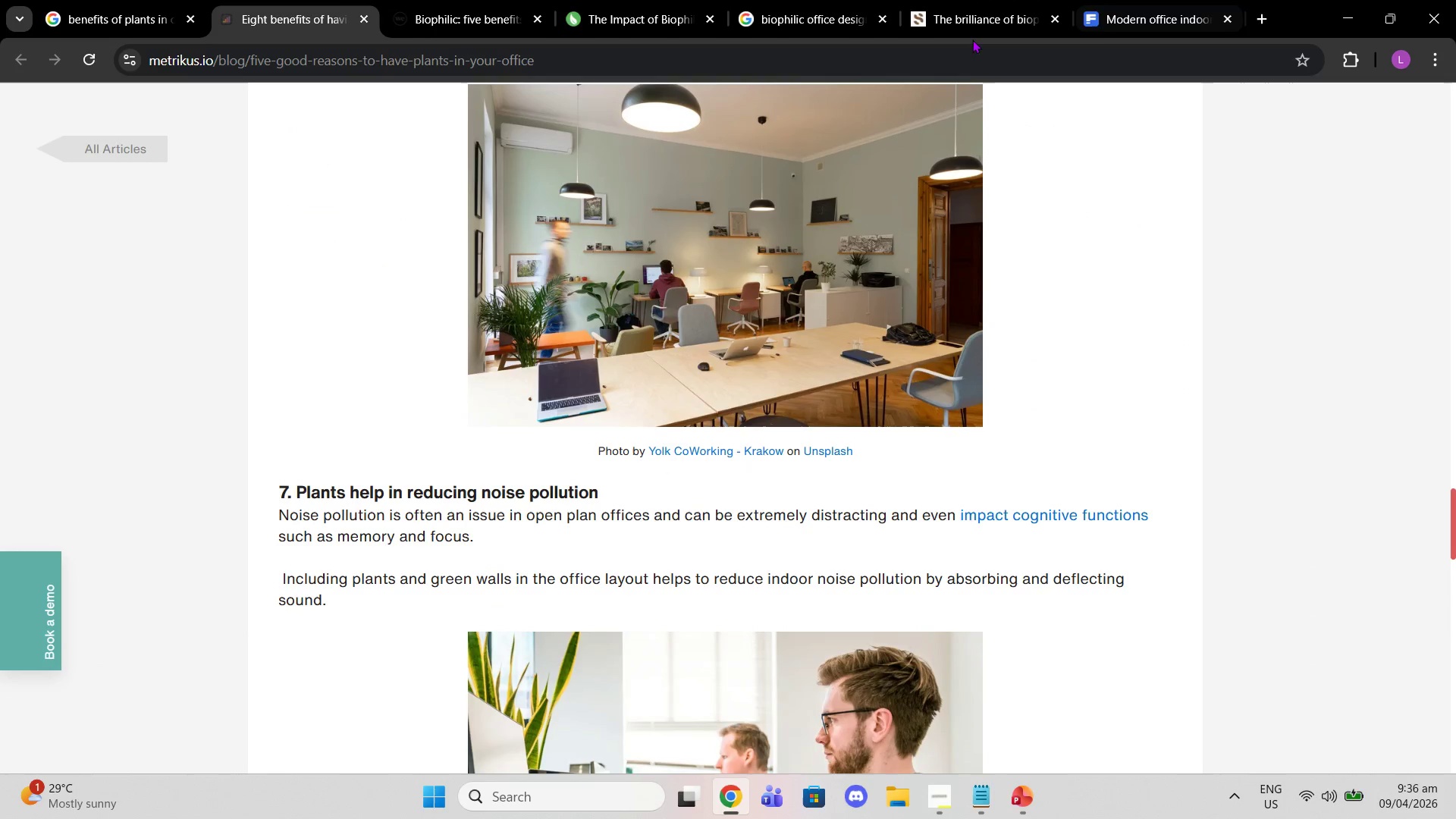 
left_click([1103, 16])
 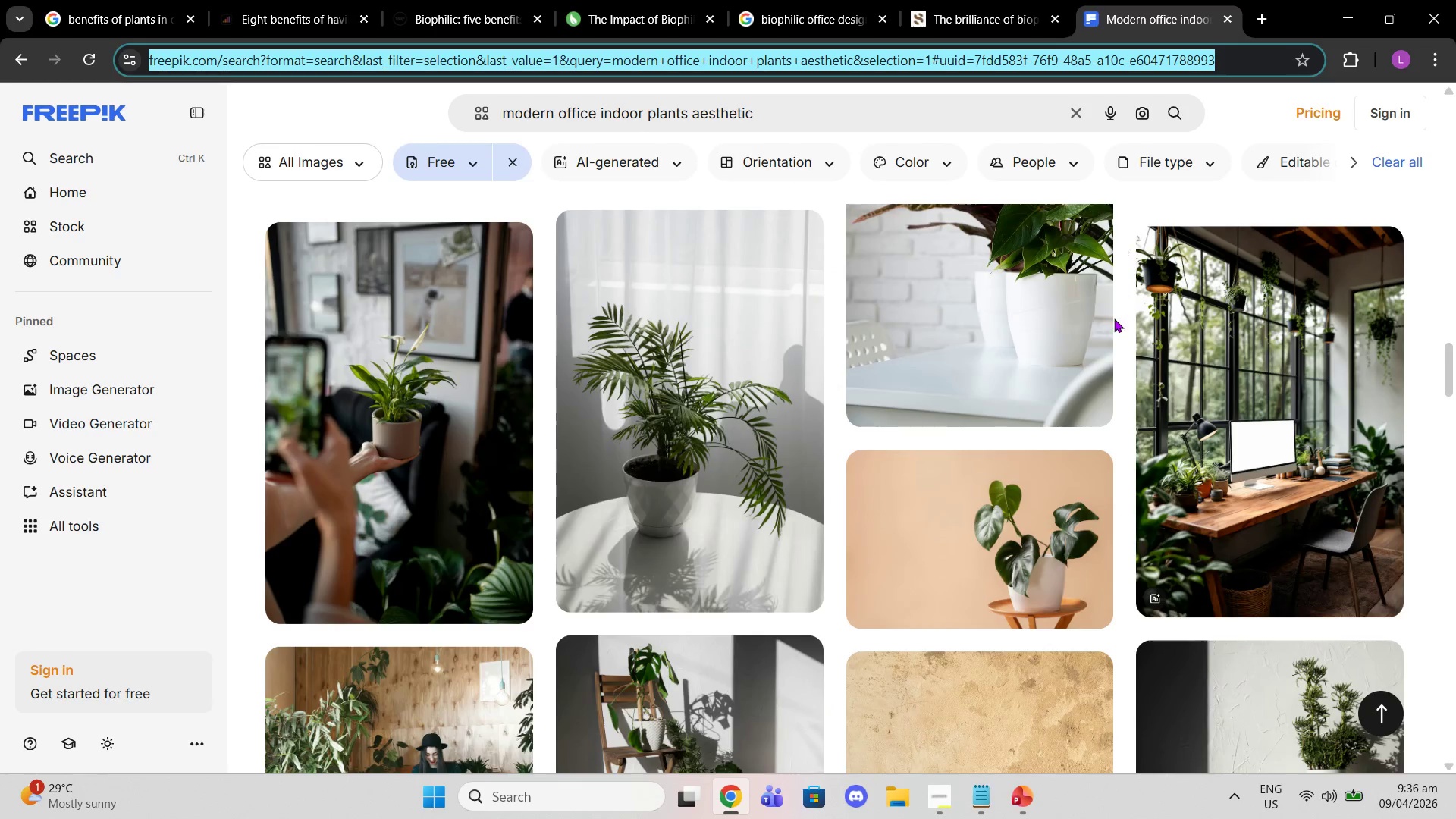 
mouse_move([1105, 369])
 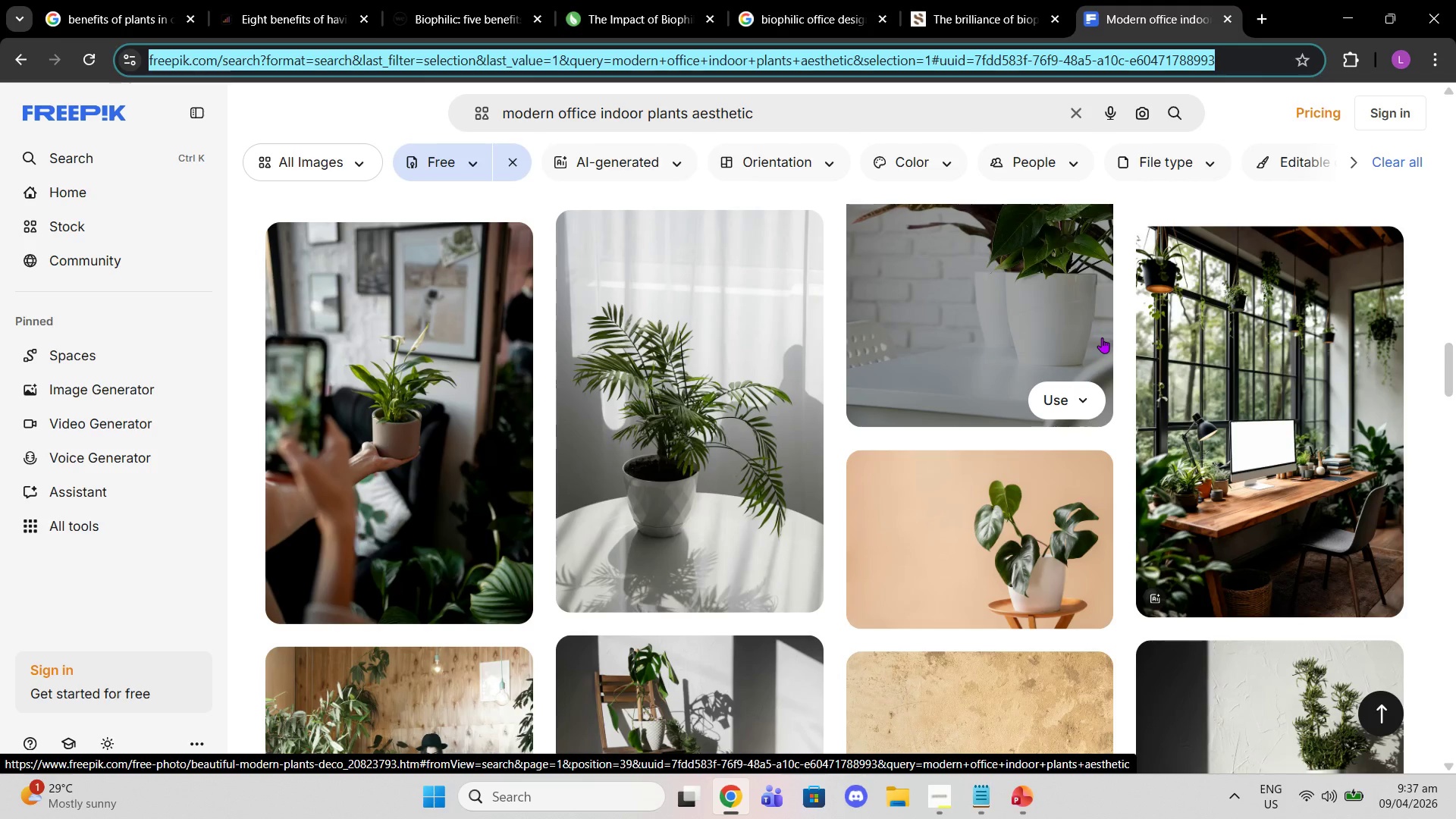 
wait(16.73)
 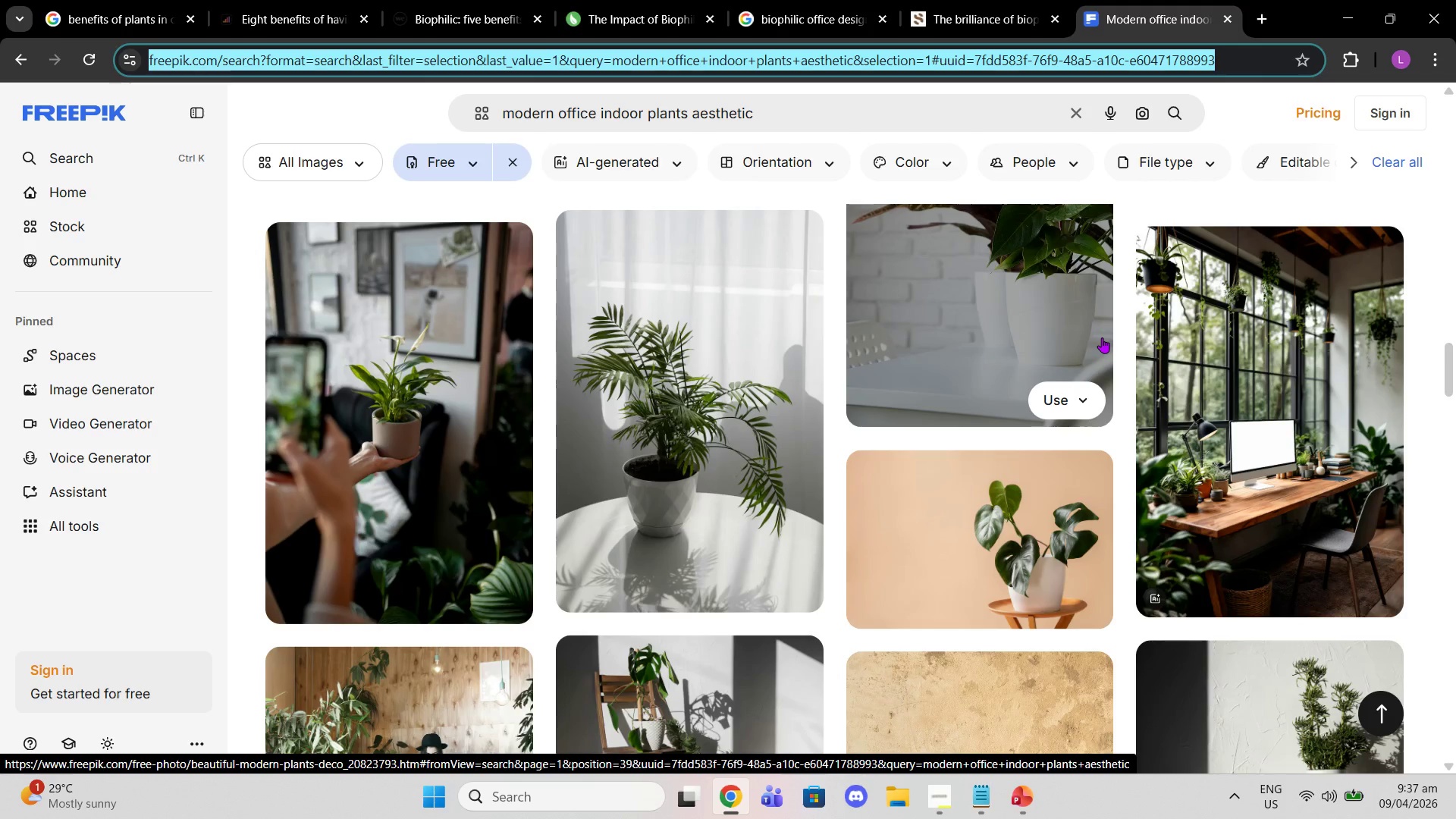 
scroll: coordinate [717, 447], scroll_direction: down, amount: 4.0
 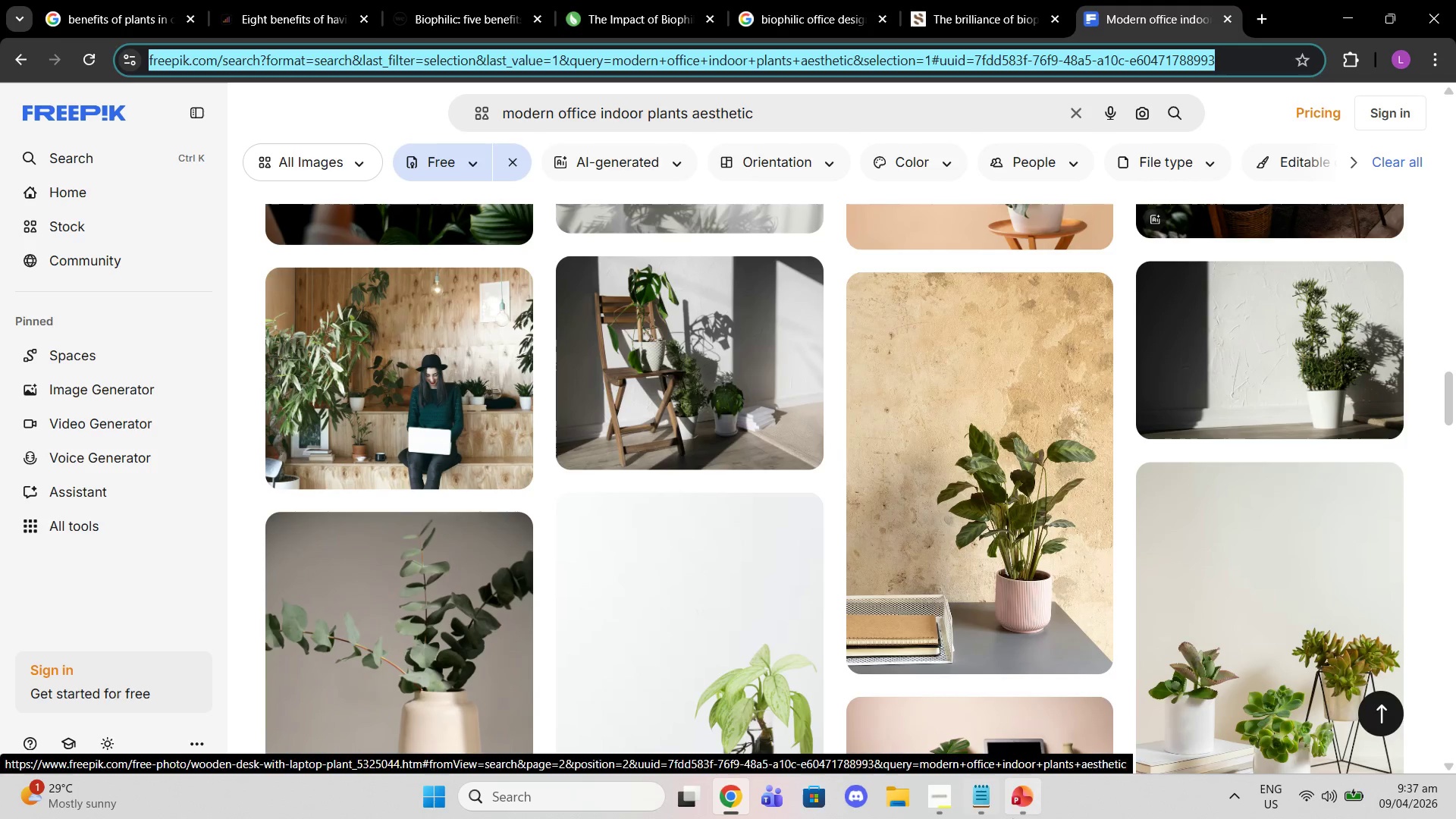 
left_click([1019, 806])
 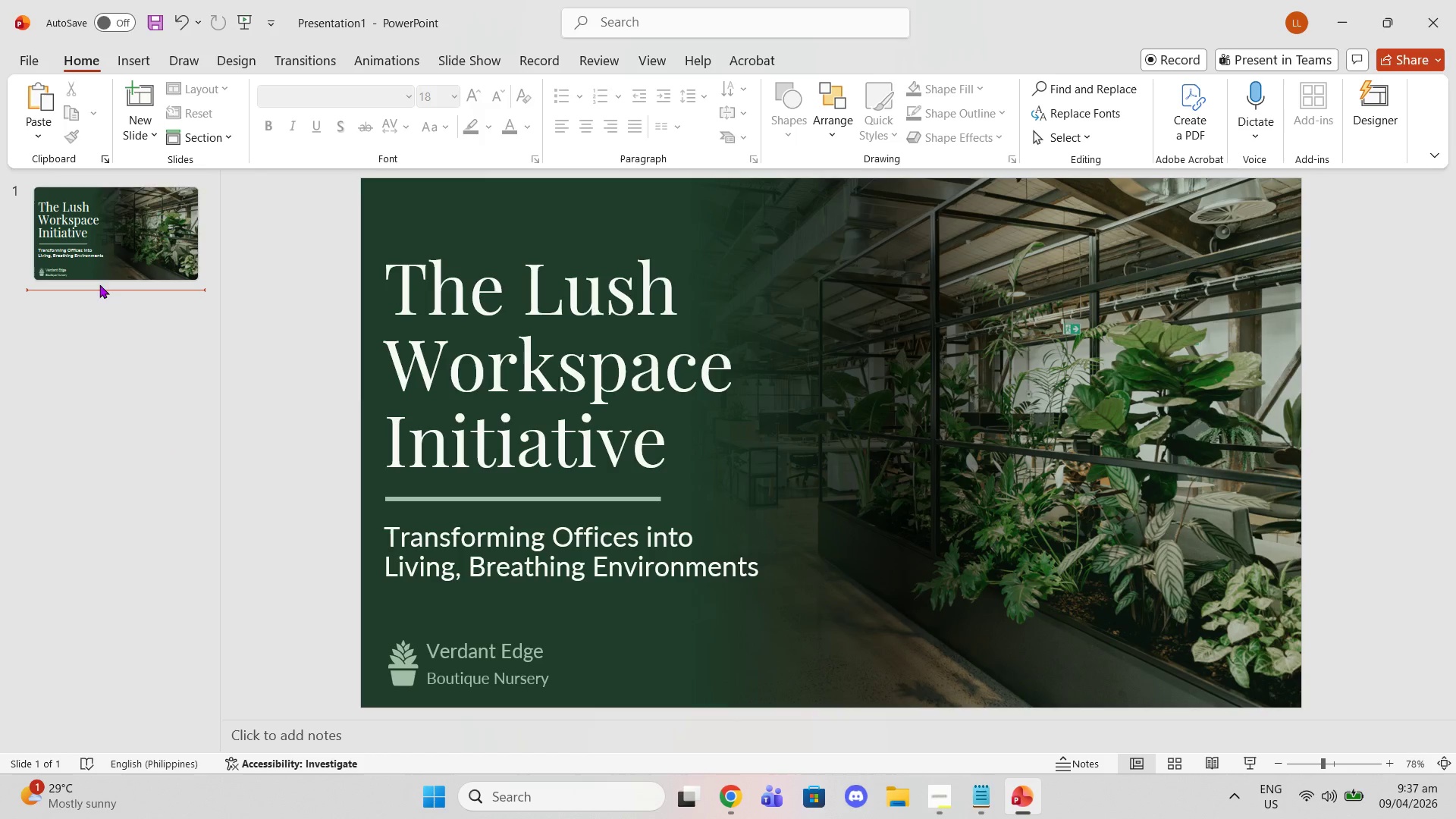 
right_click([102, 260])
 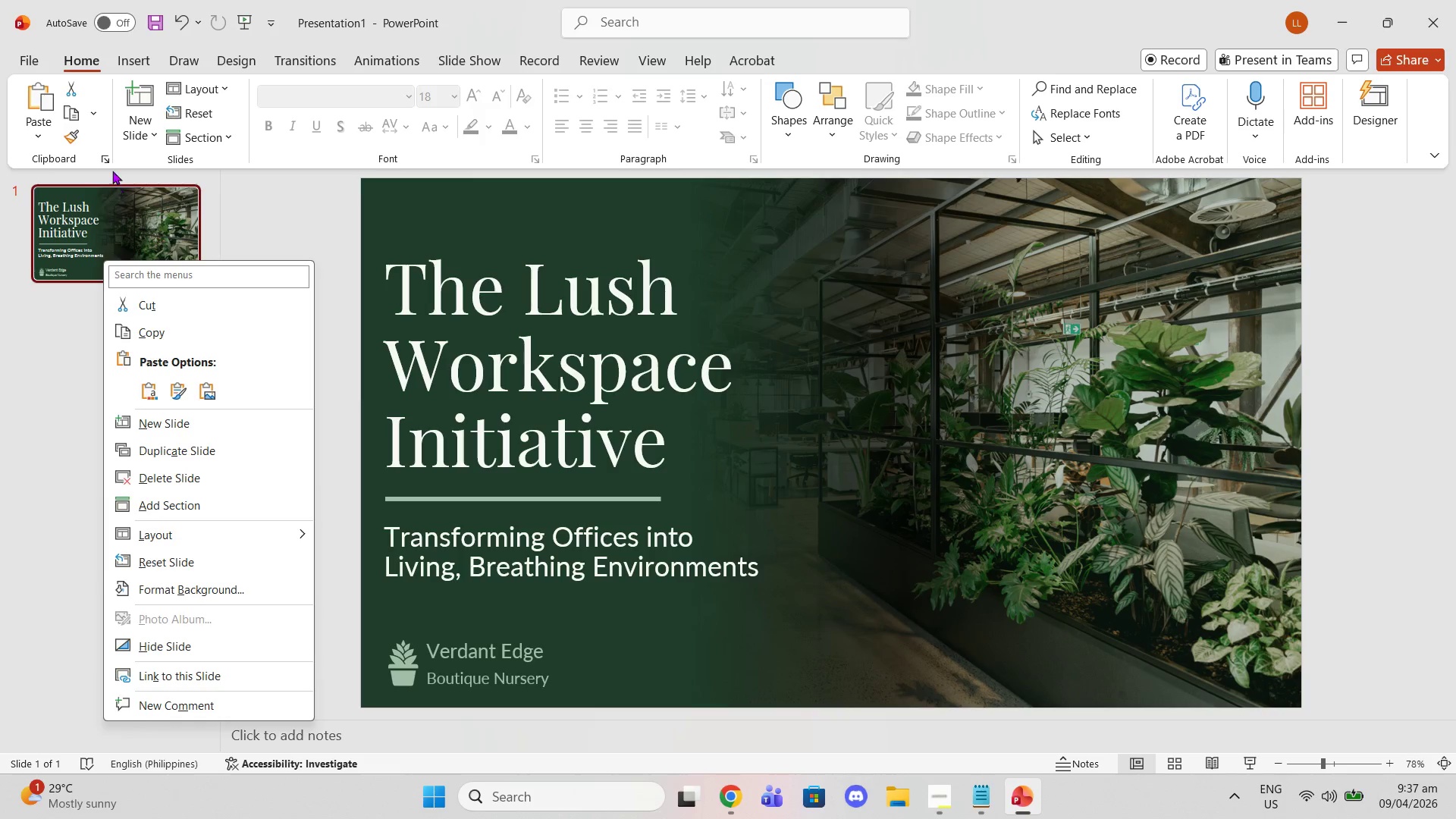 
left_click([132, 140])
 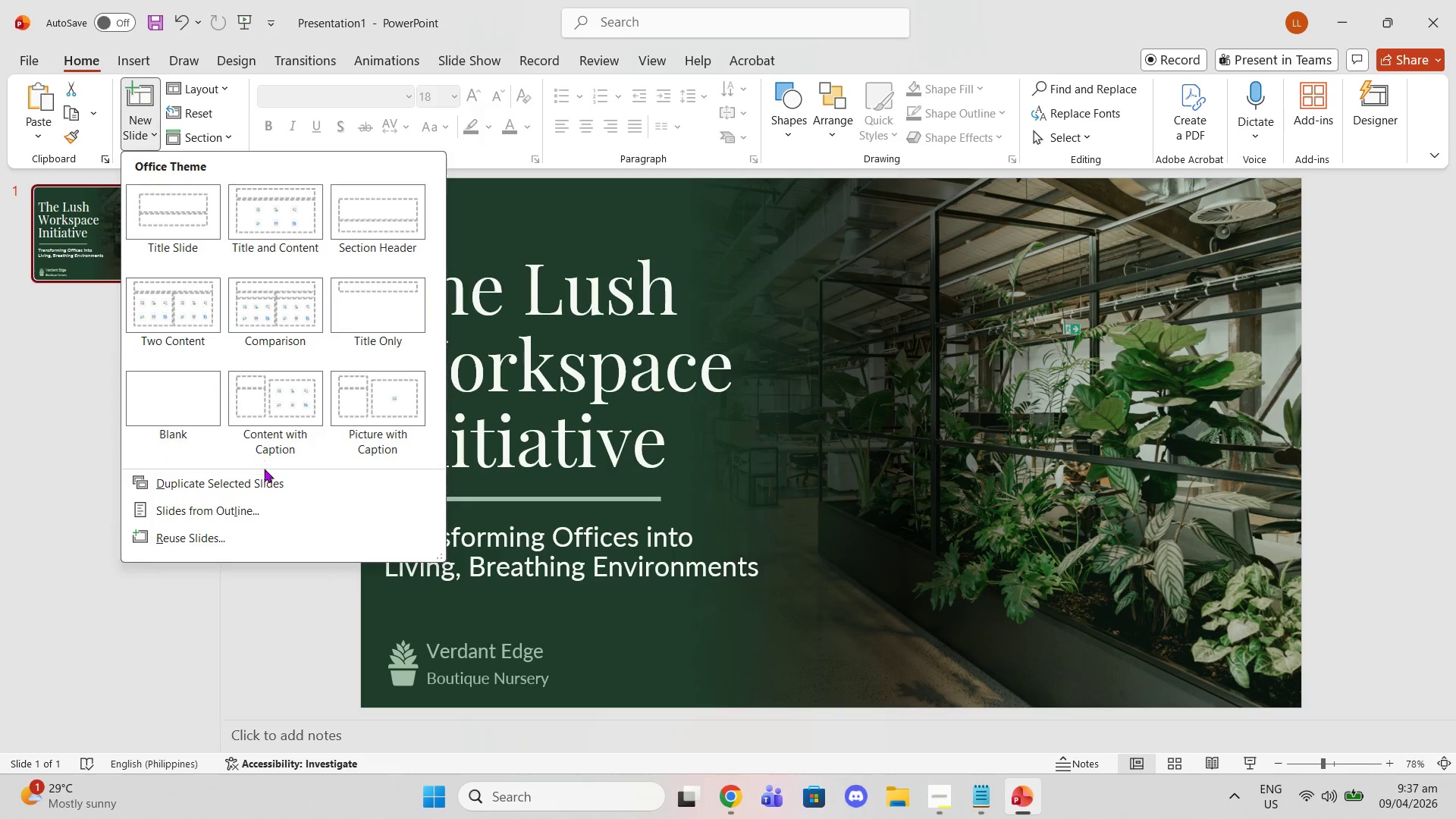 
mouse_move([277, 369])
 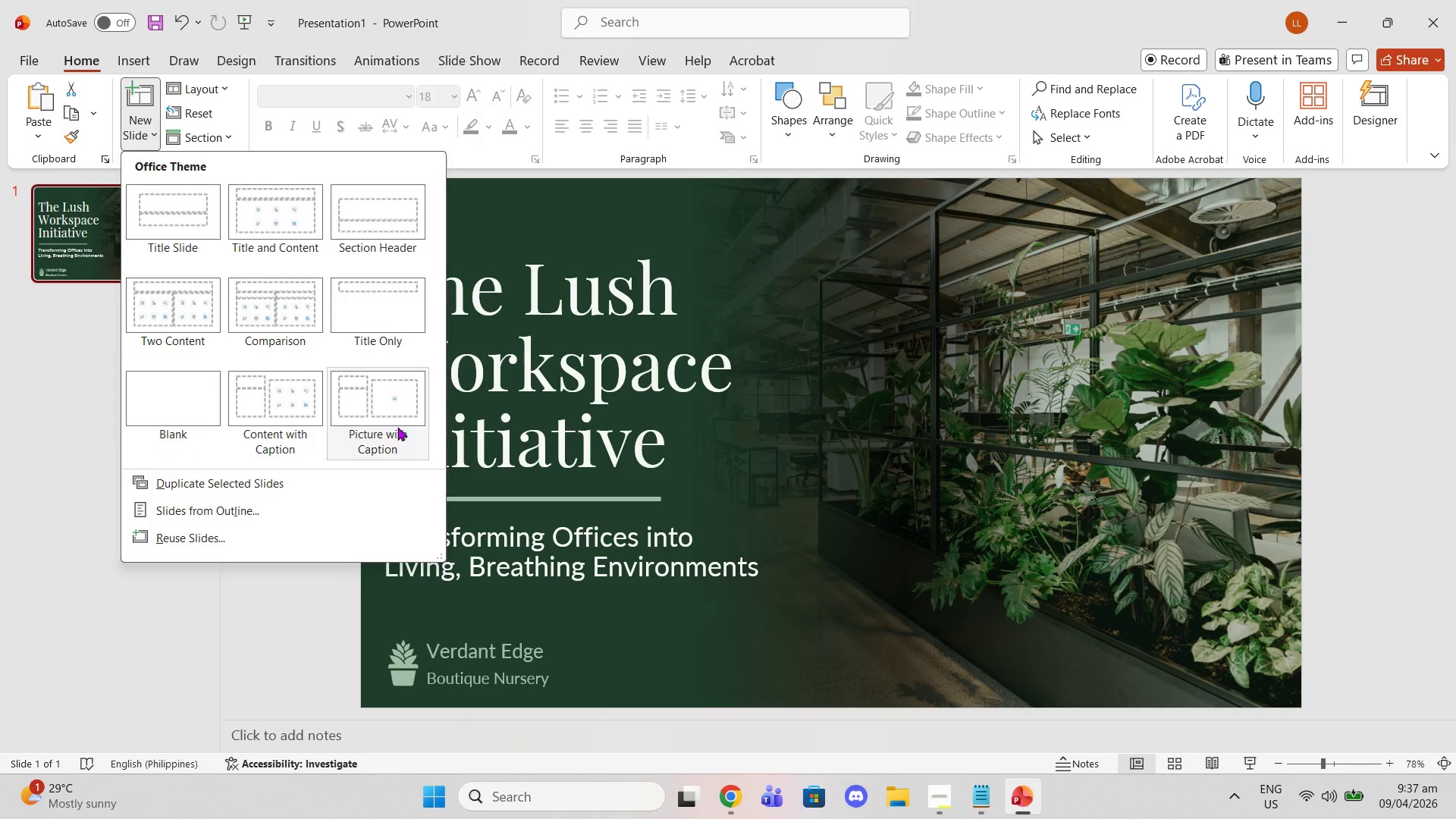 
left_click([397, 427])
 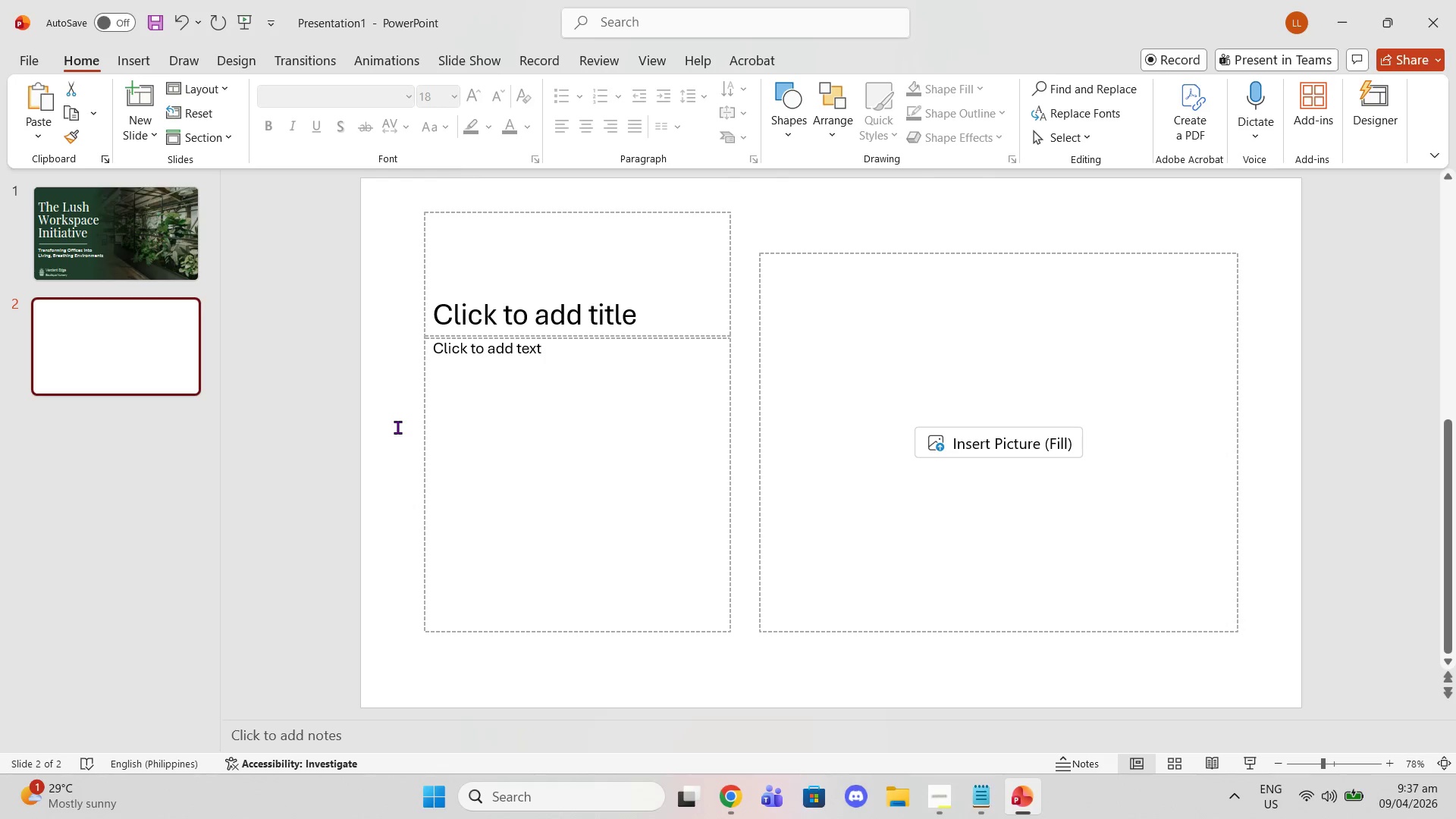 
left_click([576, 330])
 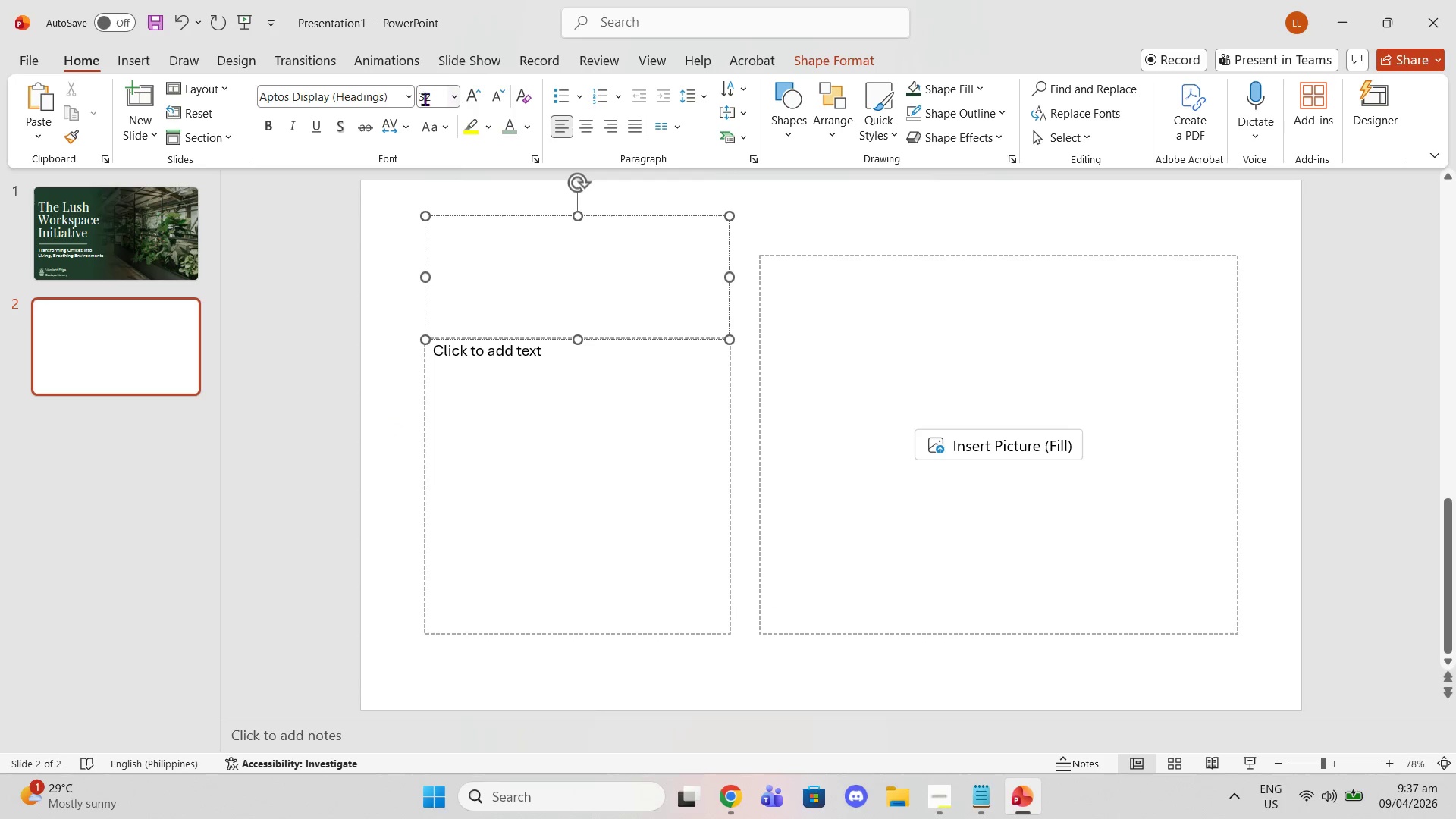 
left_click([406, 102])
 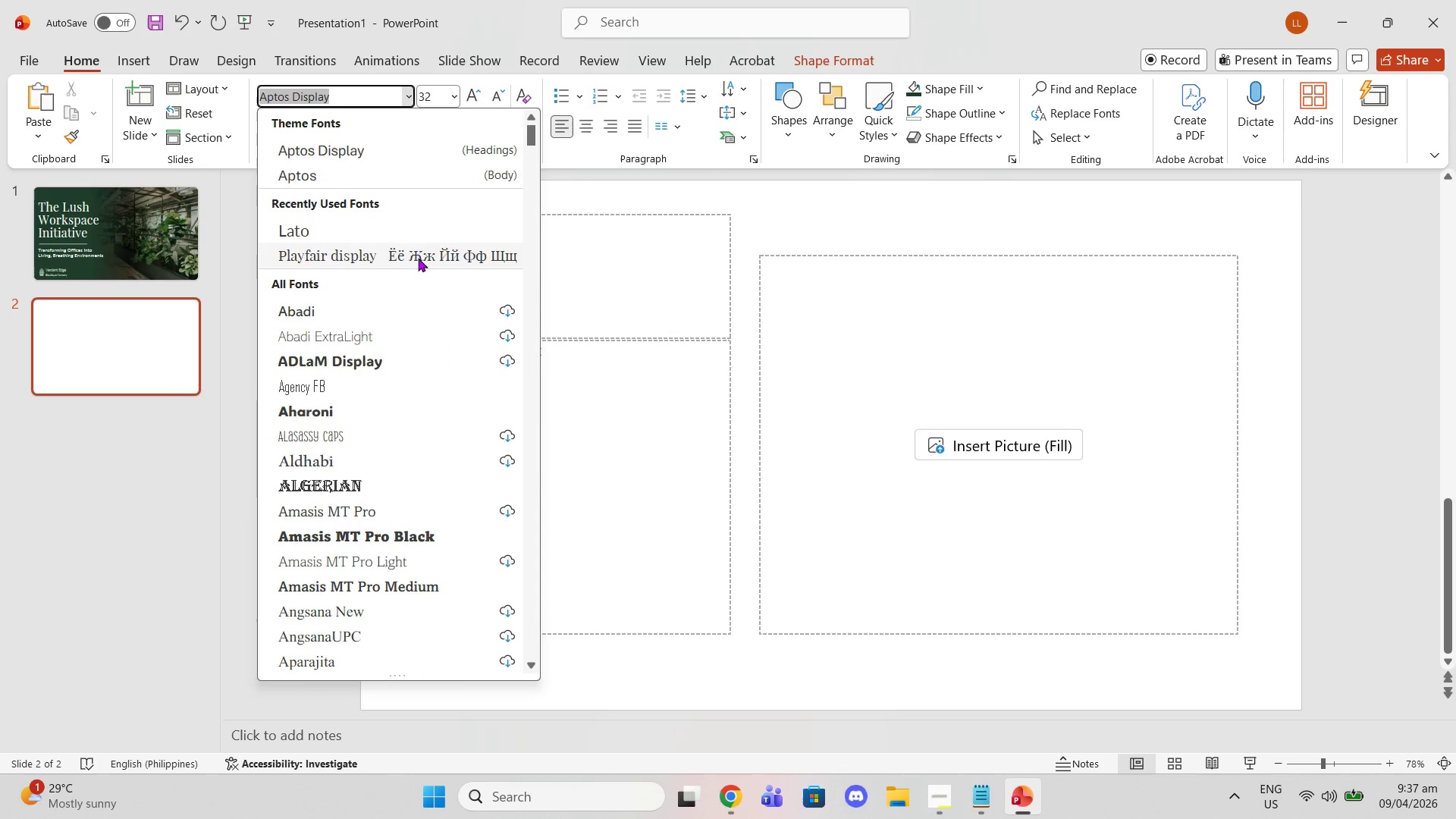 
left_click([416, 258])
 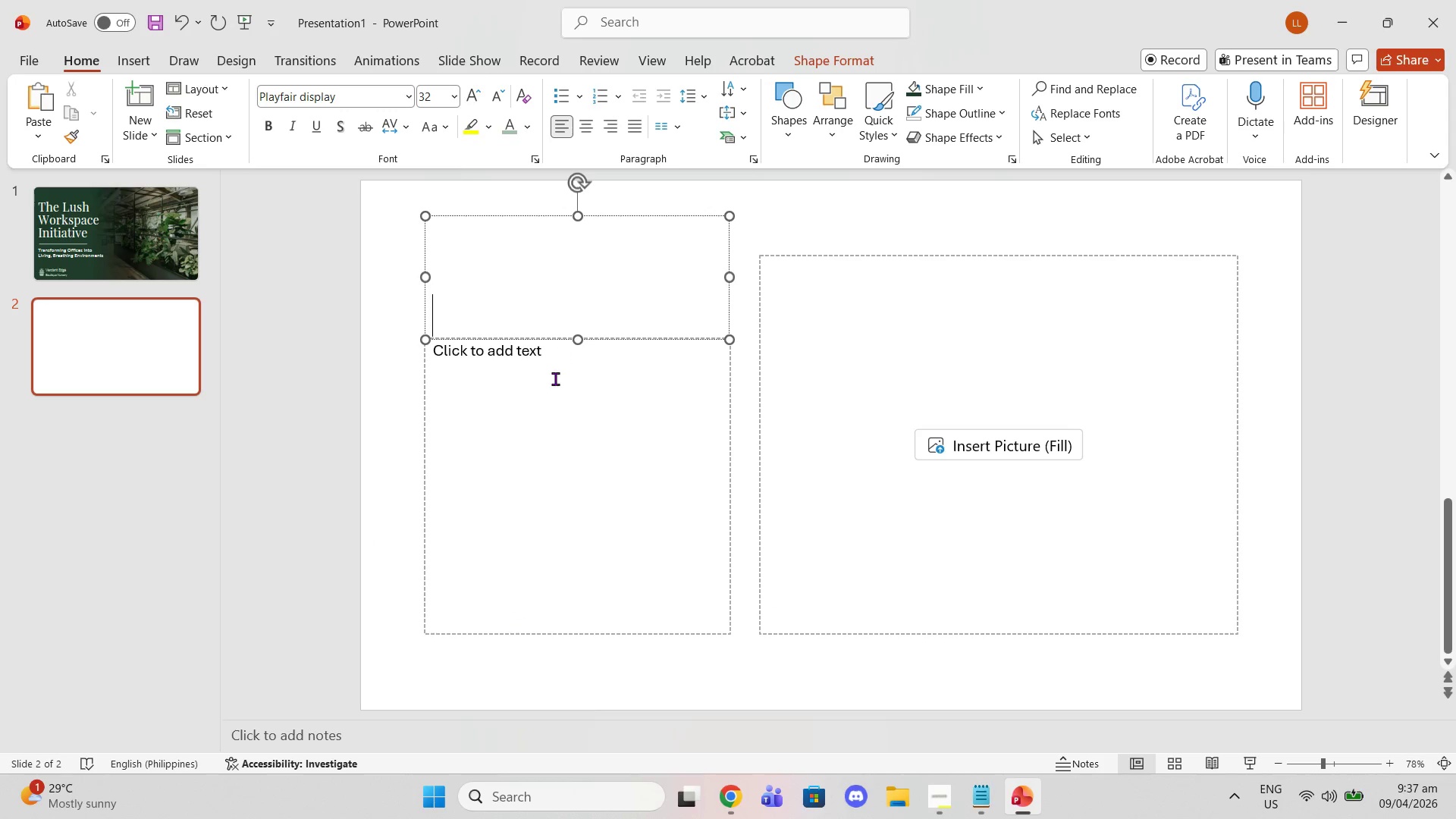 
left_click([547, 378])
 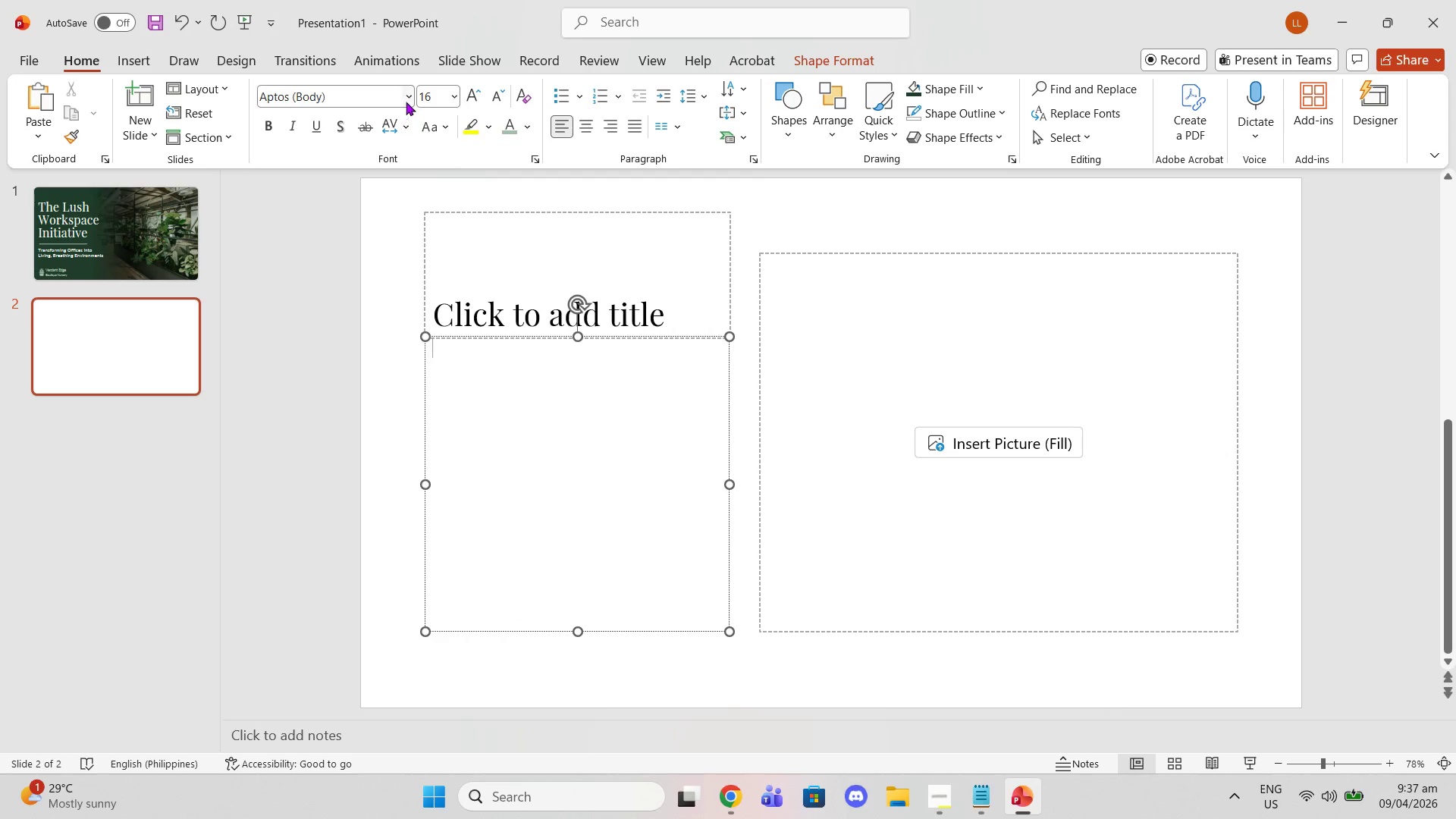 
left_click([406, 95])
 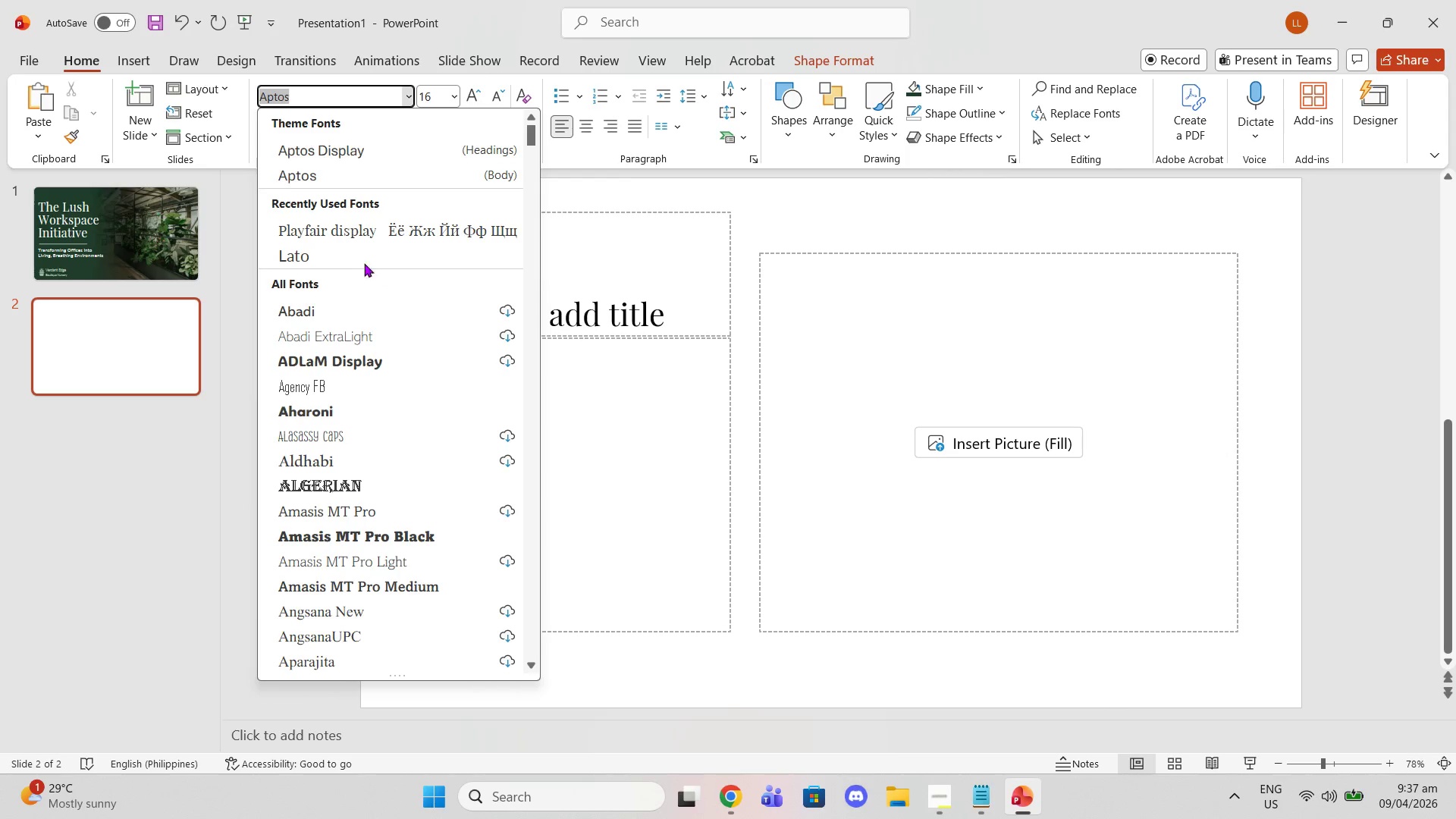 
left_click([360, 253])
 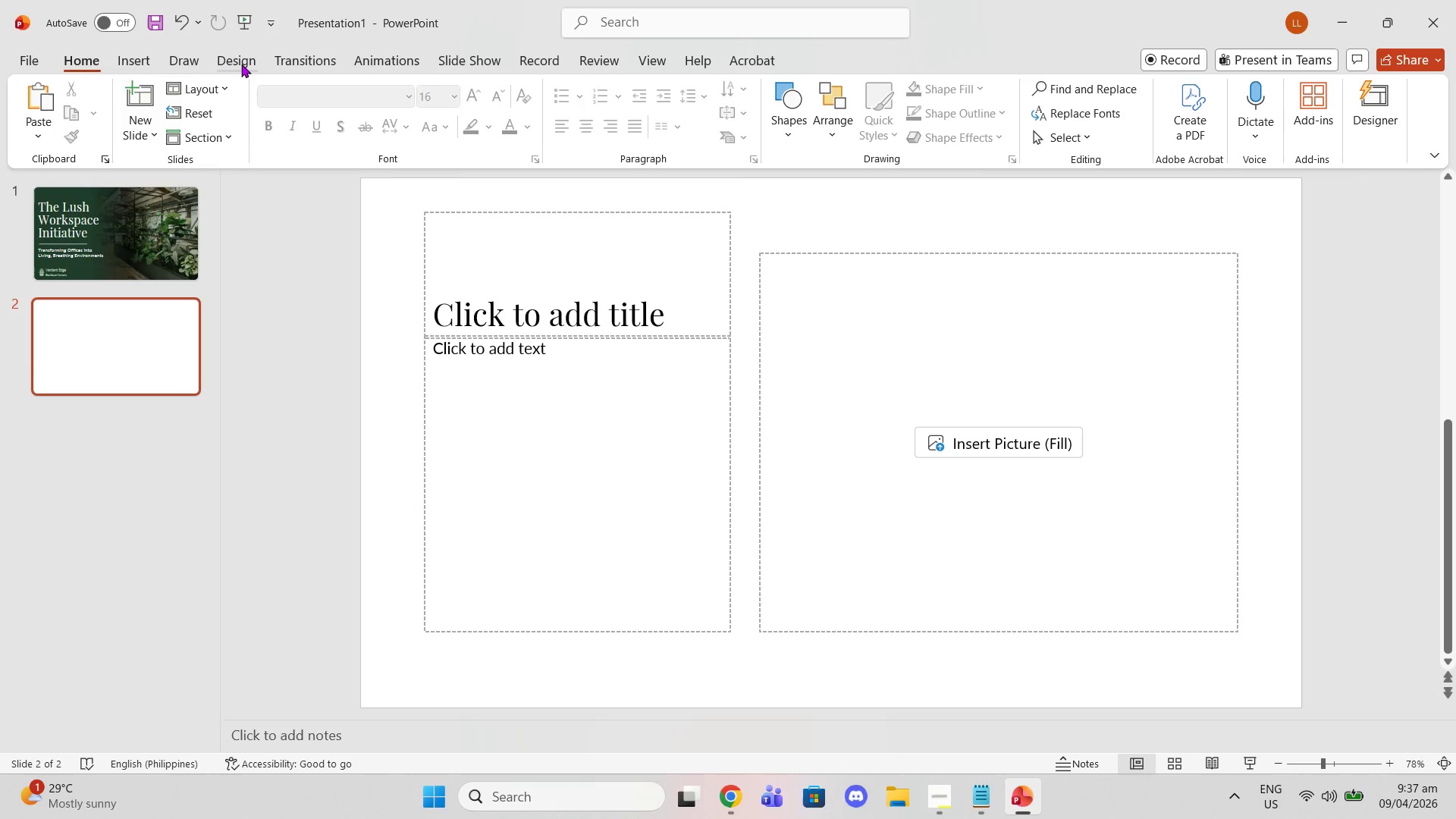 
wait(6.22)
 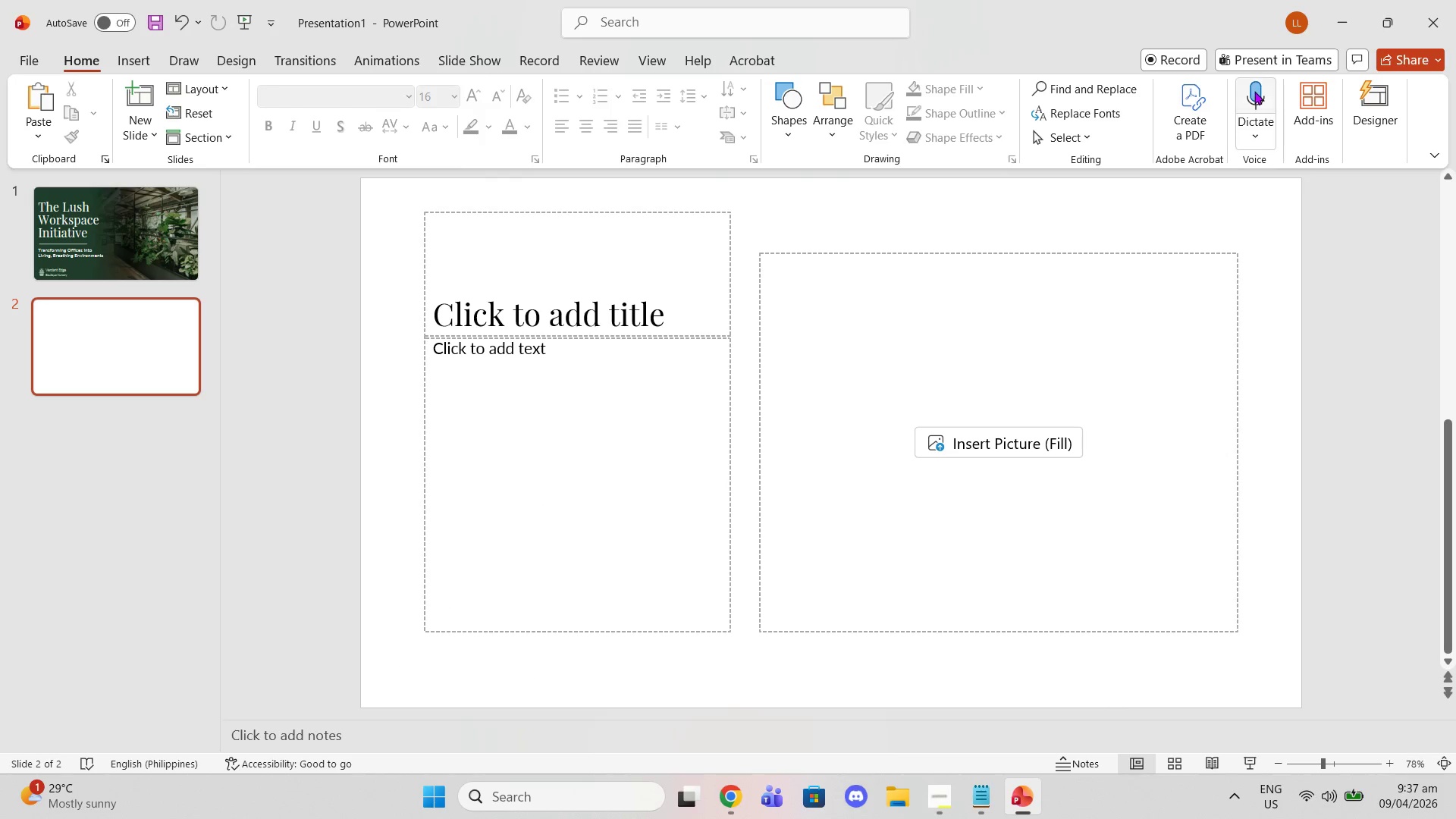 
left_click([1250, 124])
 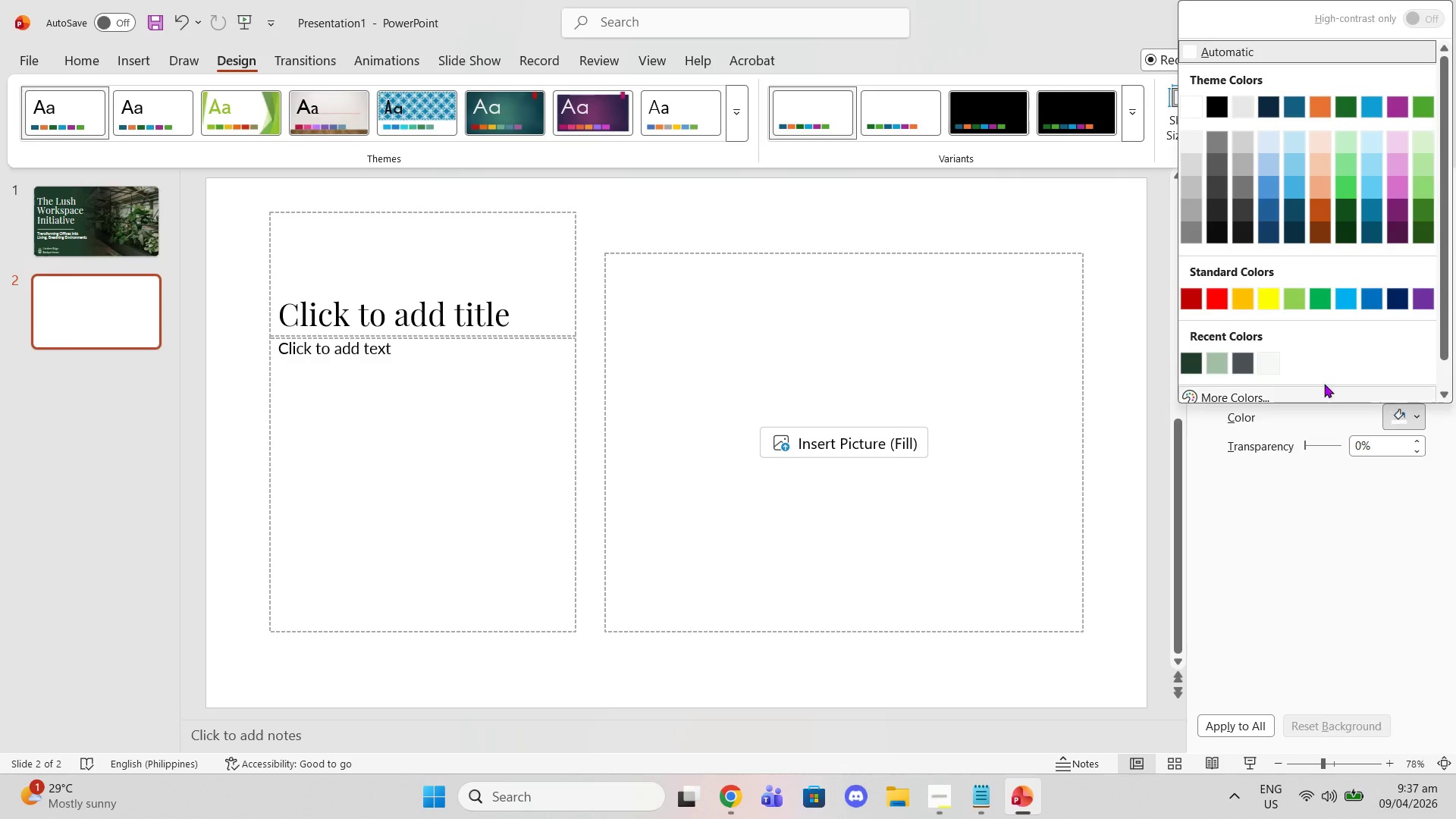 
left_click([1266, 362])
 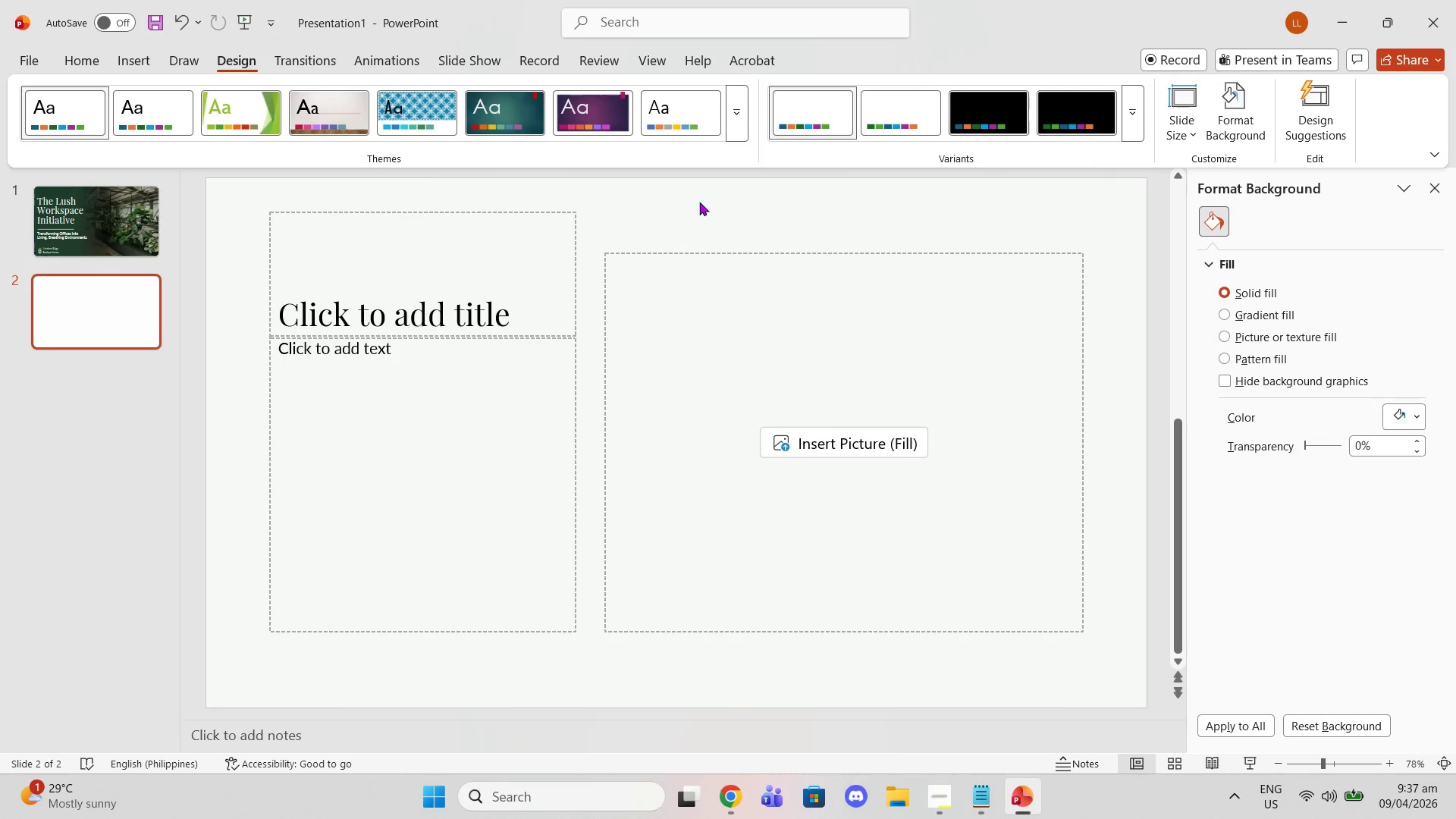 
left_click([683, 198])
 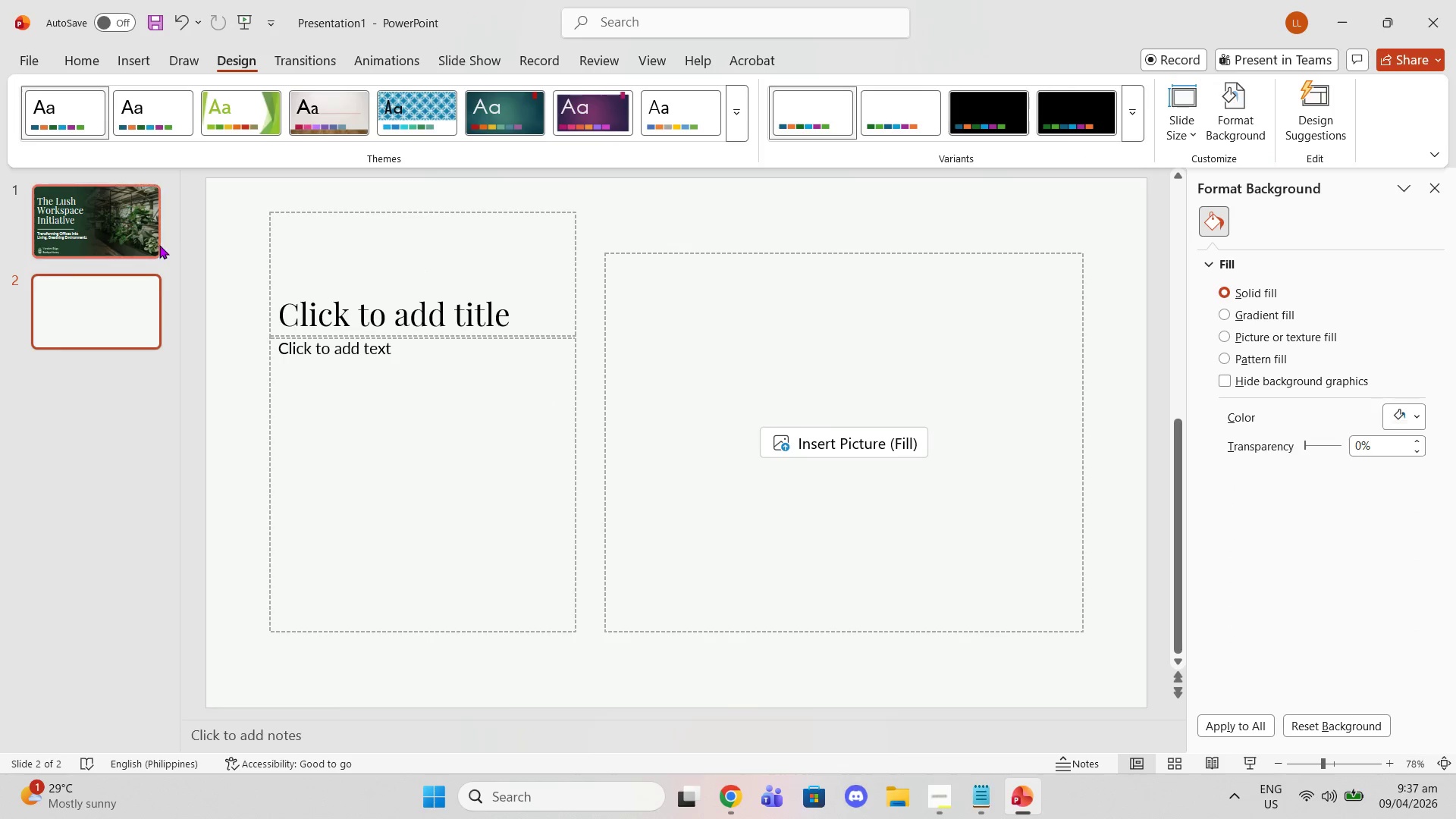 
left_click([336, 284])
 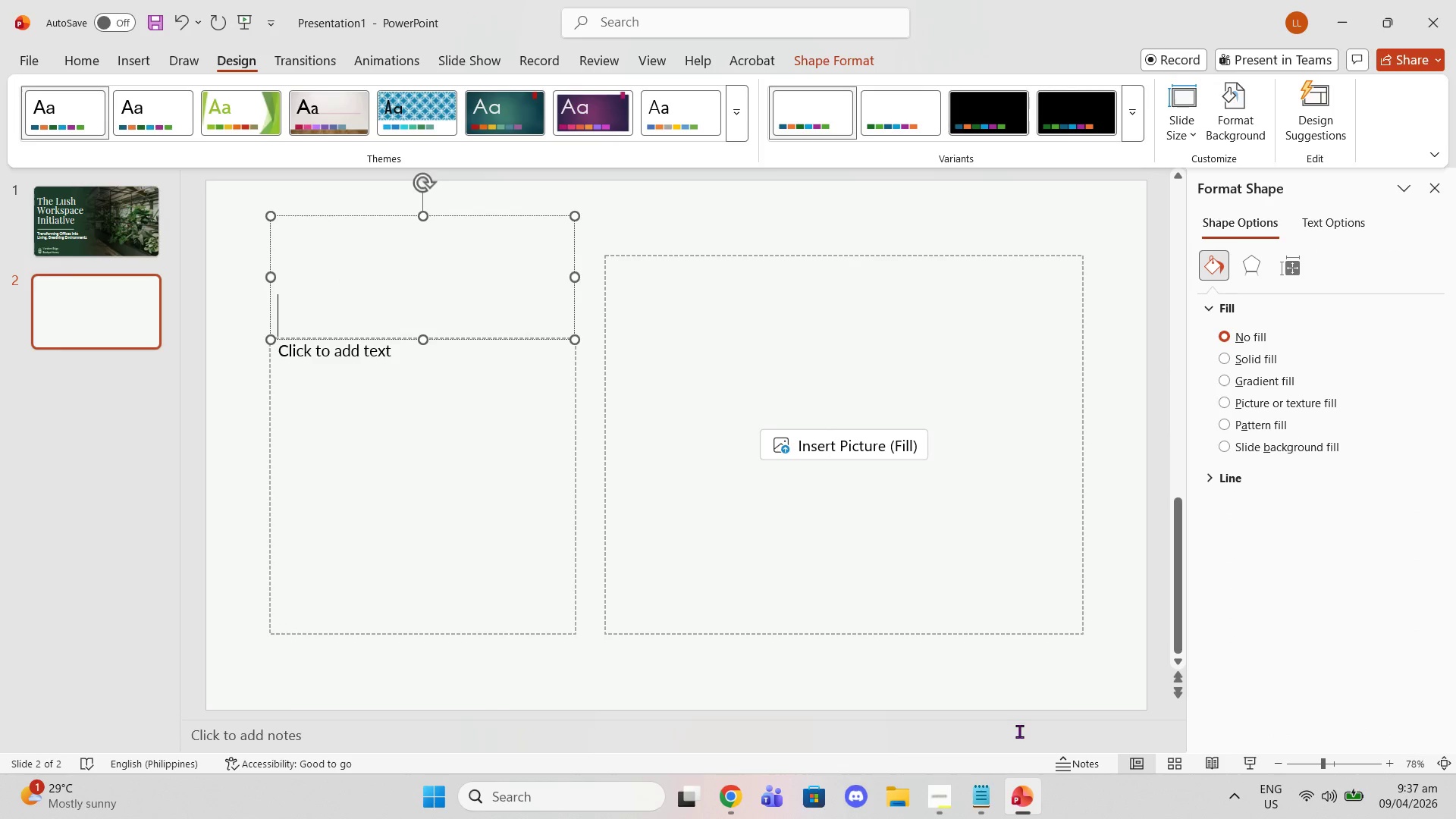 
left_click([977, 796])
 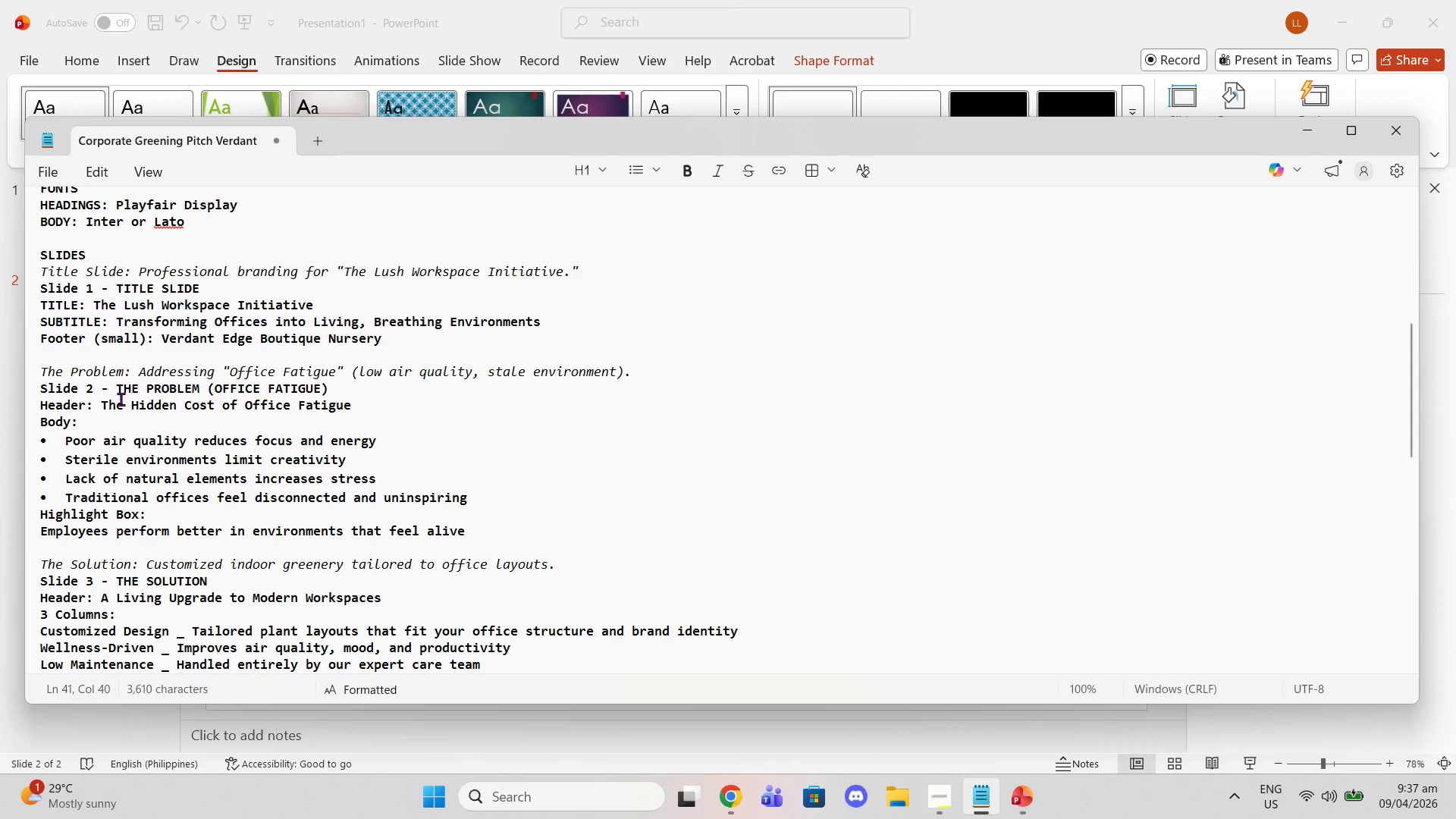 
left_click_drag(start_coordinate=[104, 403], to_coordinate=[355, 409])
 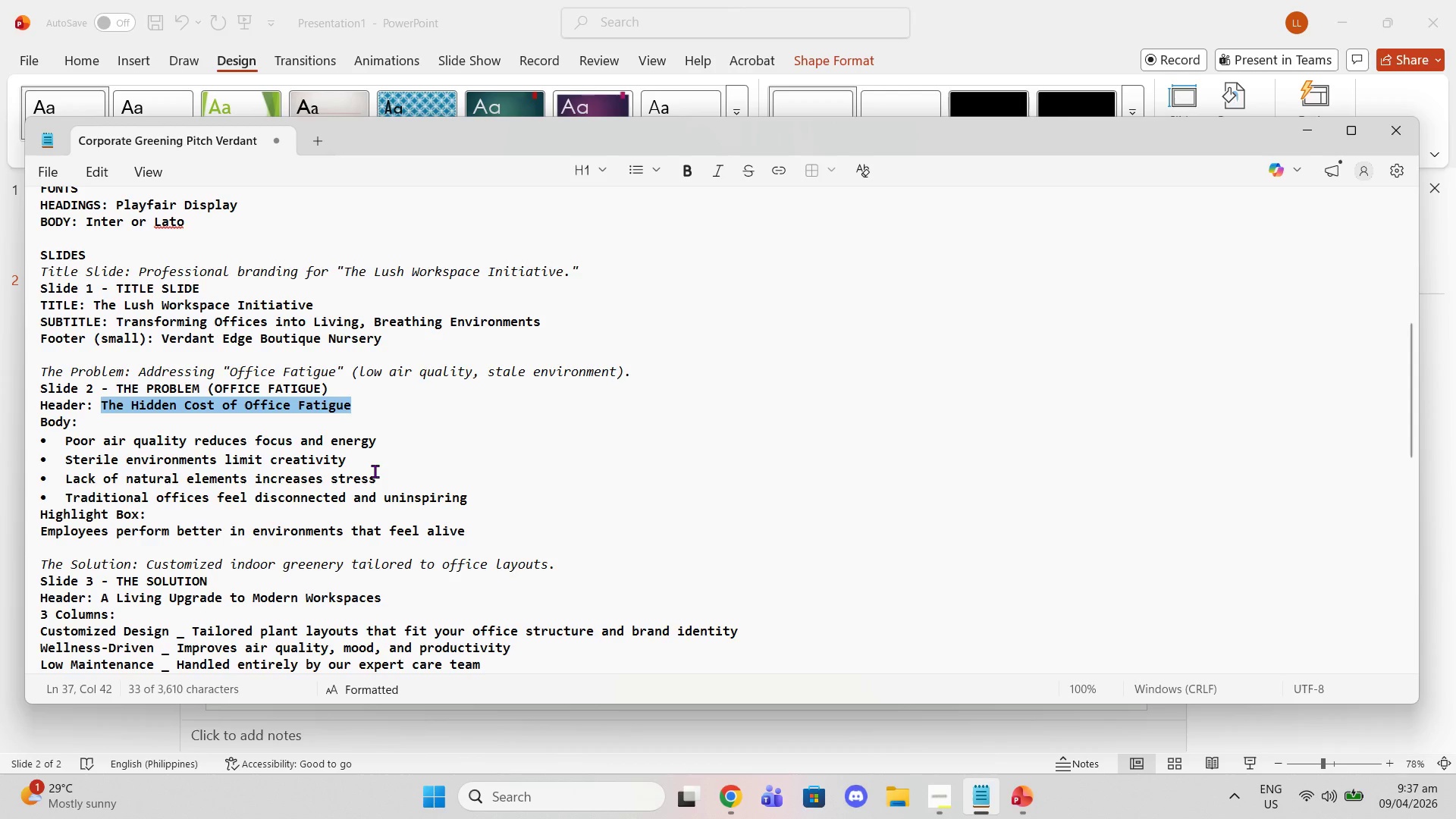 
key(Control+C)
 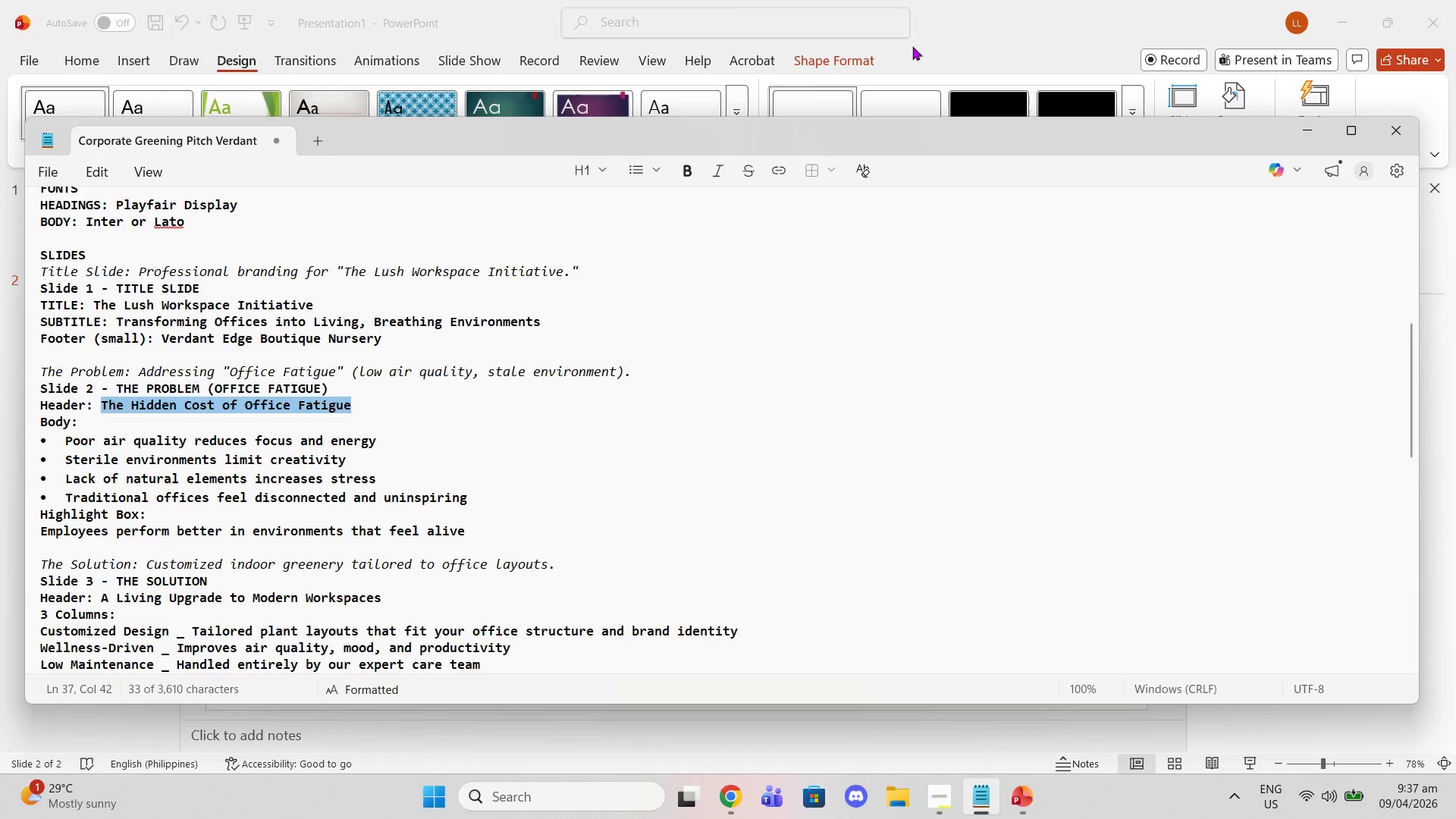 
left_click([923, 45])
 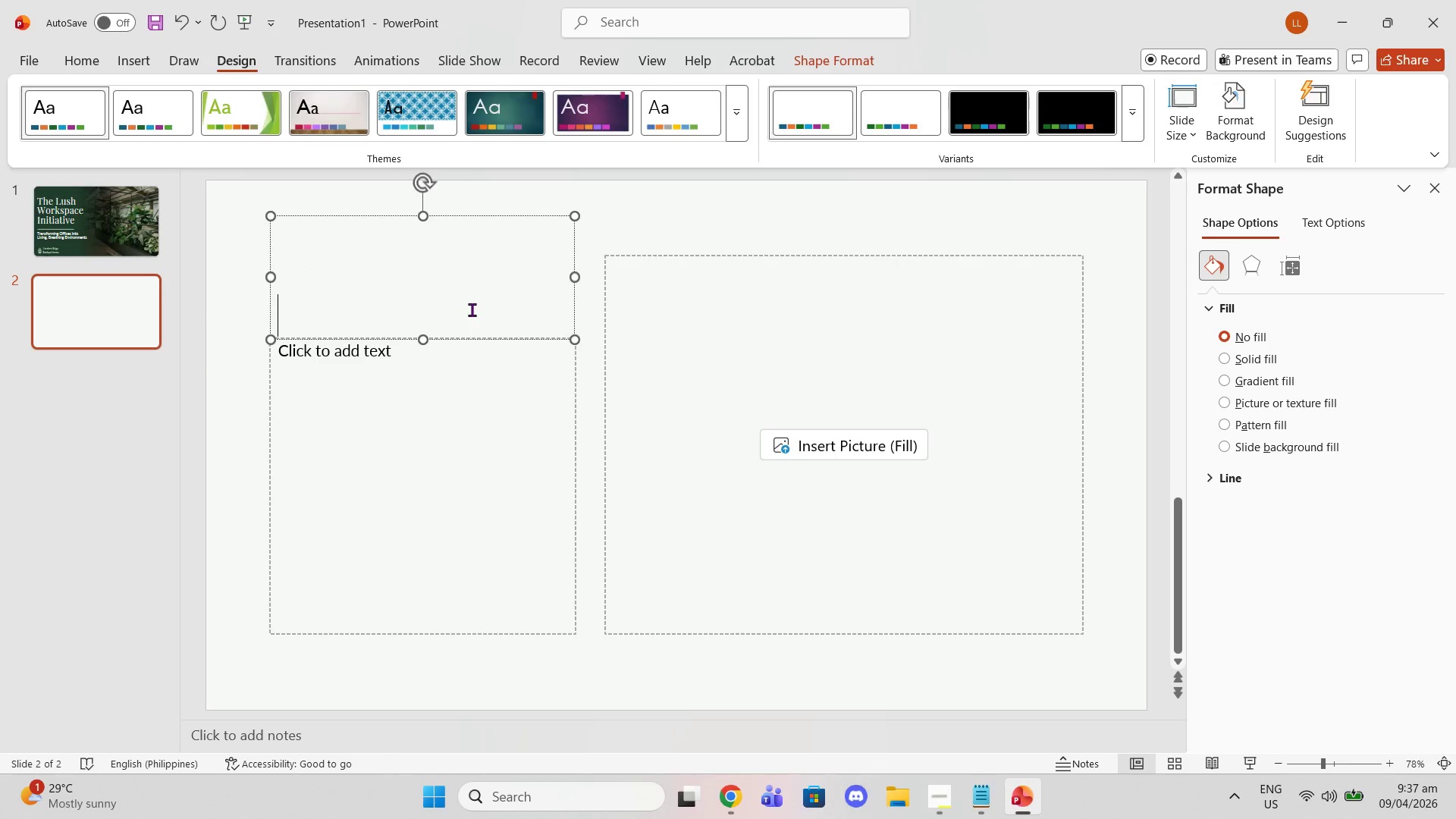 
key(Control+V)
 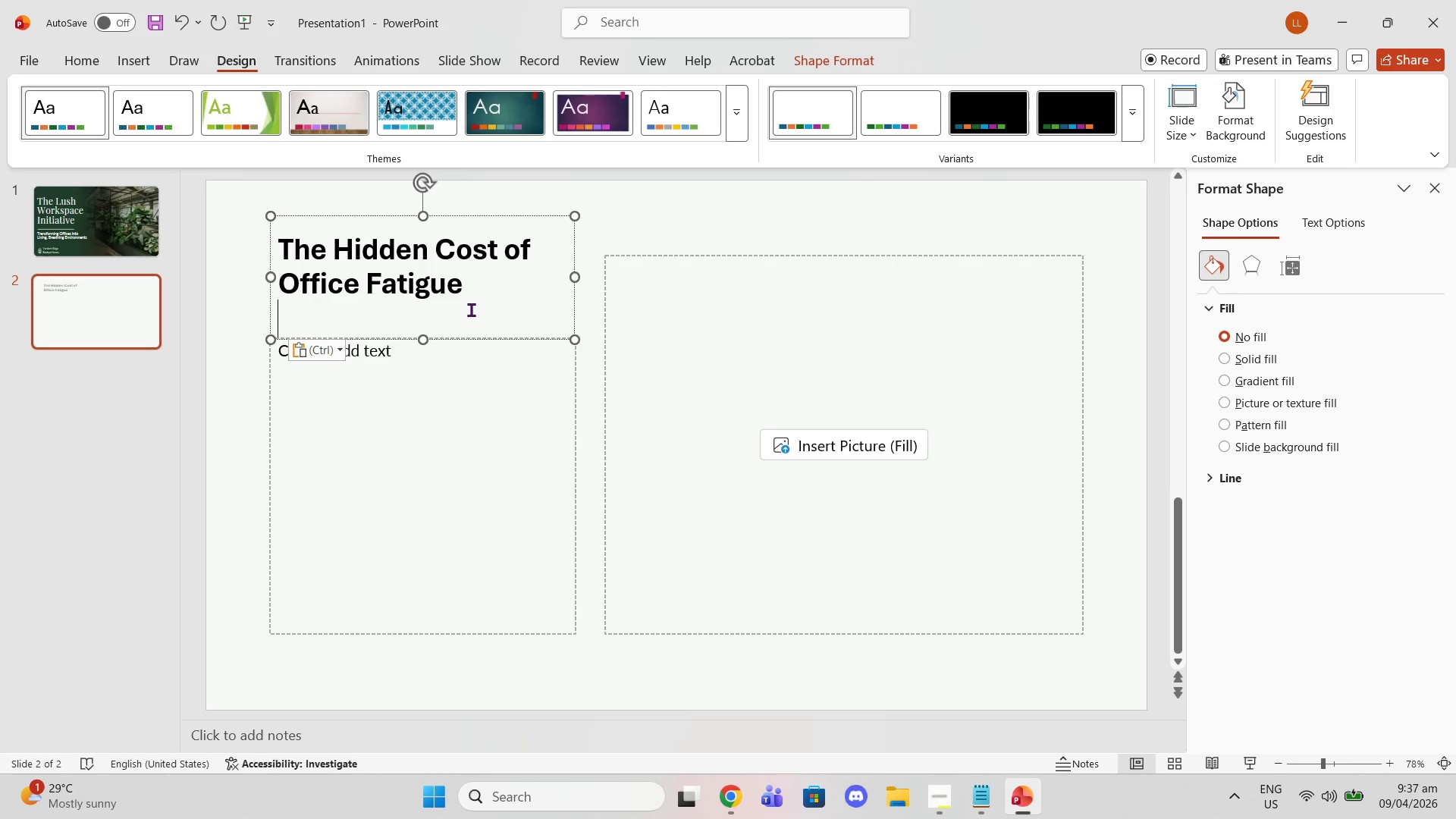 
key(Control+ControlLeft)
 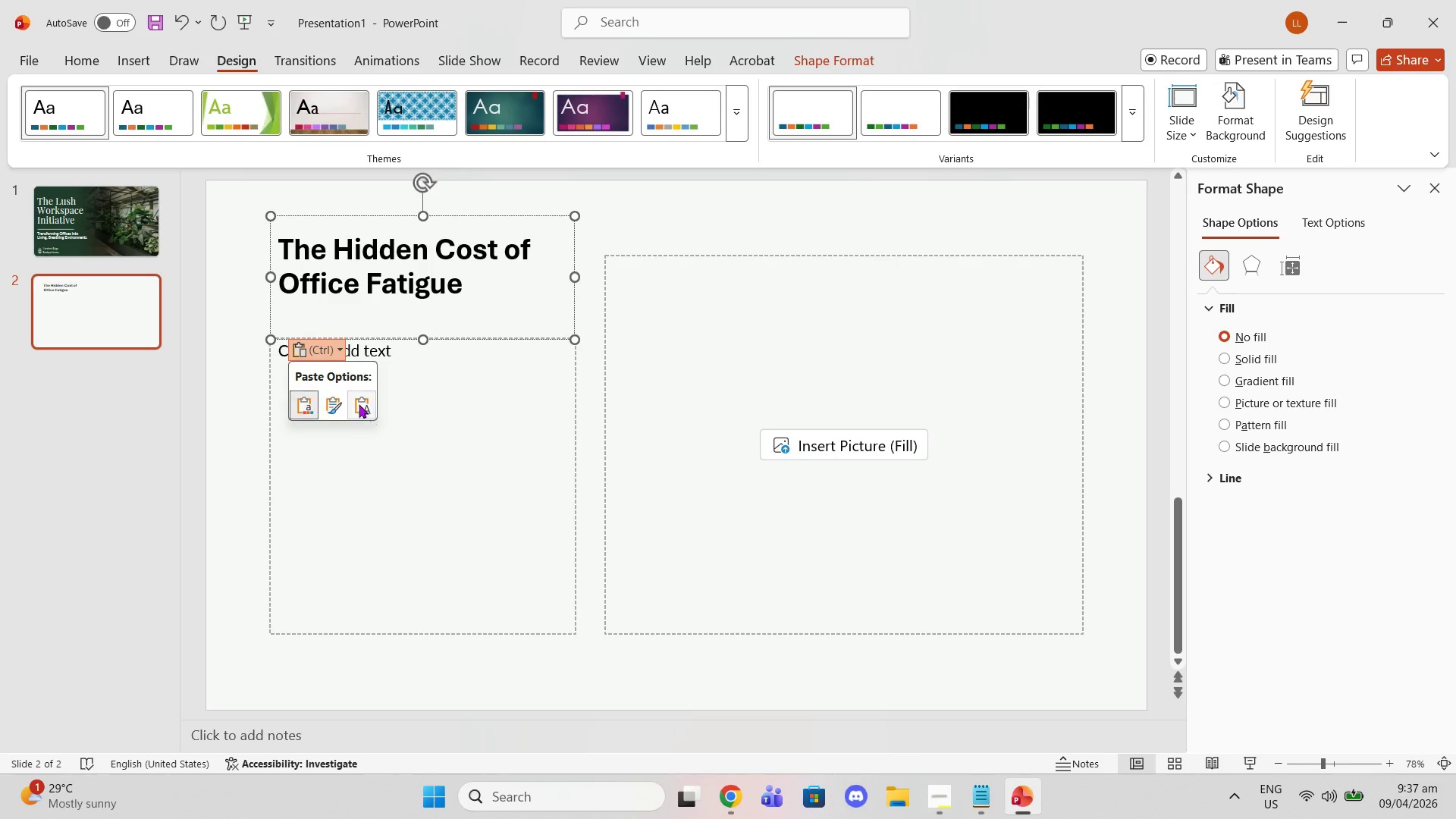 
left_click([359, 400])
 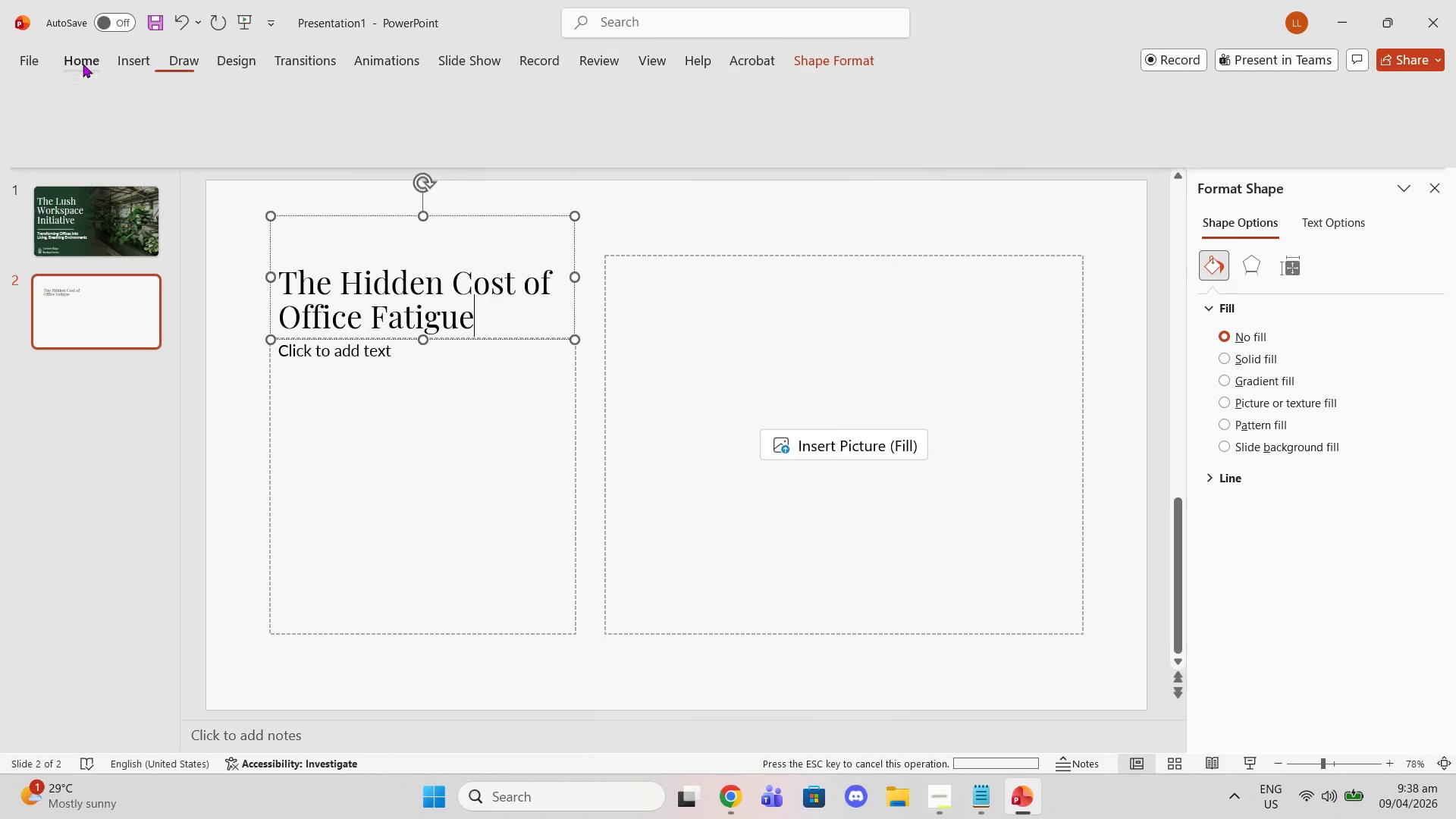 
double_click([93, 258])
 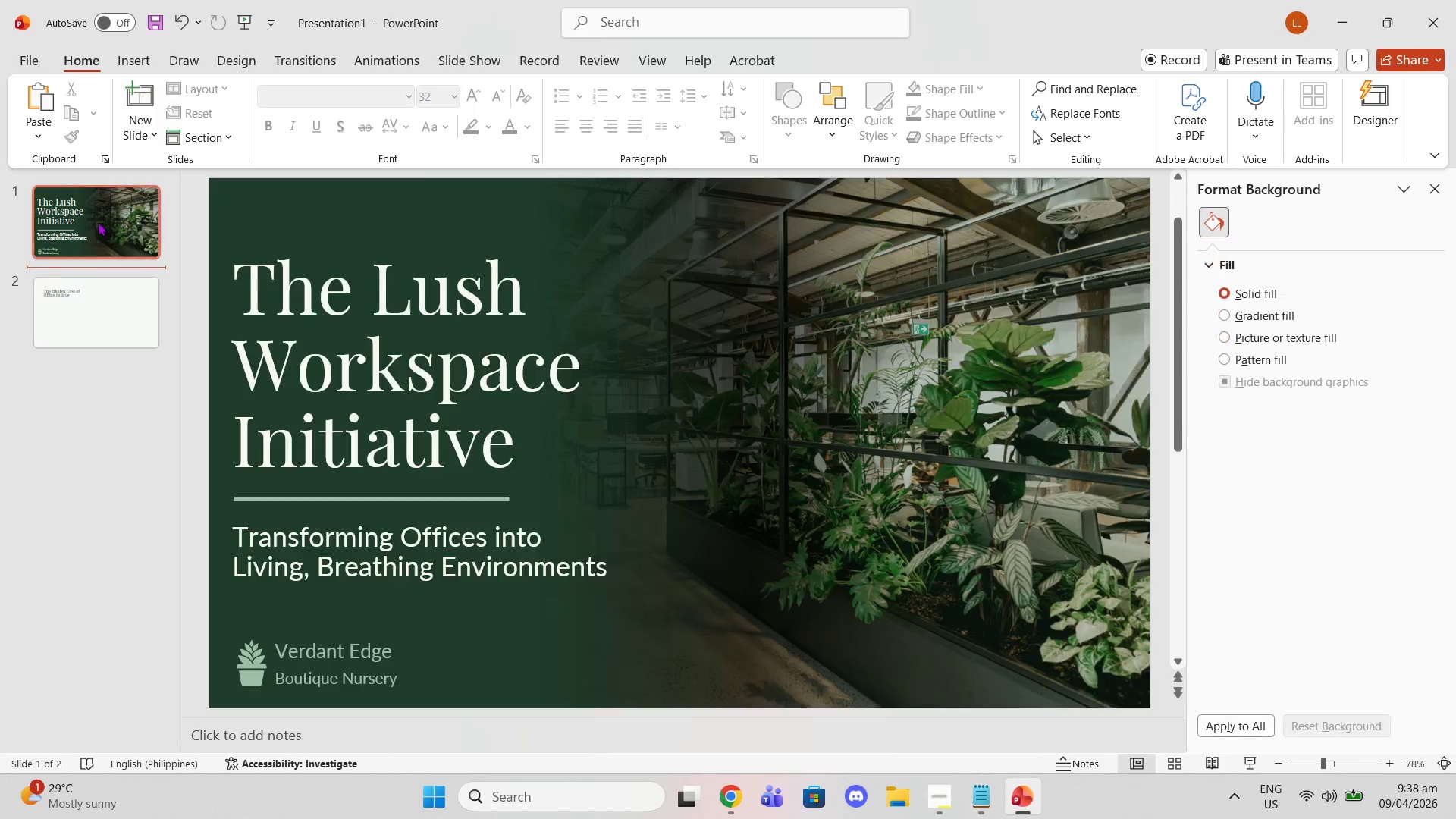 
triple_click([98, 222])
 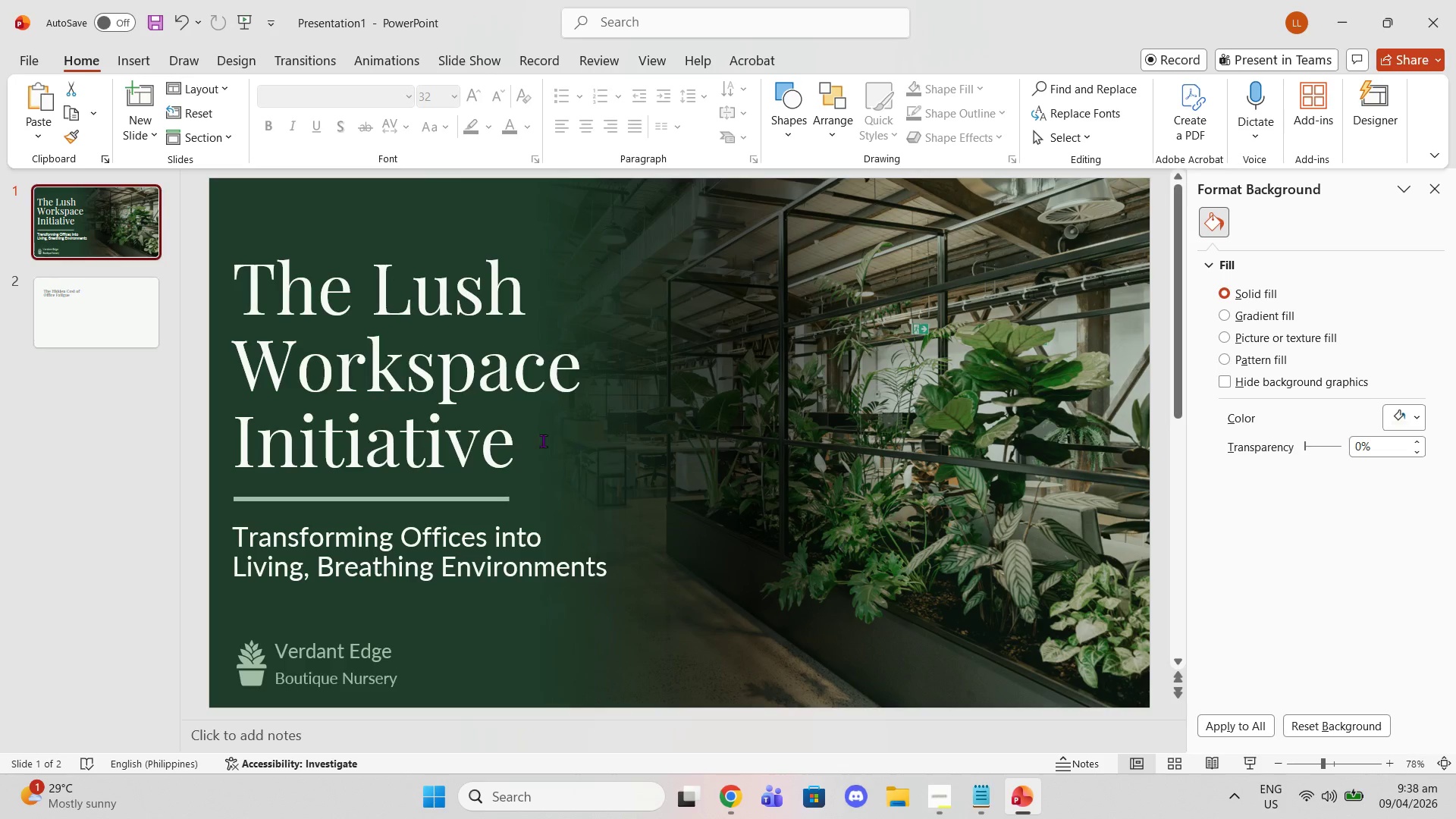 
left_click_drag(start_coordinate=[524, 449], to_coordinate=[275, 299])
 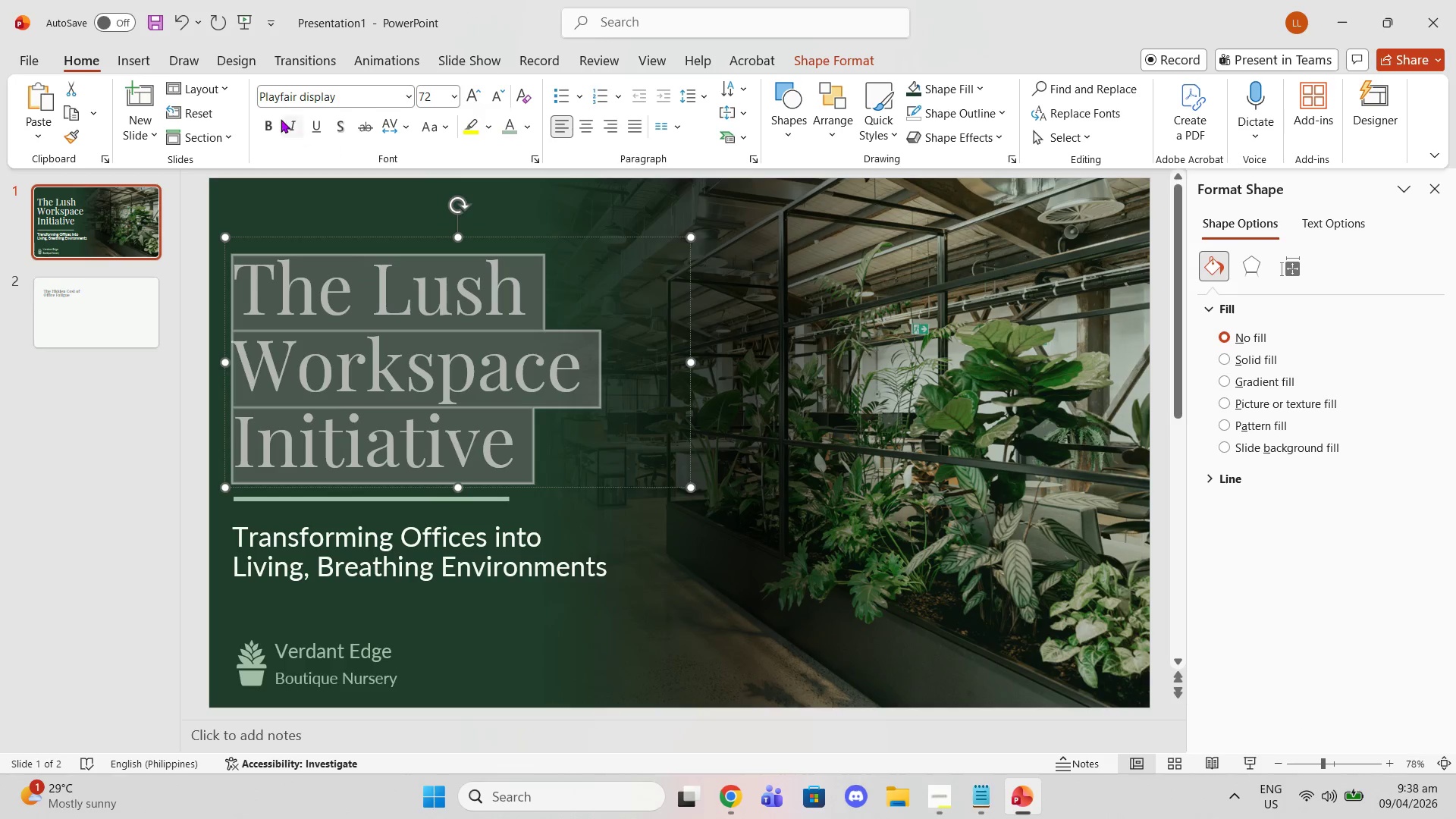 
left_click([268, 119])
 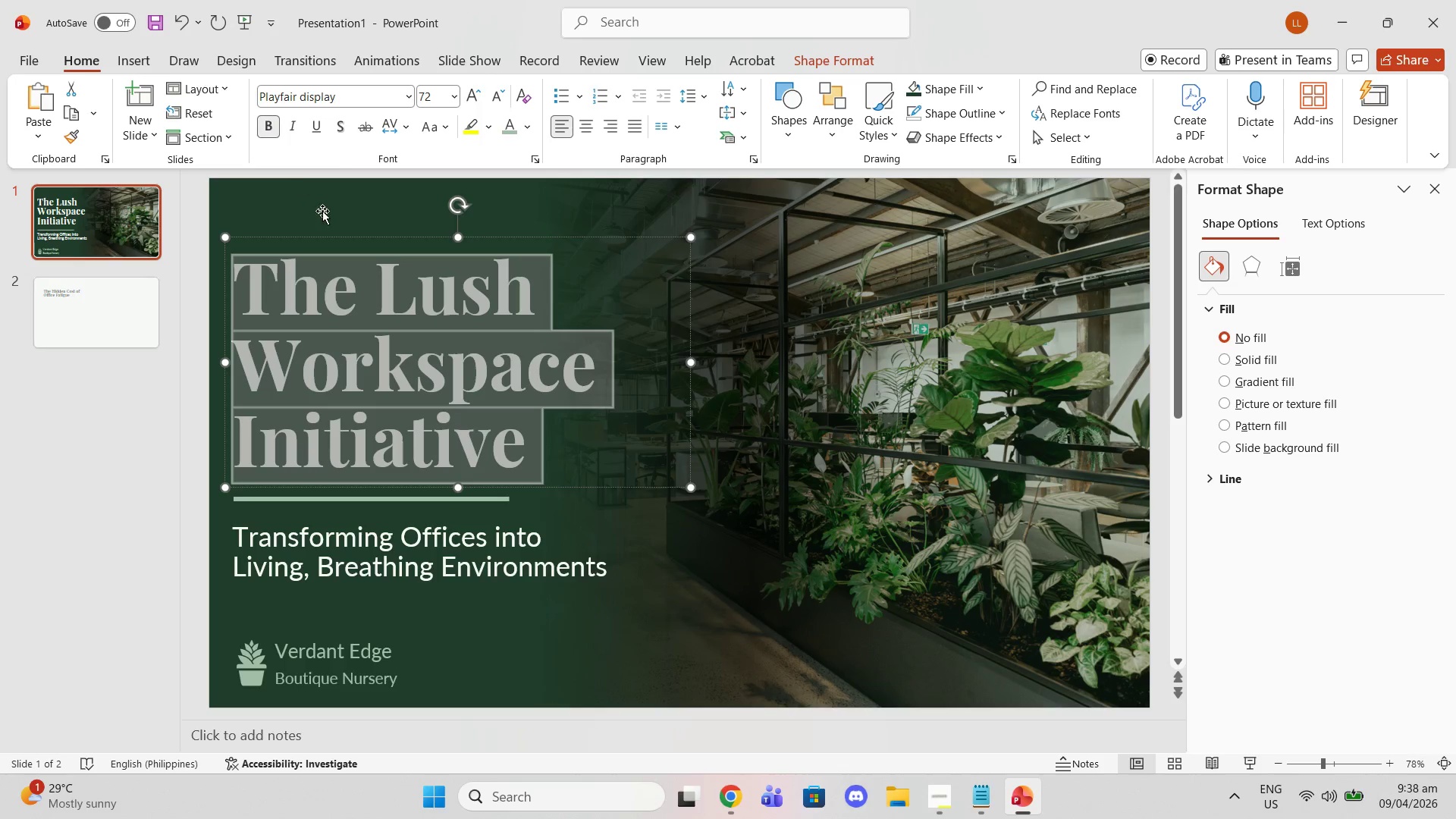 
left_click([329, 221])
 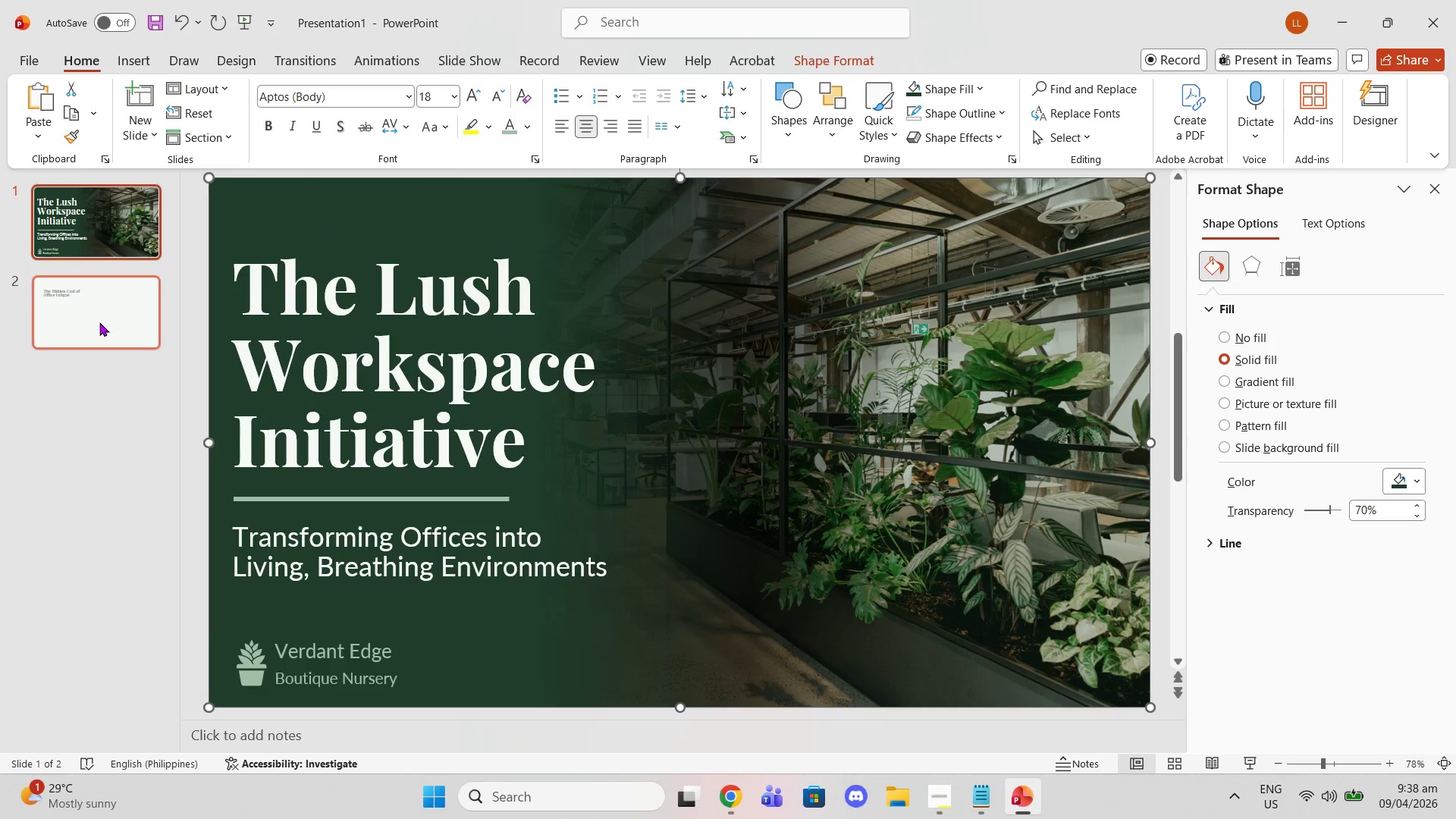 
left_click([99, 322])
 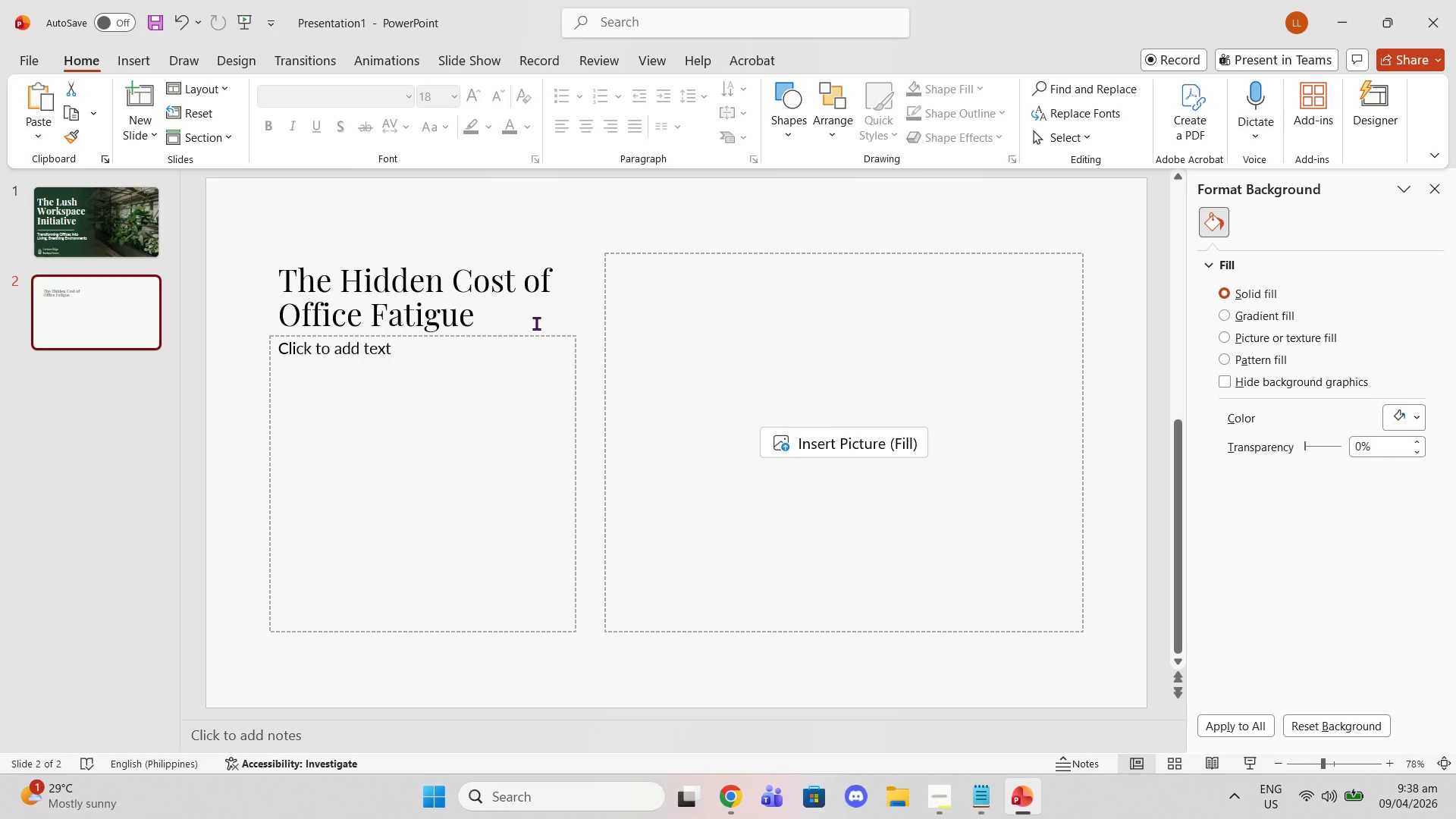 
left_click_drag(start_coordinate=[501, 317], to_coordinate=[156, 233])
 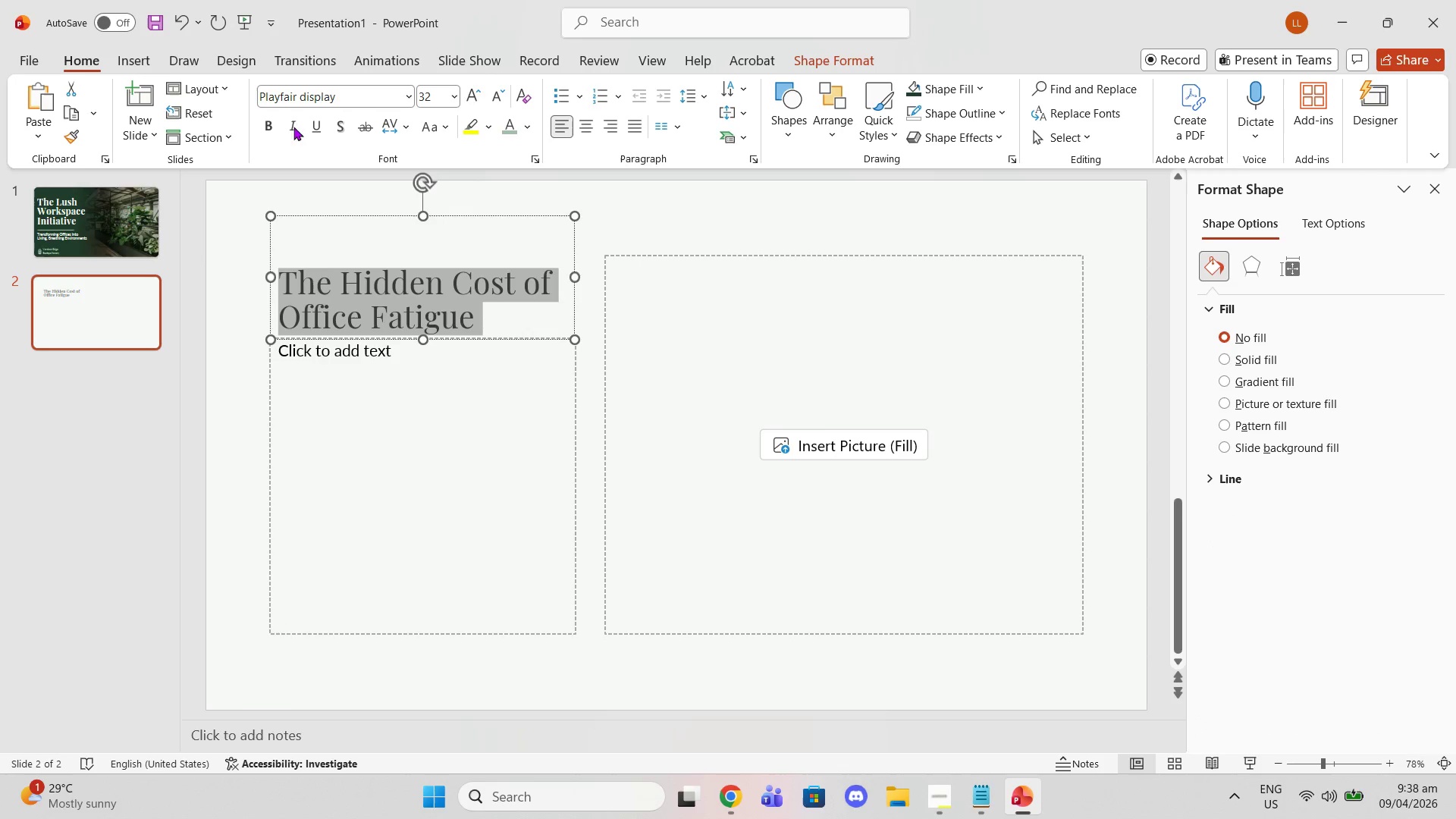 
left_click([267, 124])
 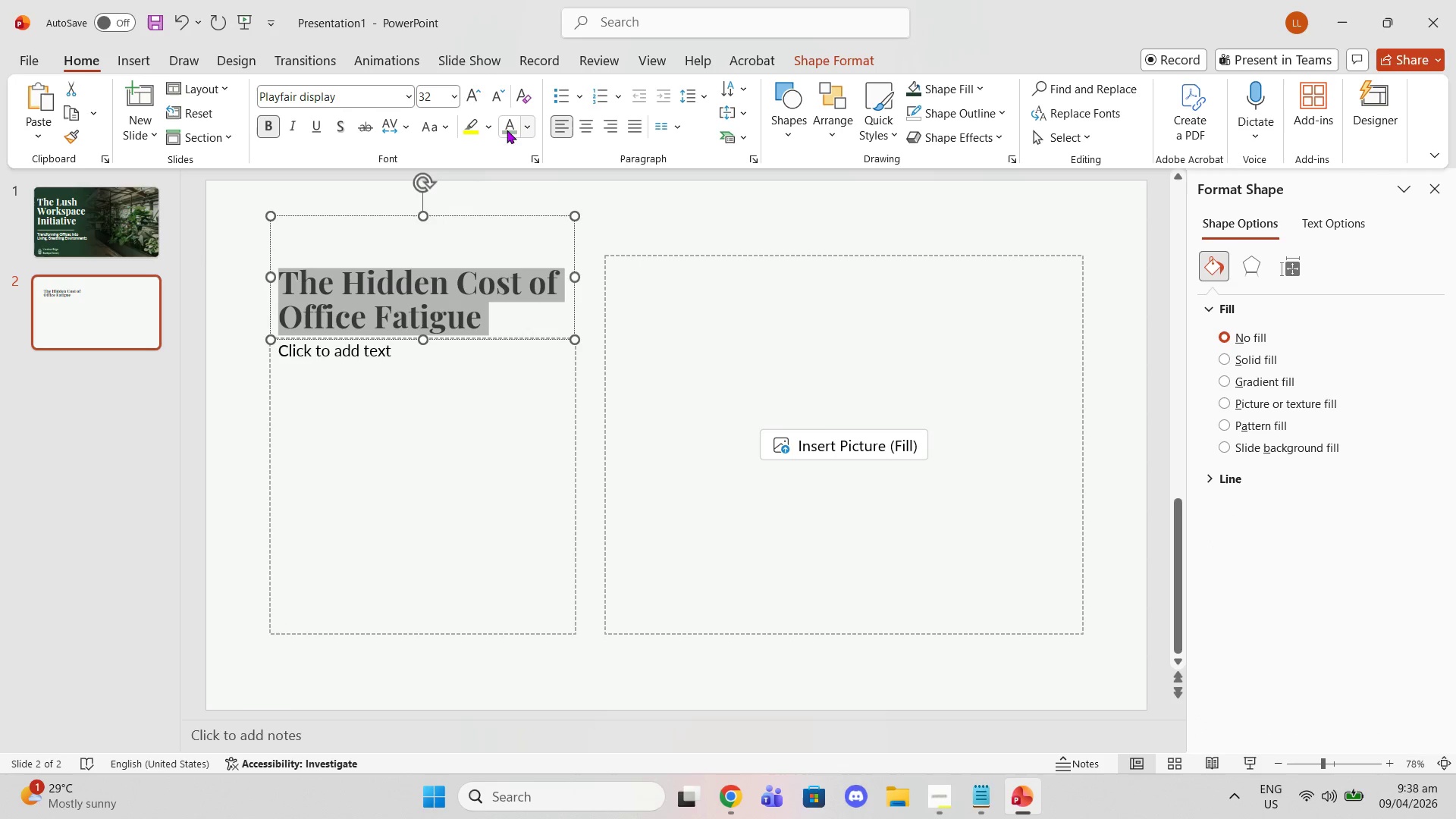 
left_click([502, 131])
 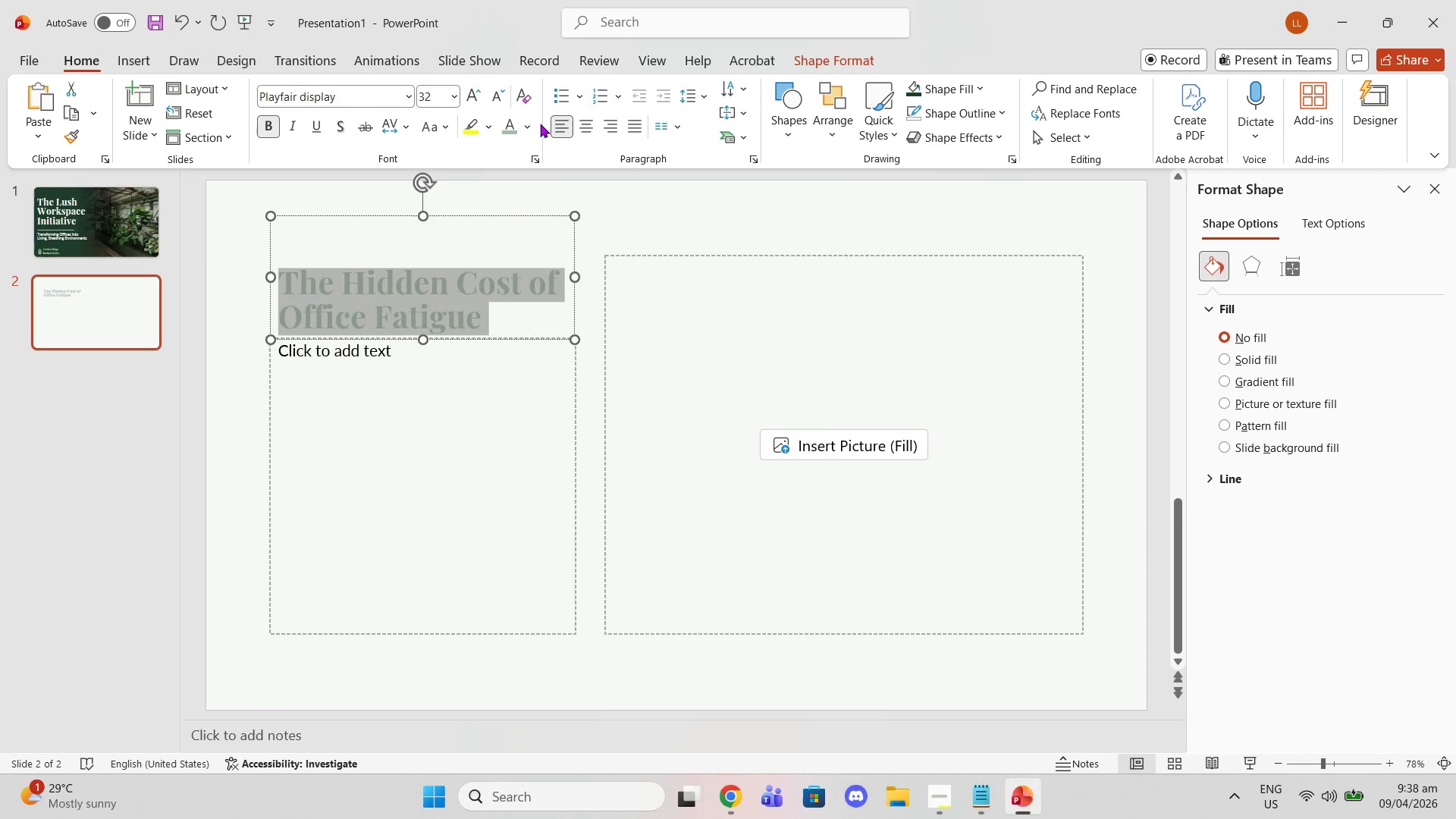 
double_click([534, 122])
 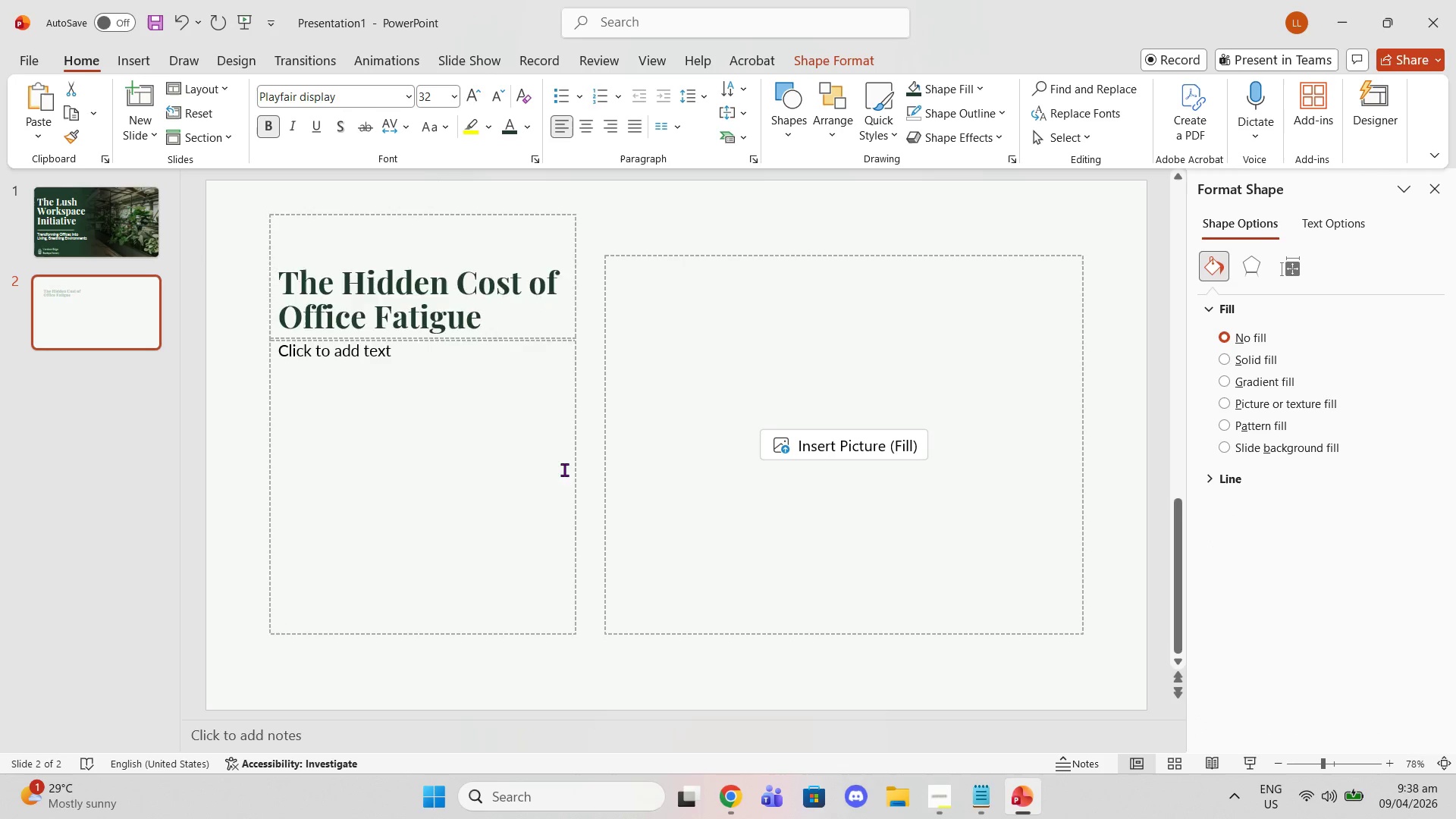 
left_click([497, 308])
 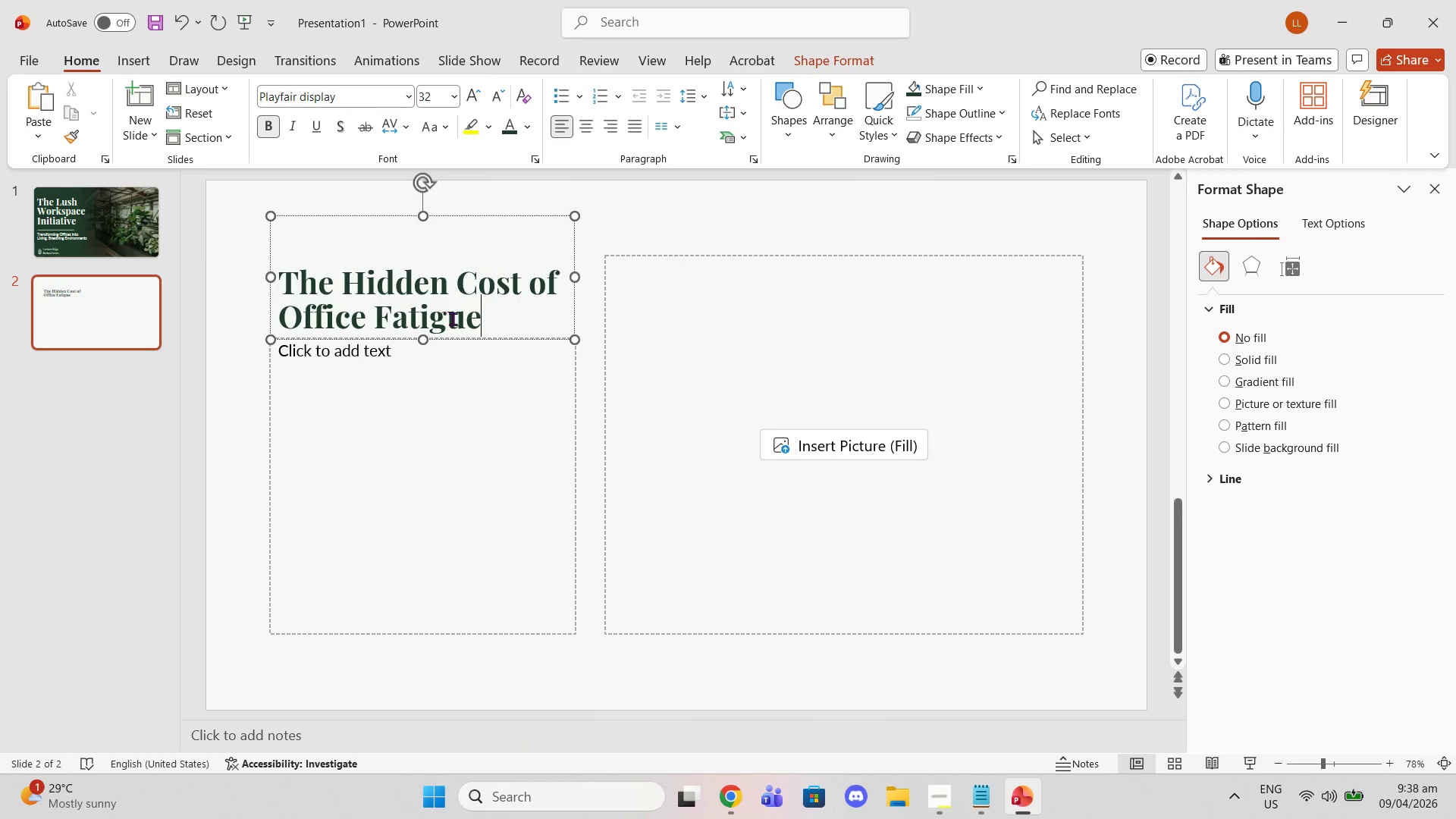 
left_click_drag(start_coordinate=[490, 320], to_coordinate=[302, 315])
 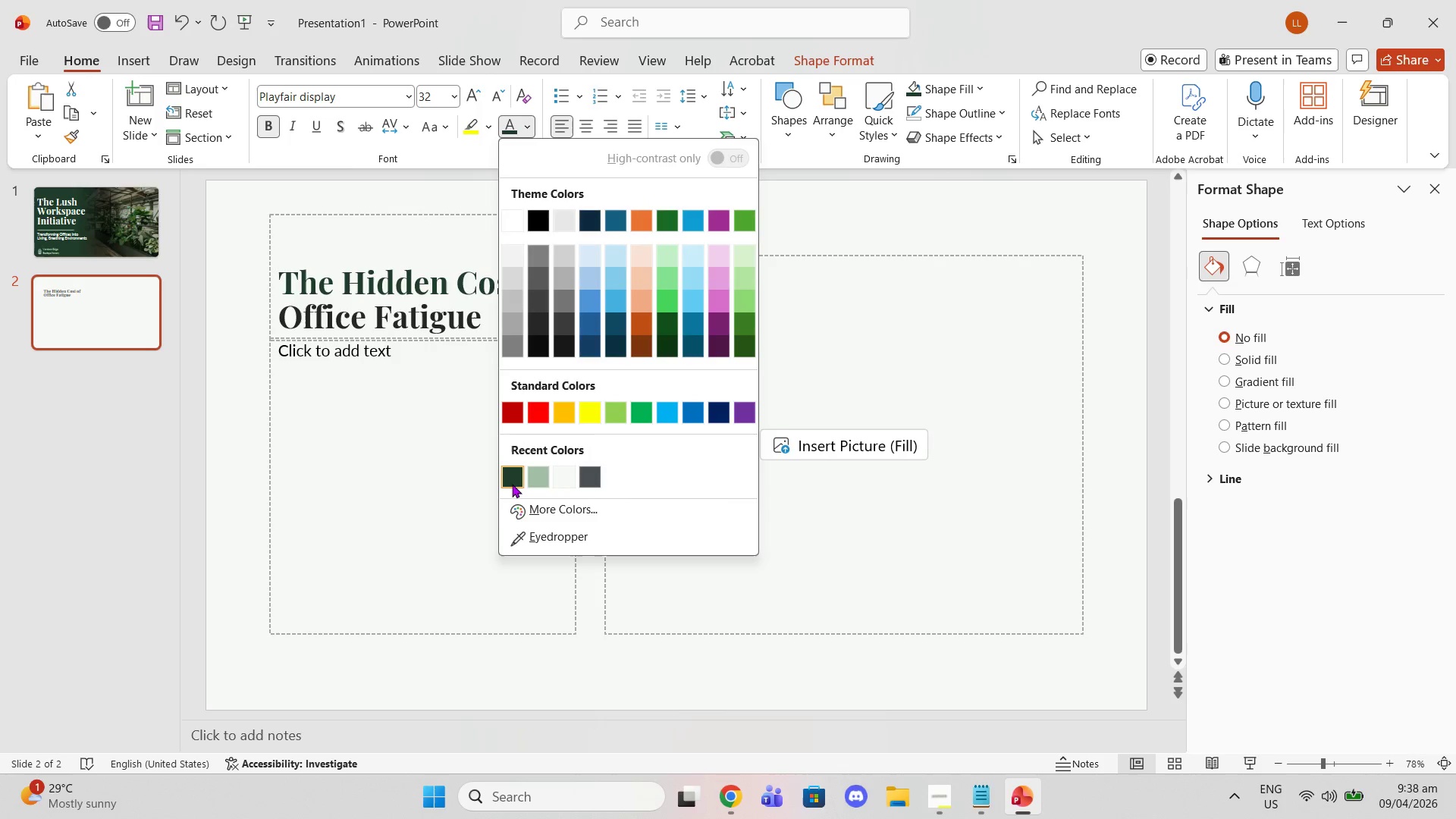 
left_click([537, 478])
 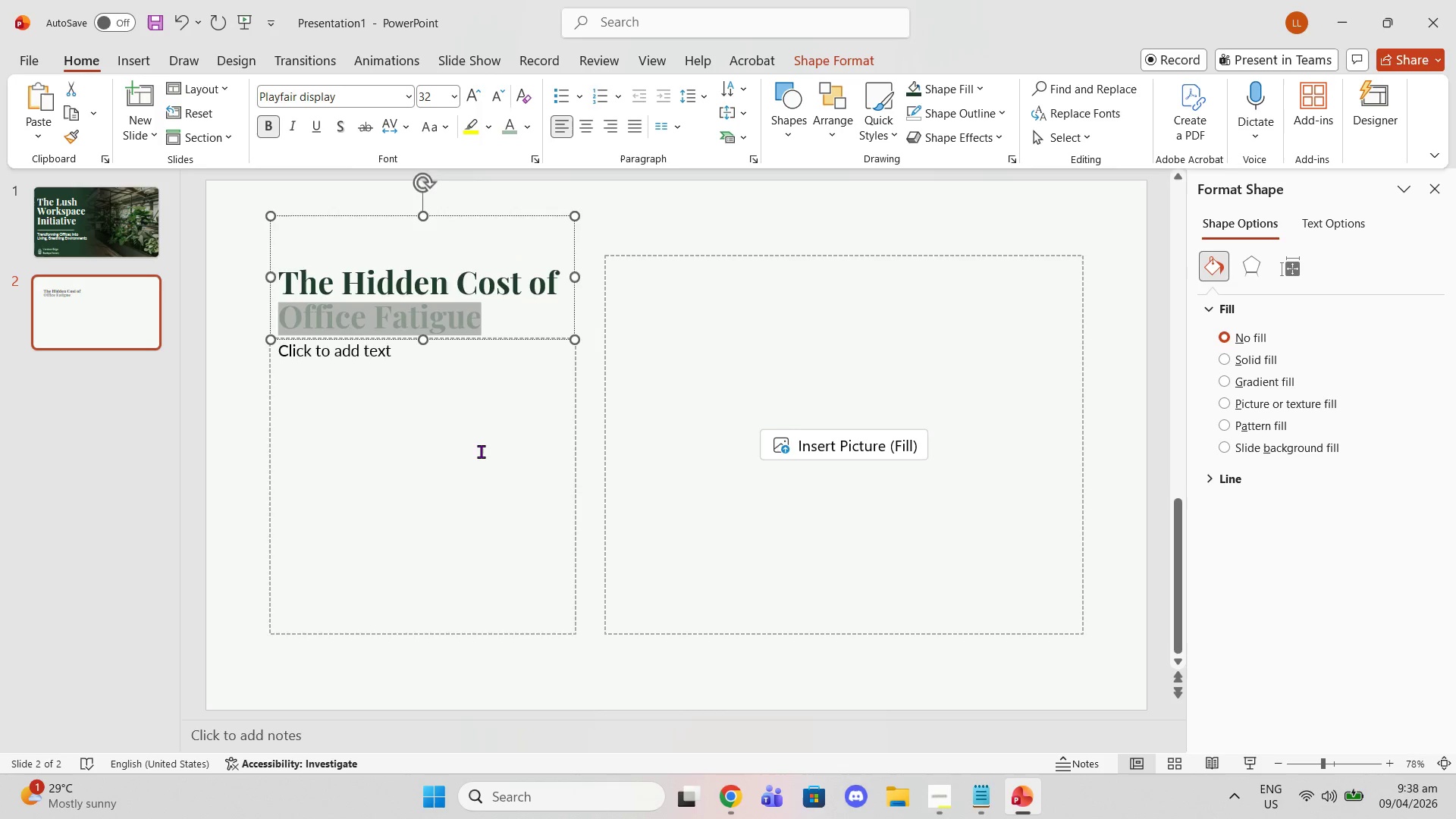 
left_click([481, 451])
 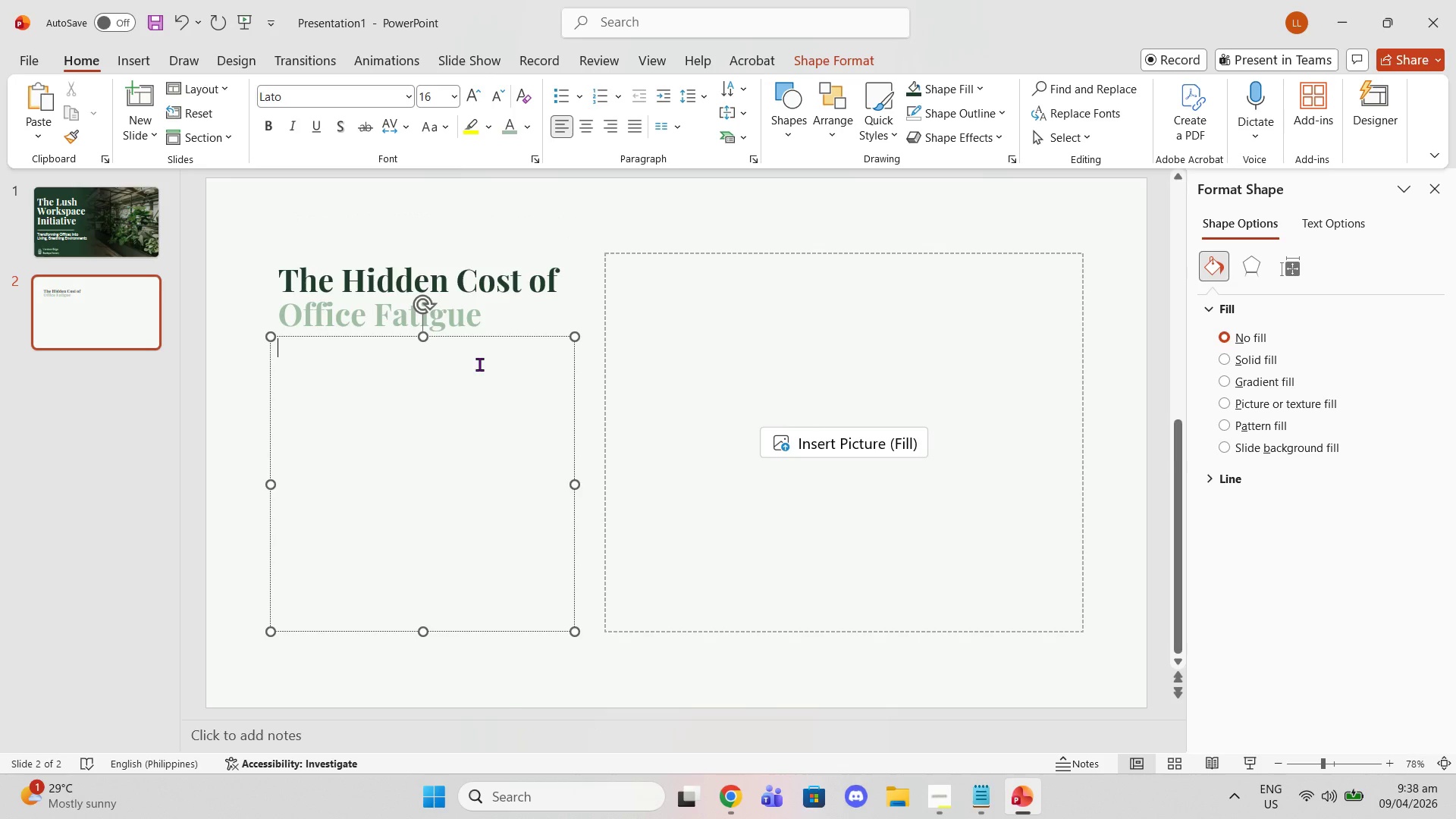 
left_click([479, 364])
 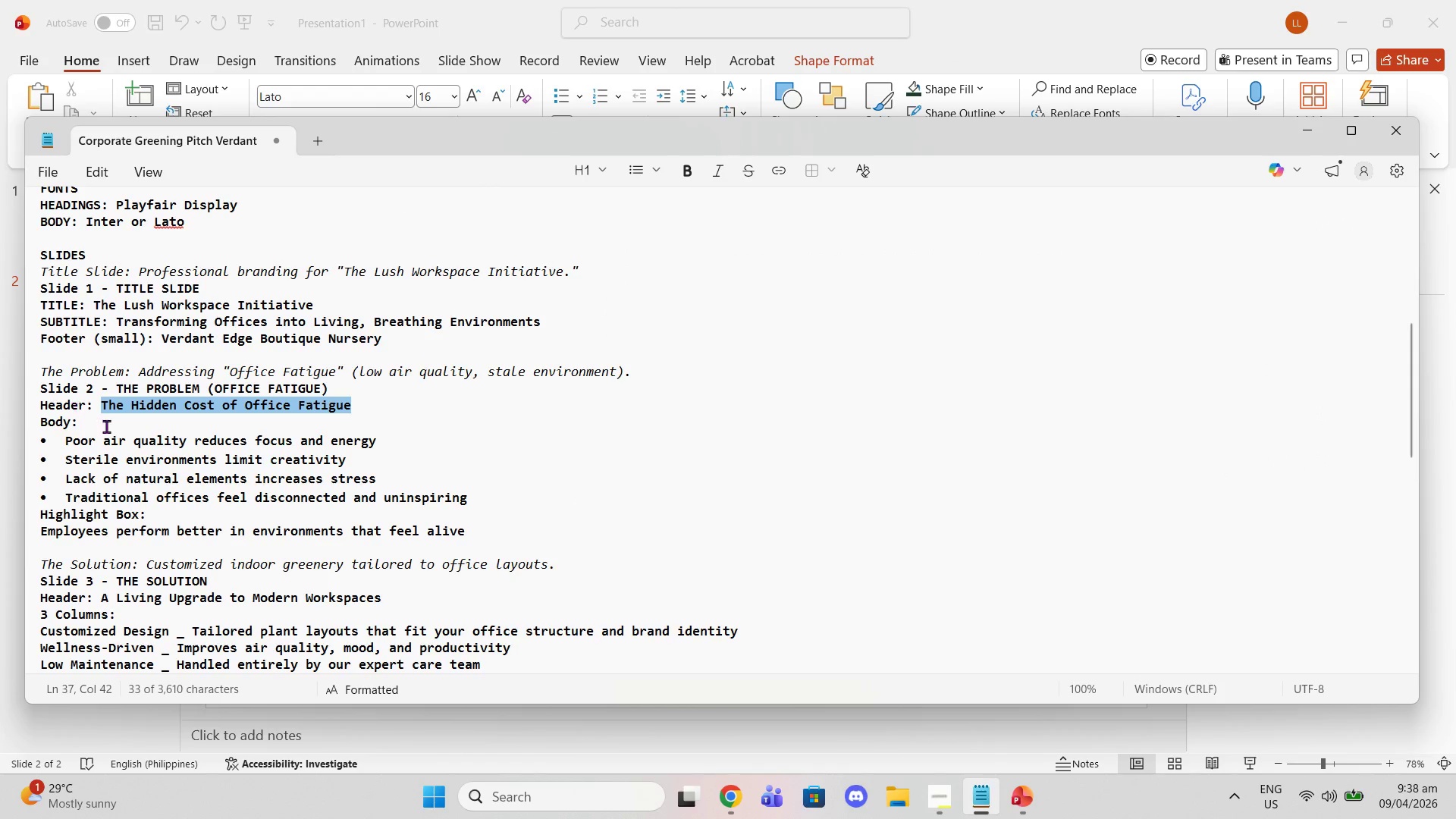 
left_click_drag(start_coordinate=[67, 443], to_coordinate=[472, 500])
 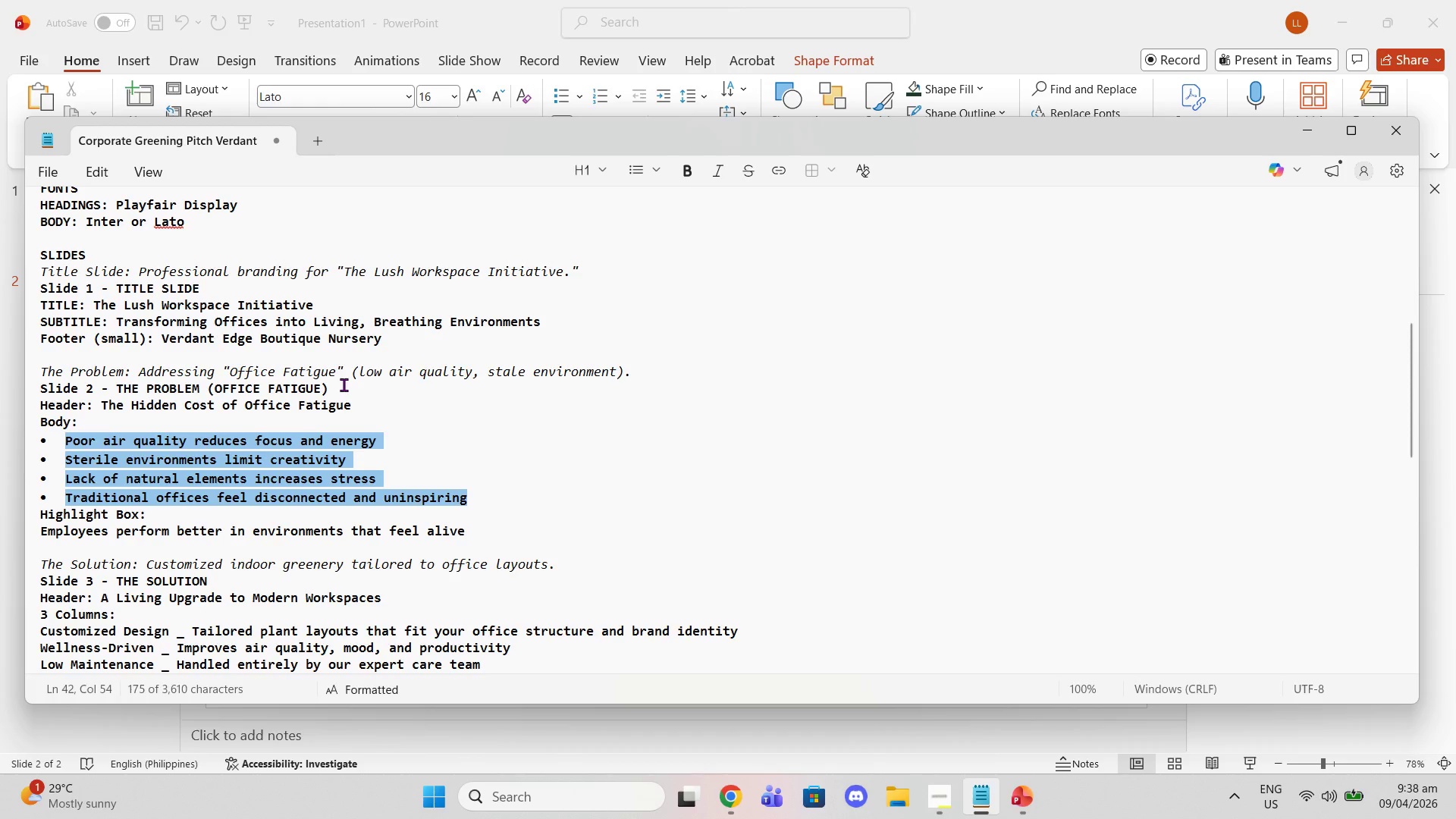 
wait(8.05)
 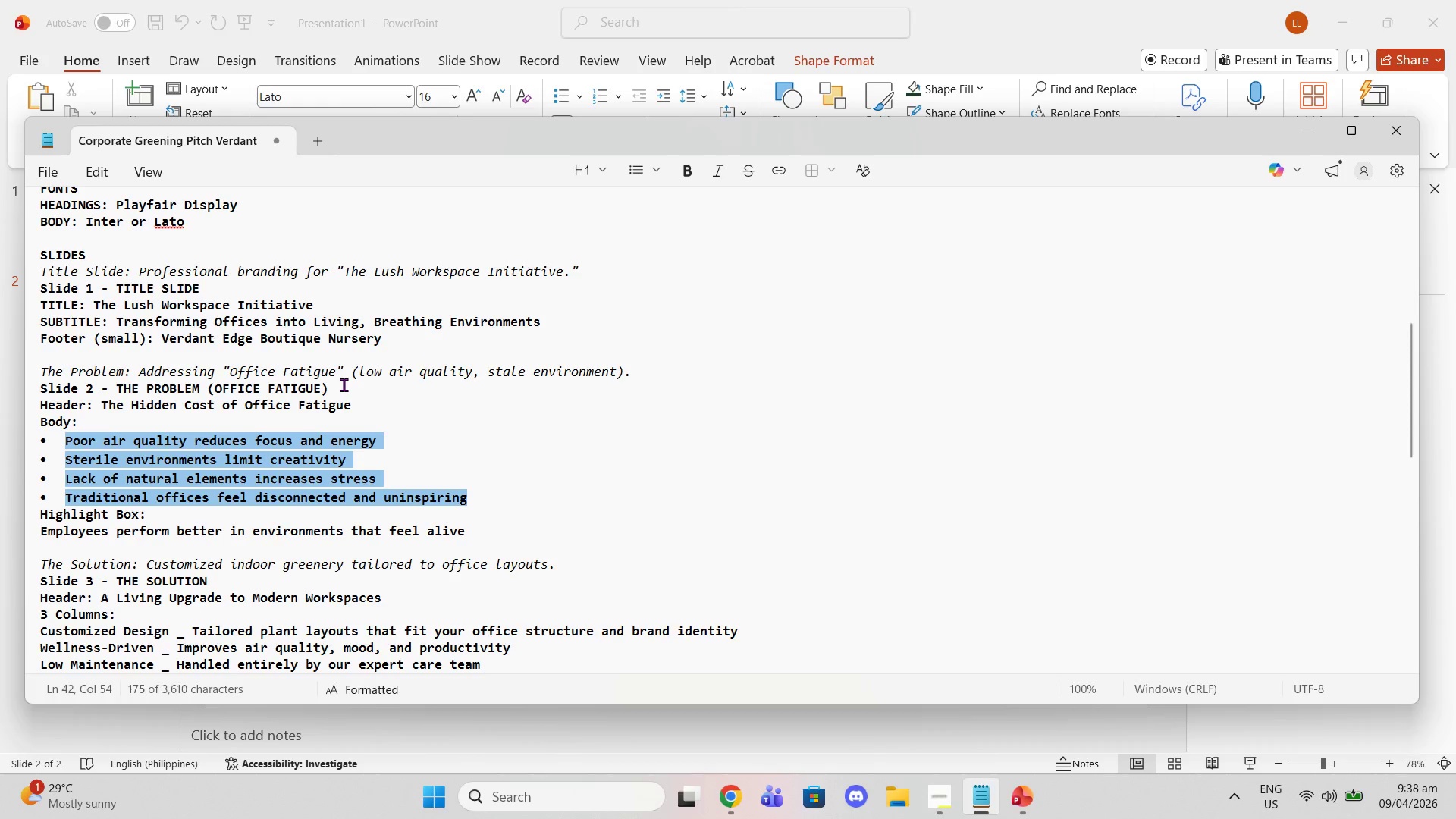 
key(Control+C)
 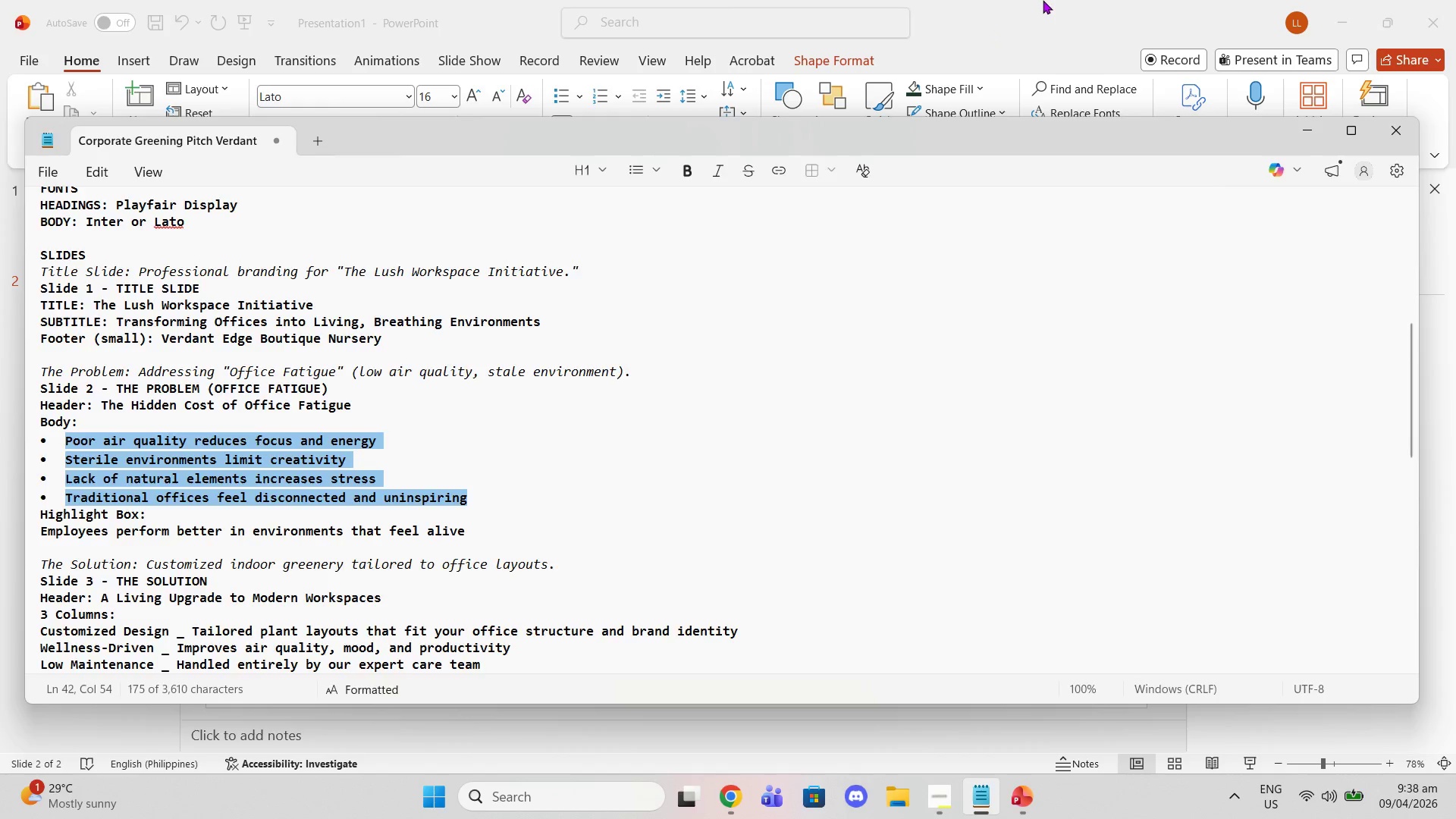 
left_click([1043, 0])
 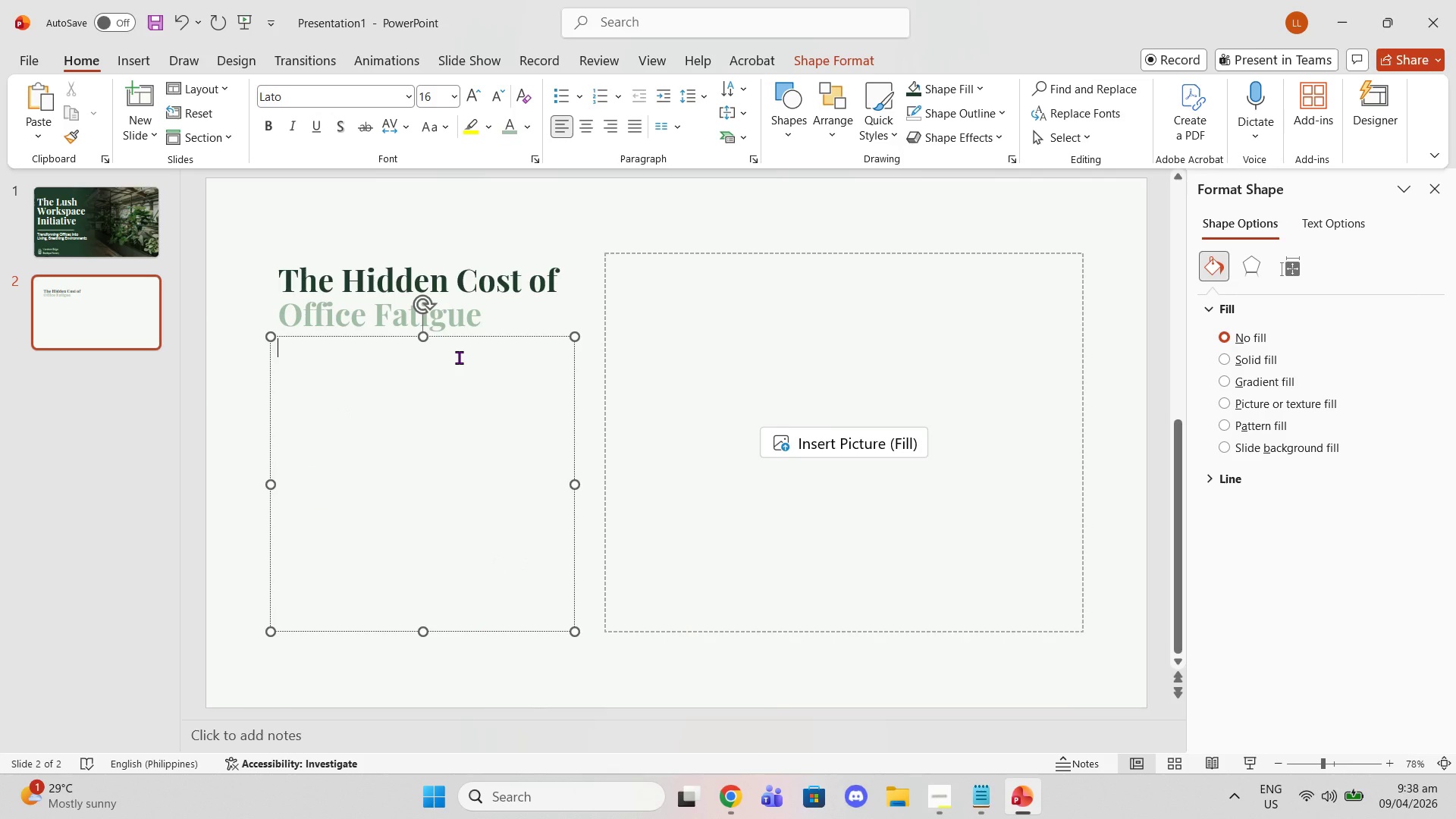 
key(Control+V)
 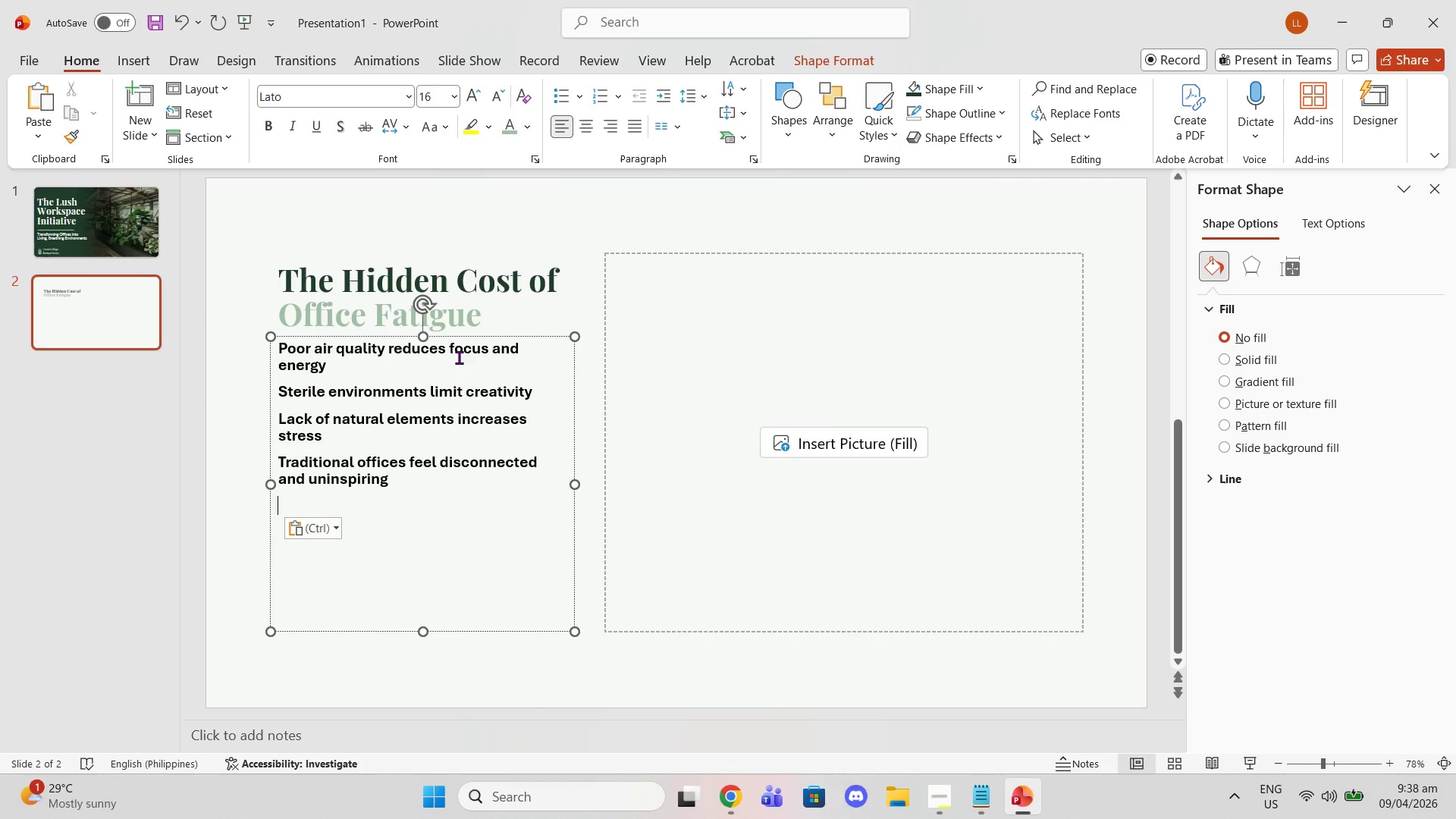 
key(Control+ControlLeft)
 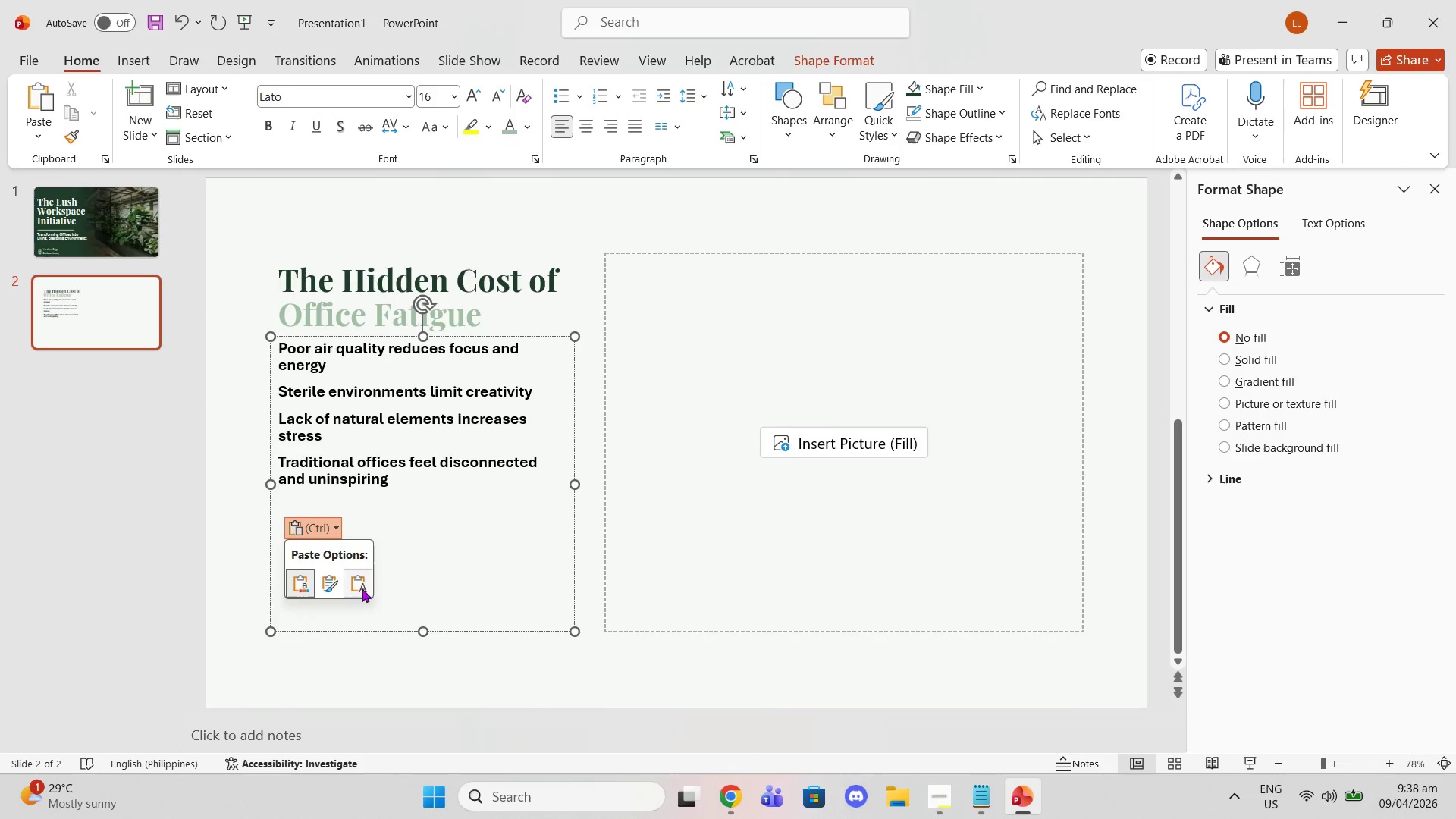 
left_click([362, 590])
 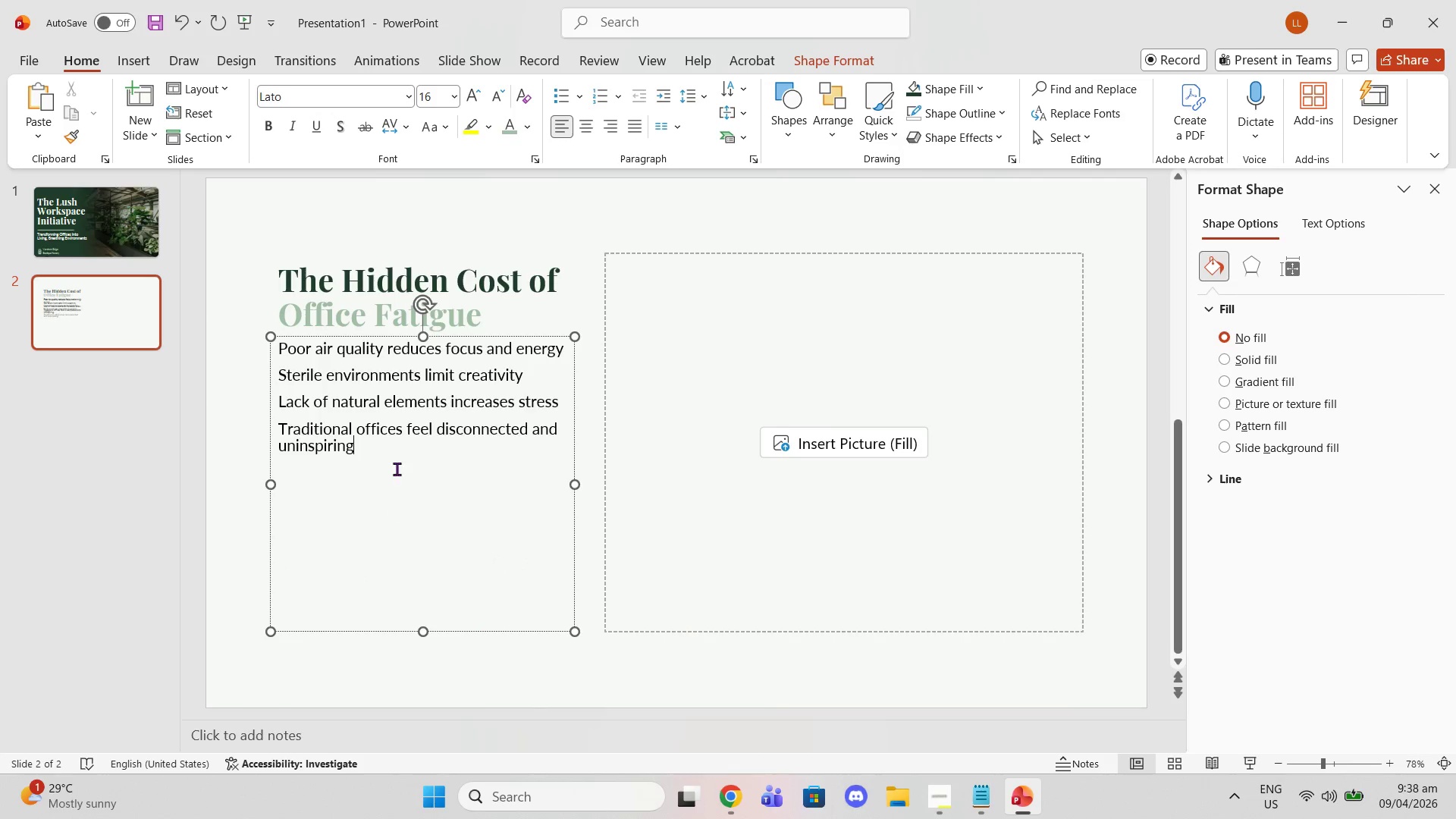 
left_click_drag(start_coordinate=[384, 444], to_coordinate=[253, 337])
 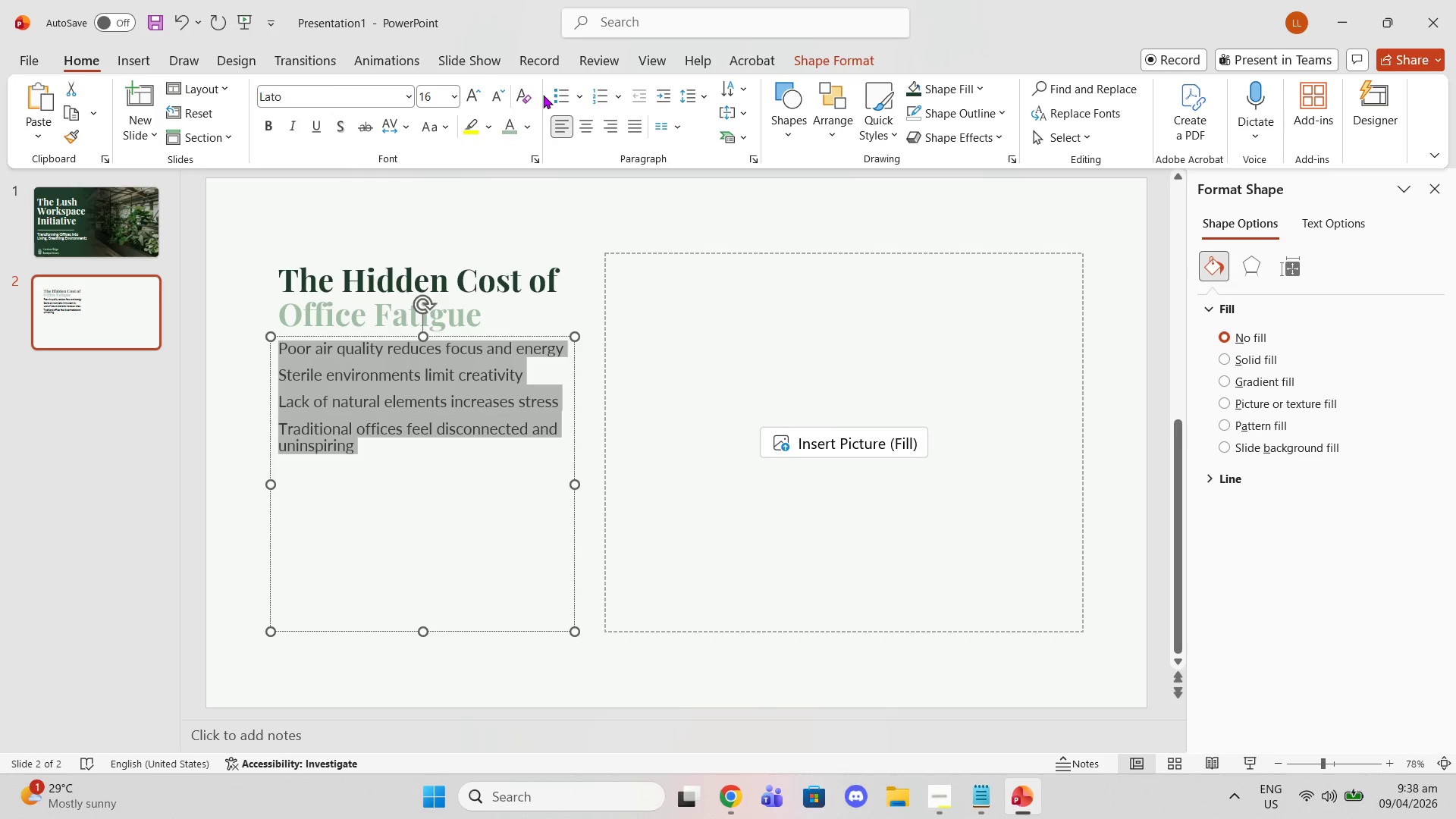 
left_click([554, 96])
 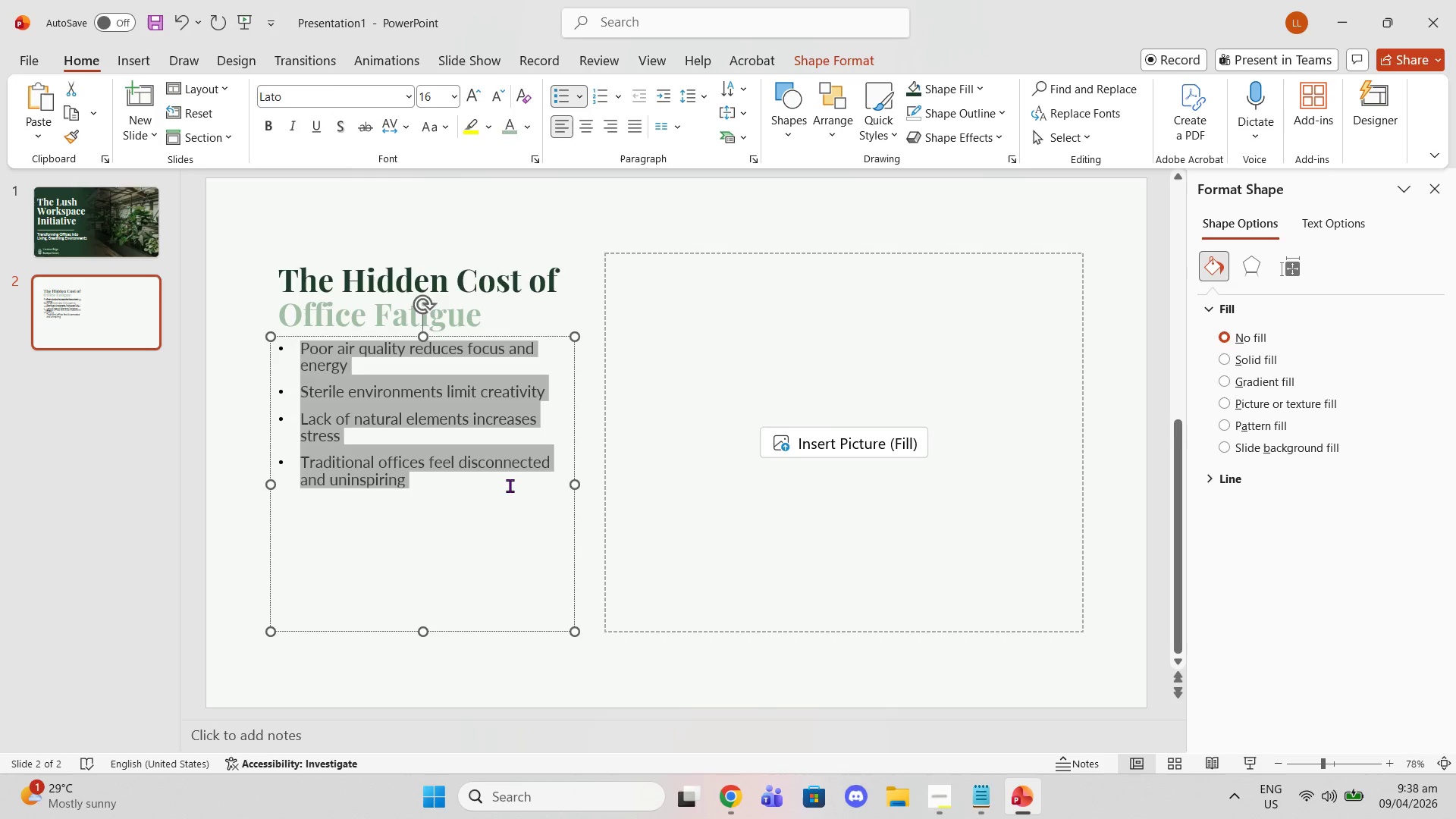 
left_click([510, 485])
 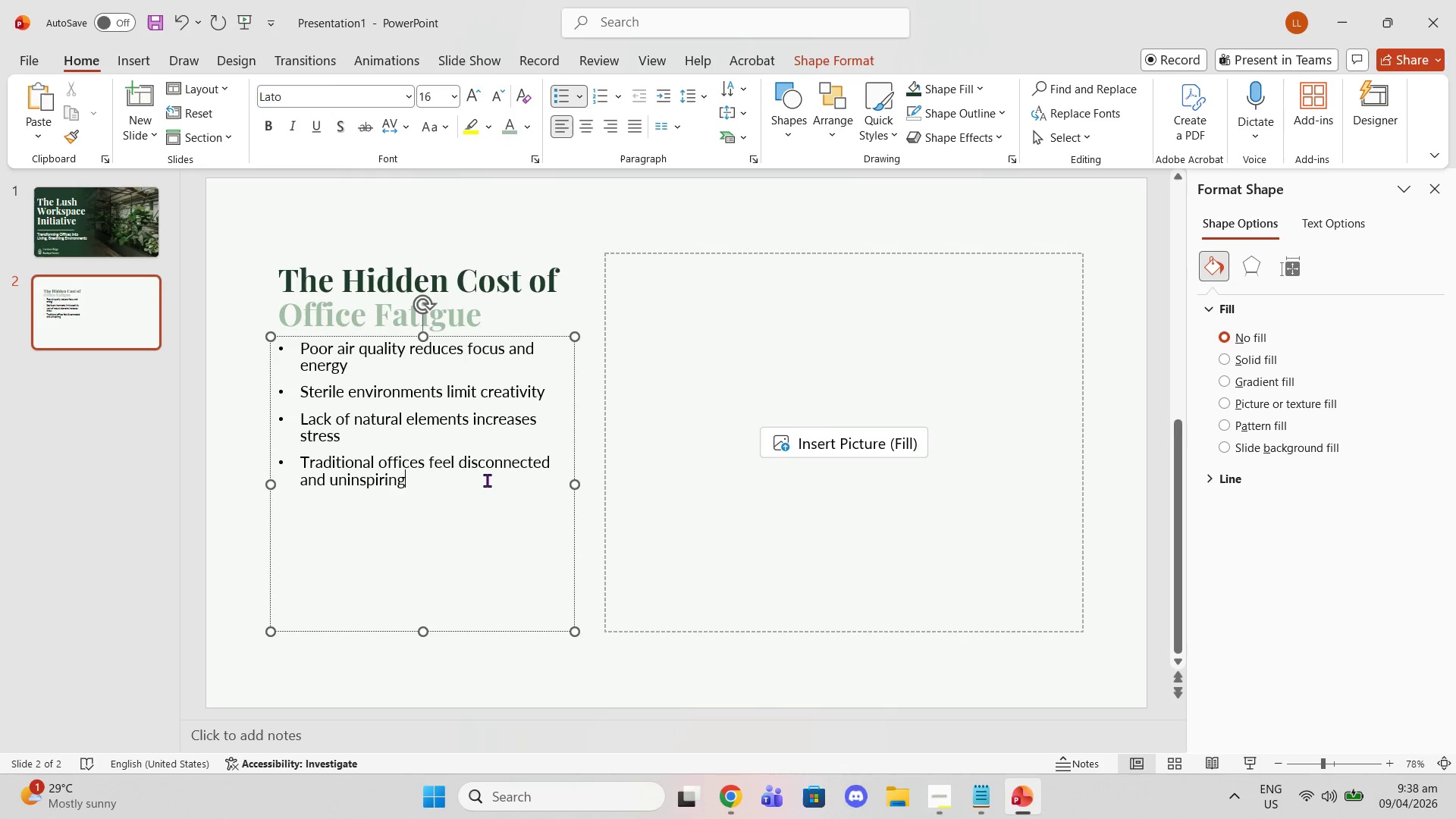 
left_click_drag(start_coordinate=[487, 480], to_coordinate=[238, 352])
 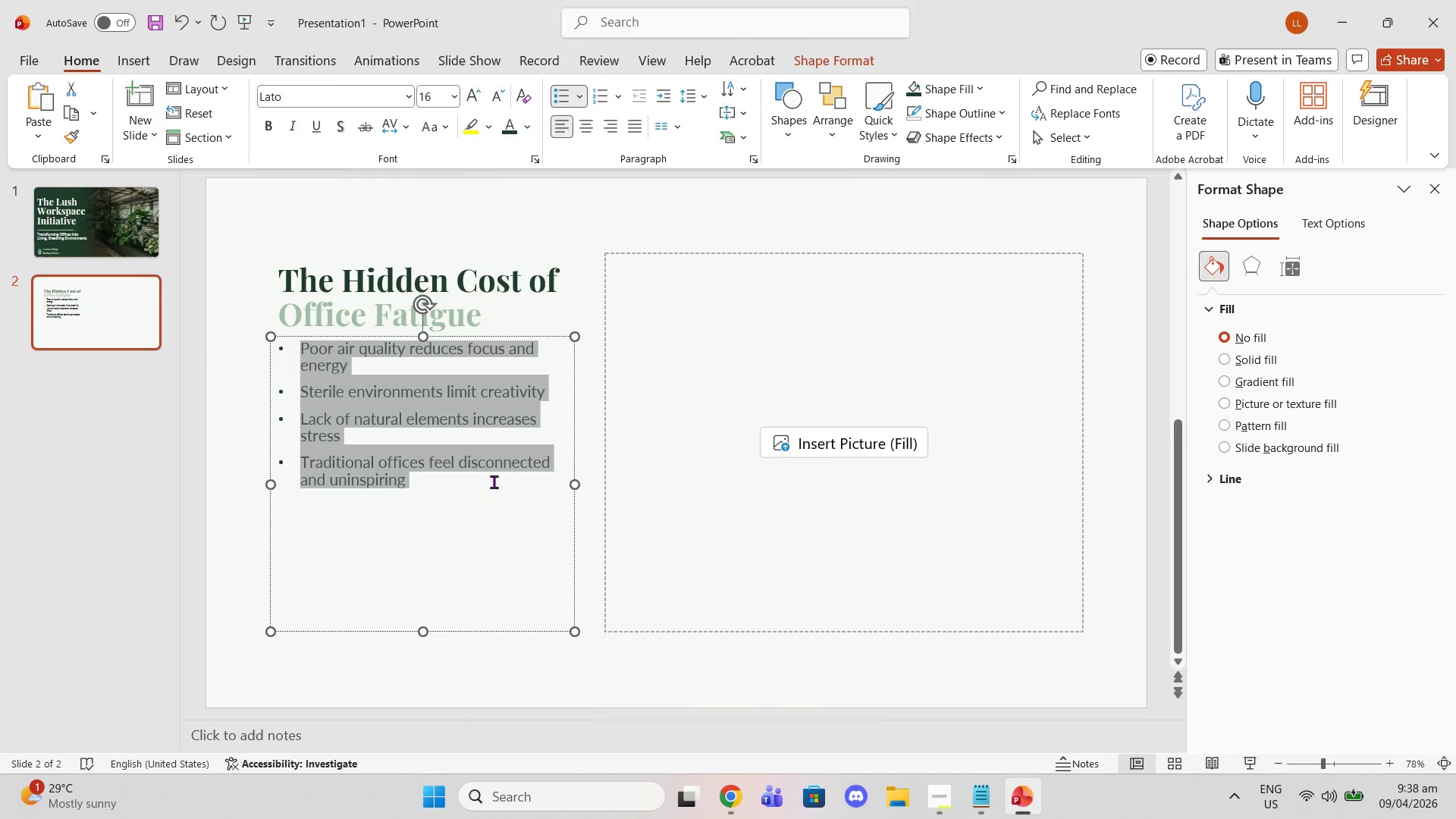 
left_click_drag(start_coordinate=[491, 311], to_coordinate=[262, 306])
 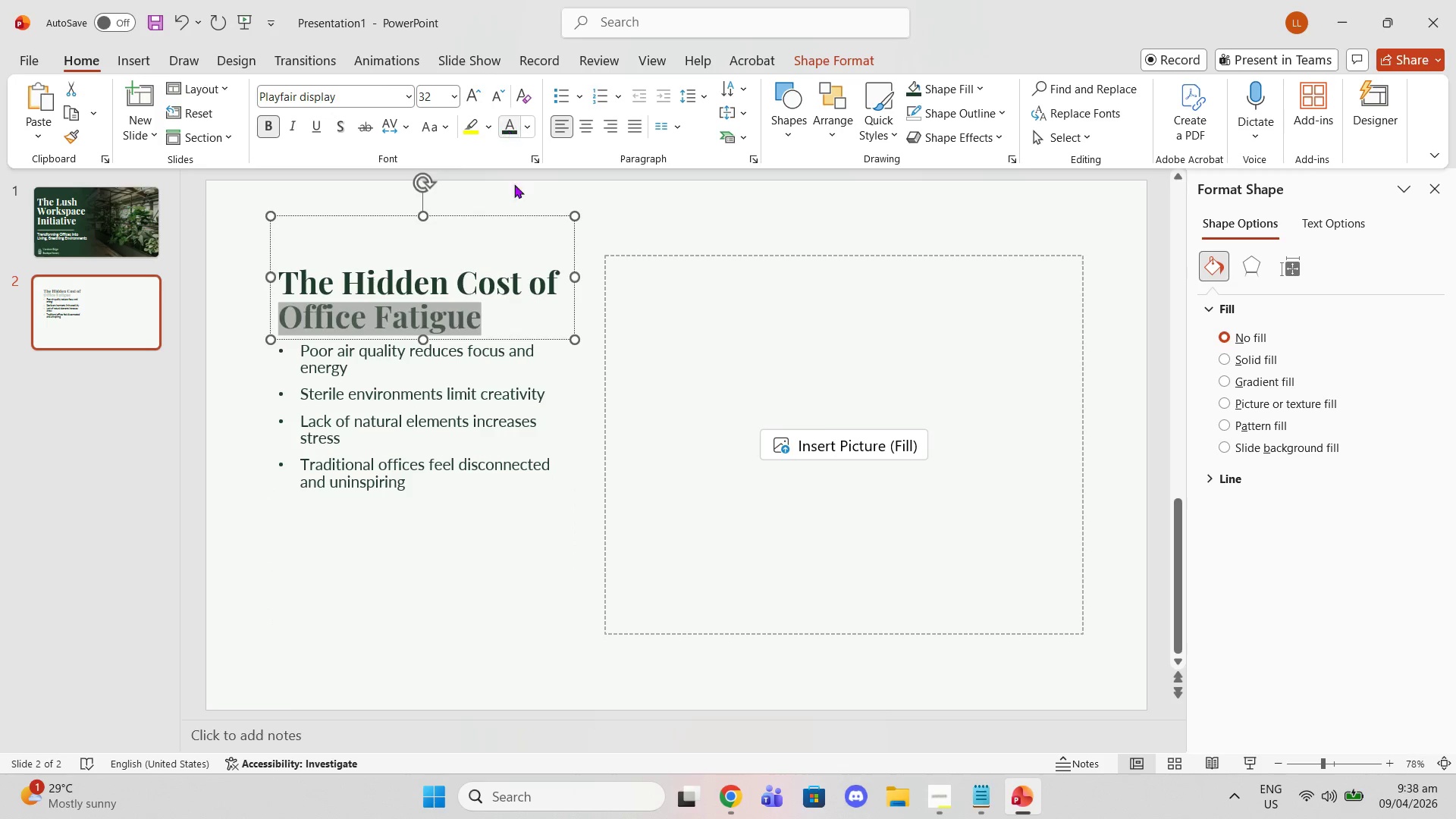 
double_click([533, 516])
 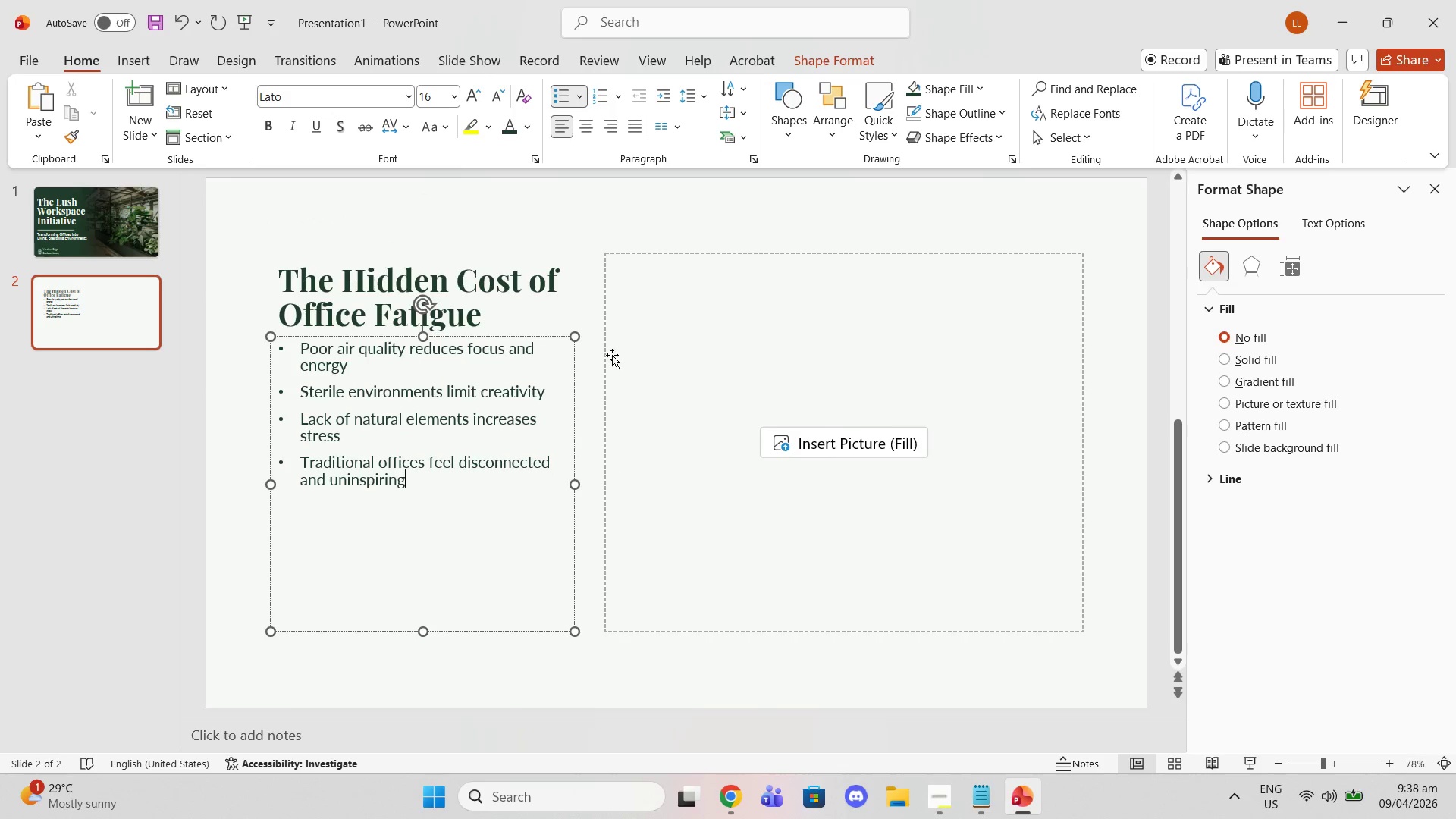 
left_click([564, 256])
 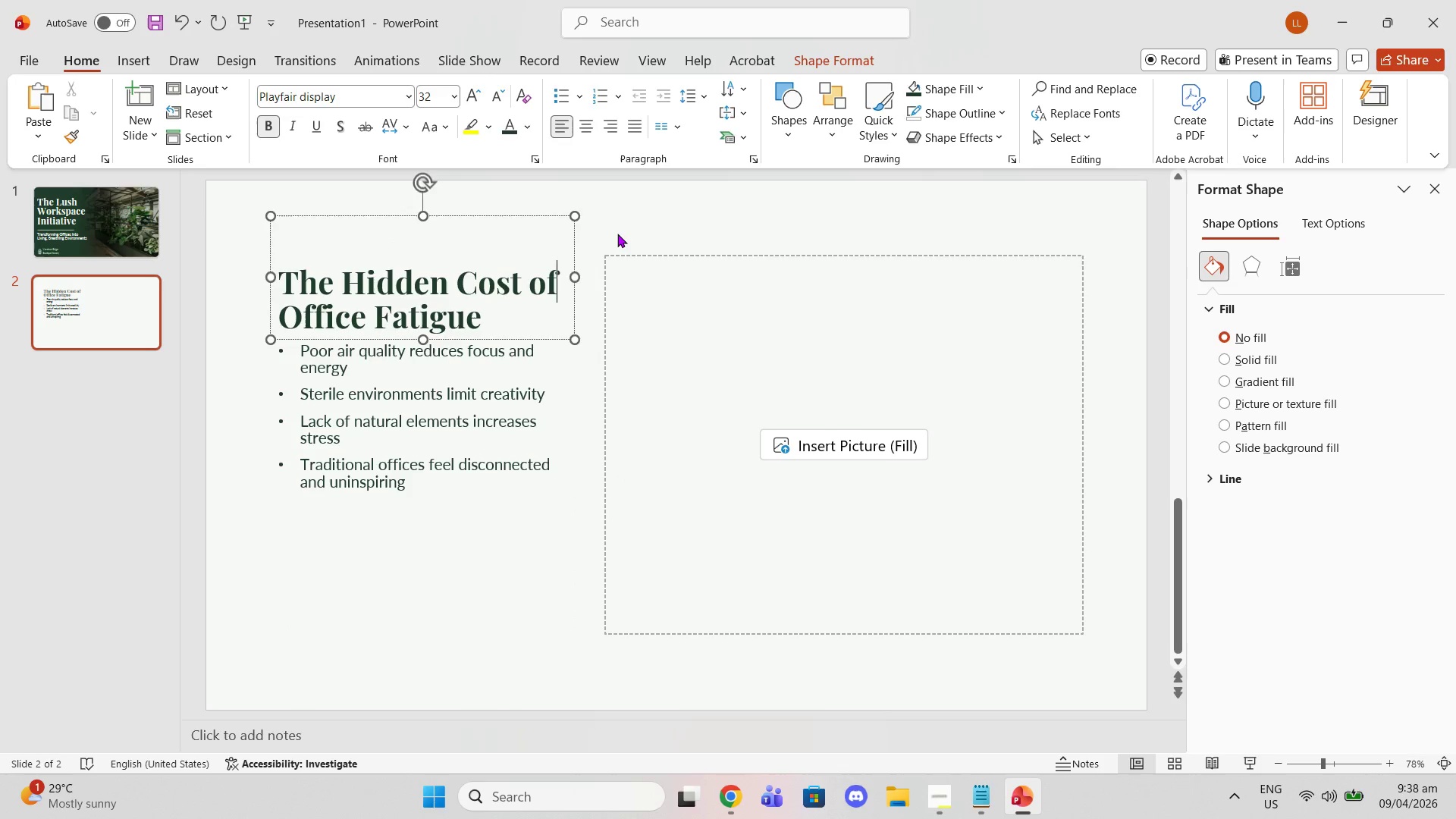 
left_click([617, 234])
 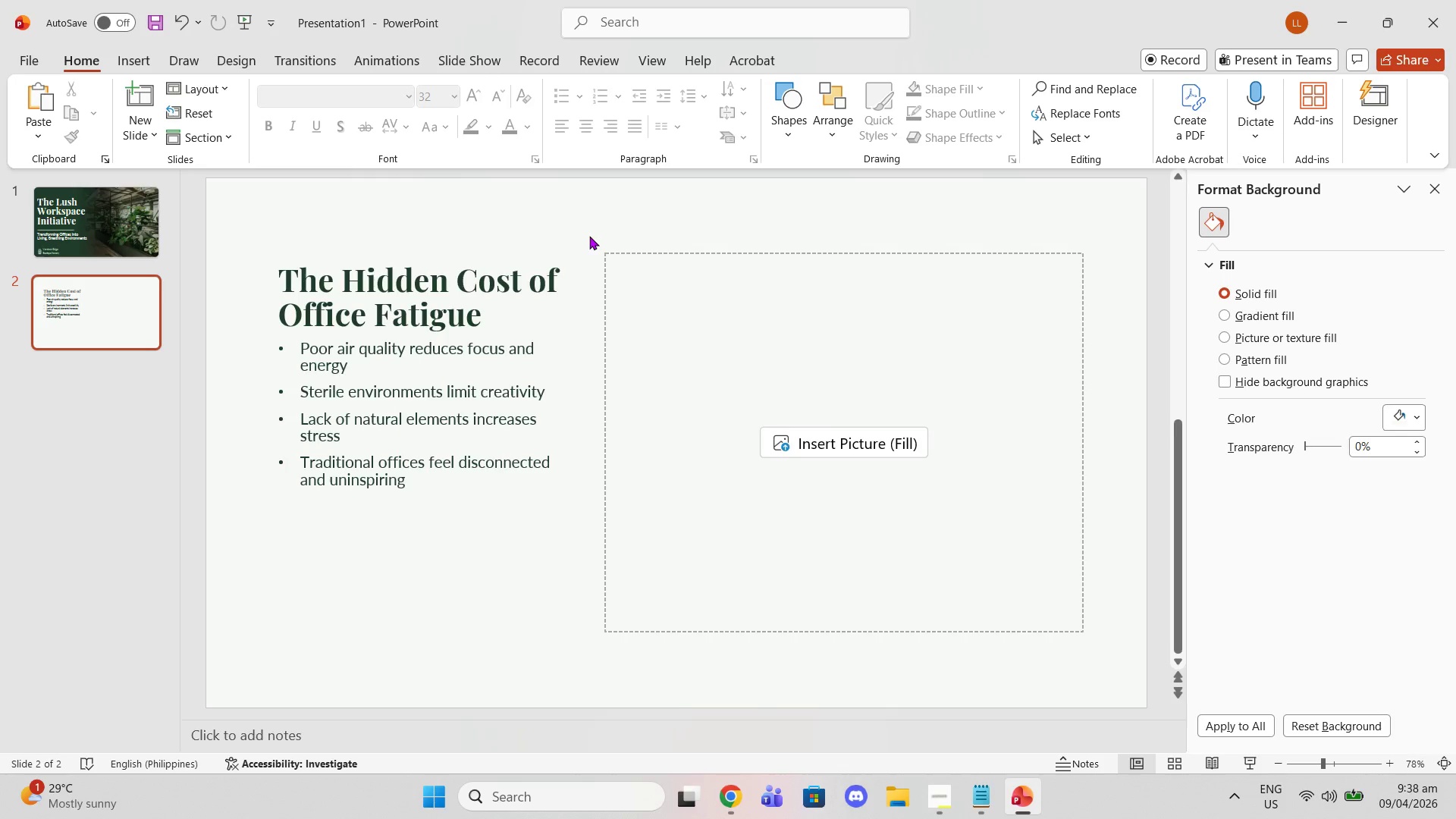 
wait(11.03)
 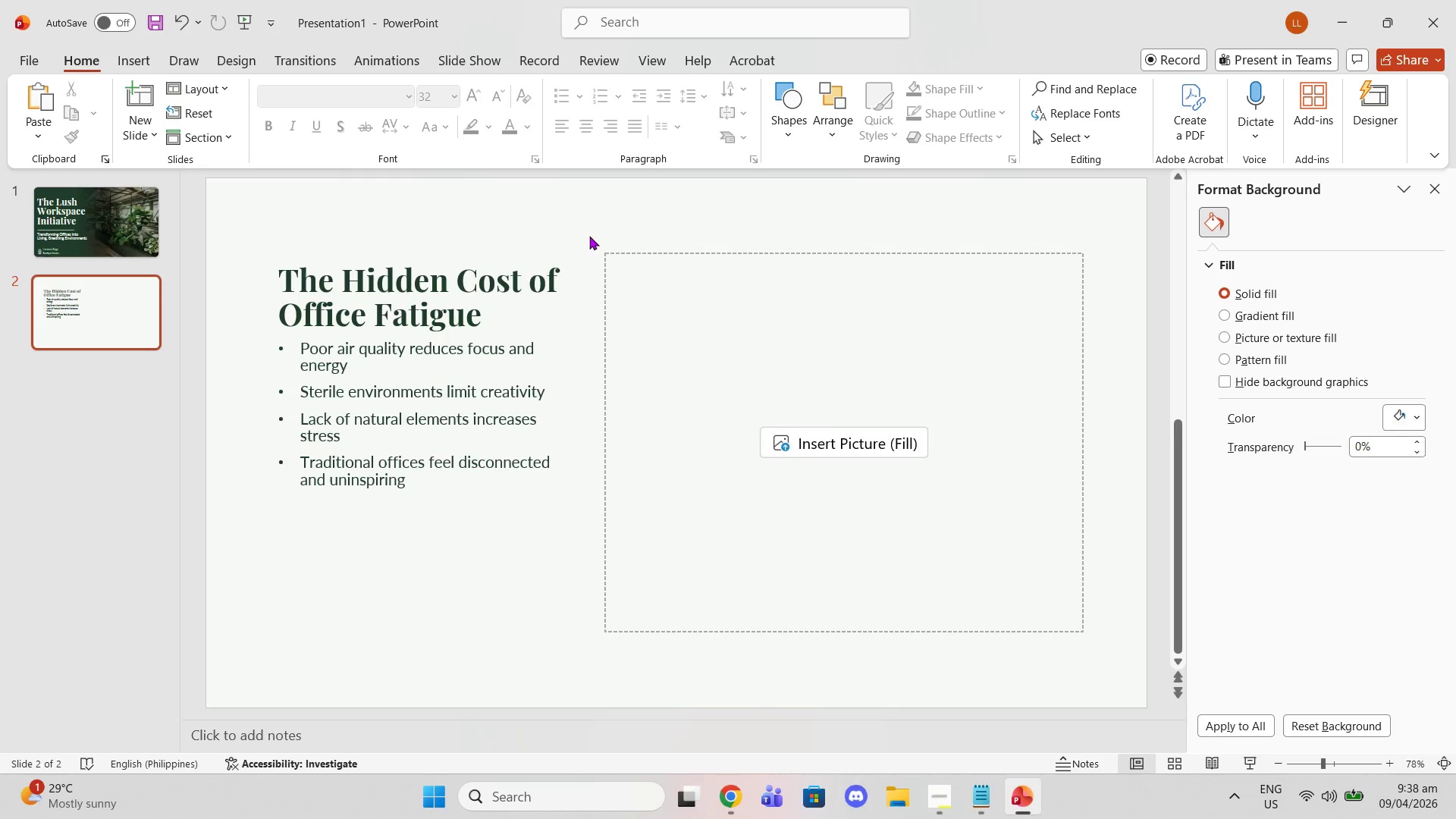 
left_click([133, 51])
 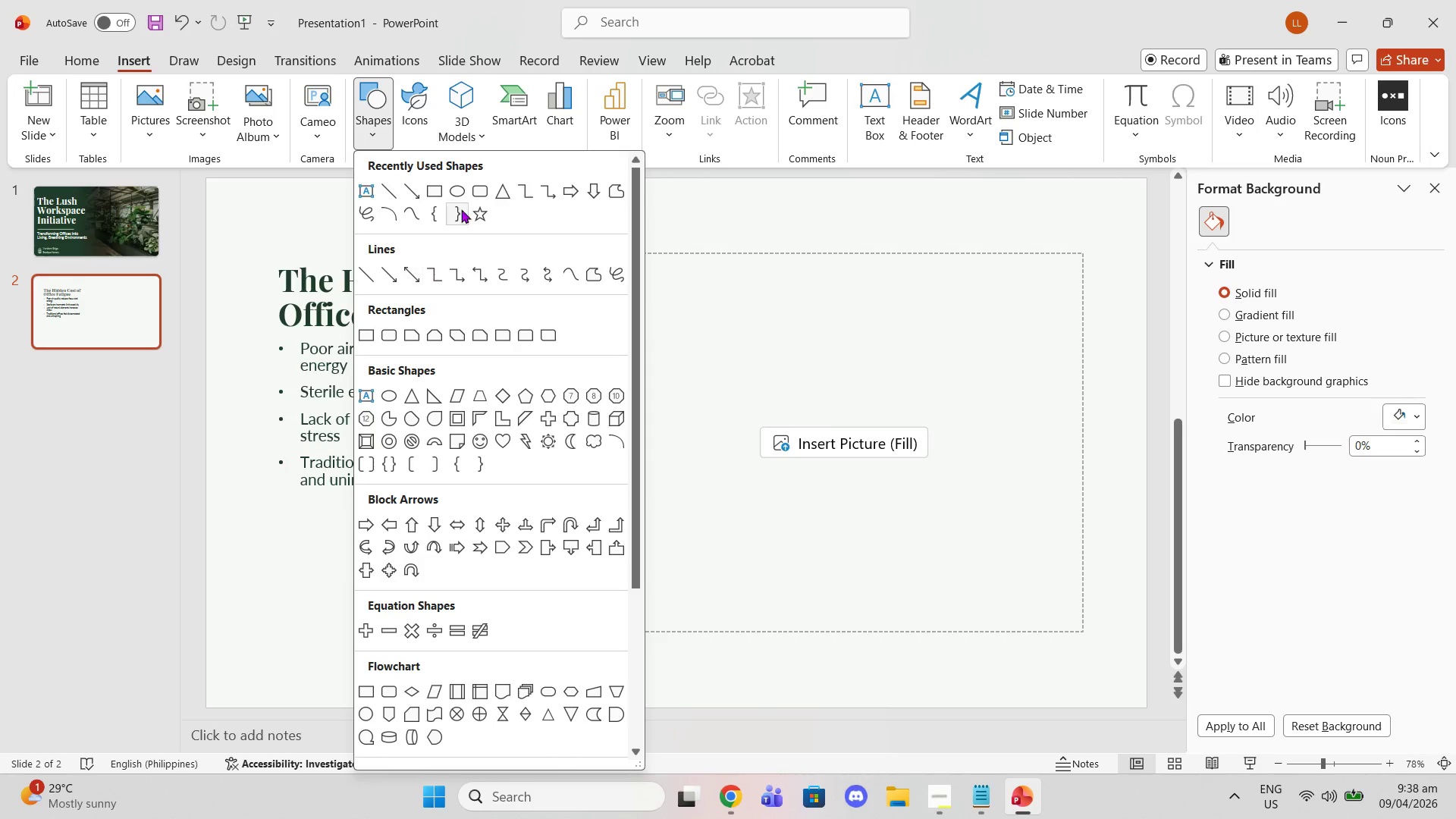 
left_click([488, 193])
 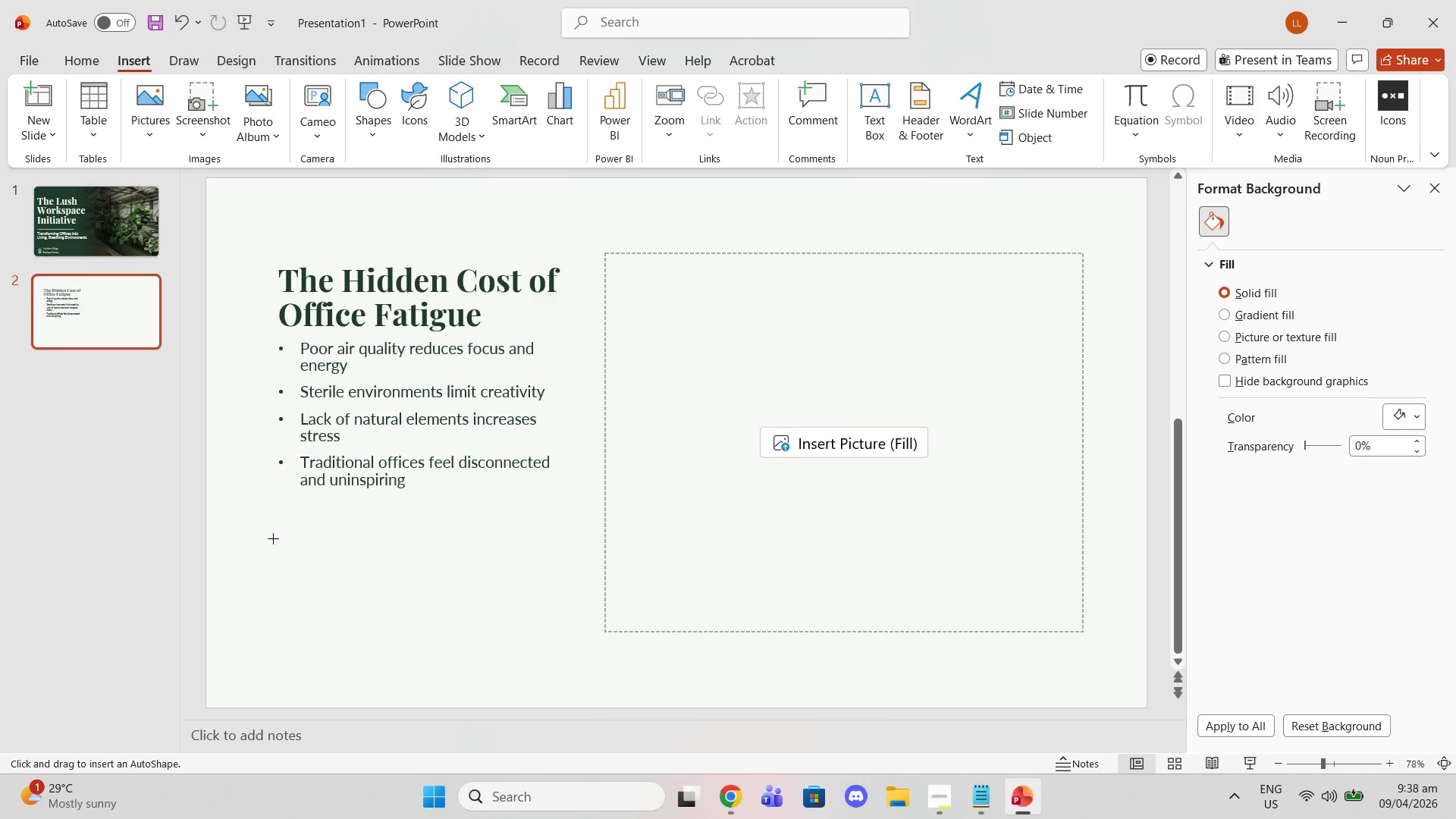 
left_click_drag(start_coordinate=[268, 538], to_coordinate=[697, 628])
 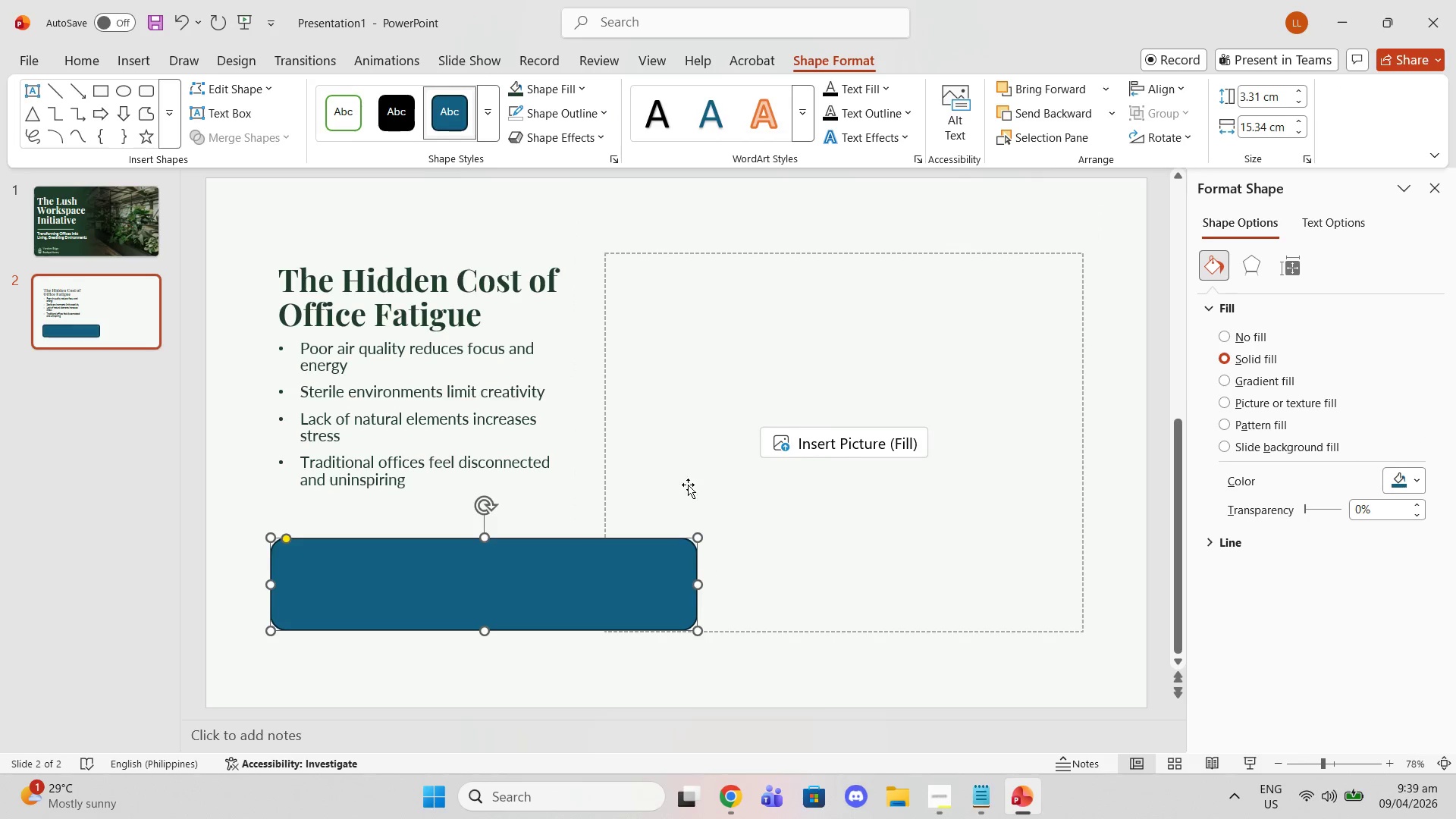 
left_click([671, 429])
 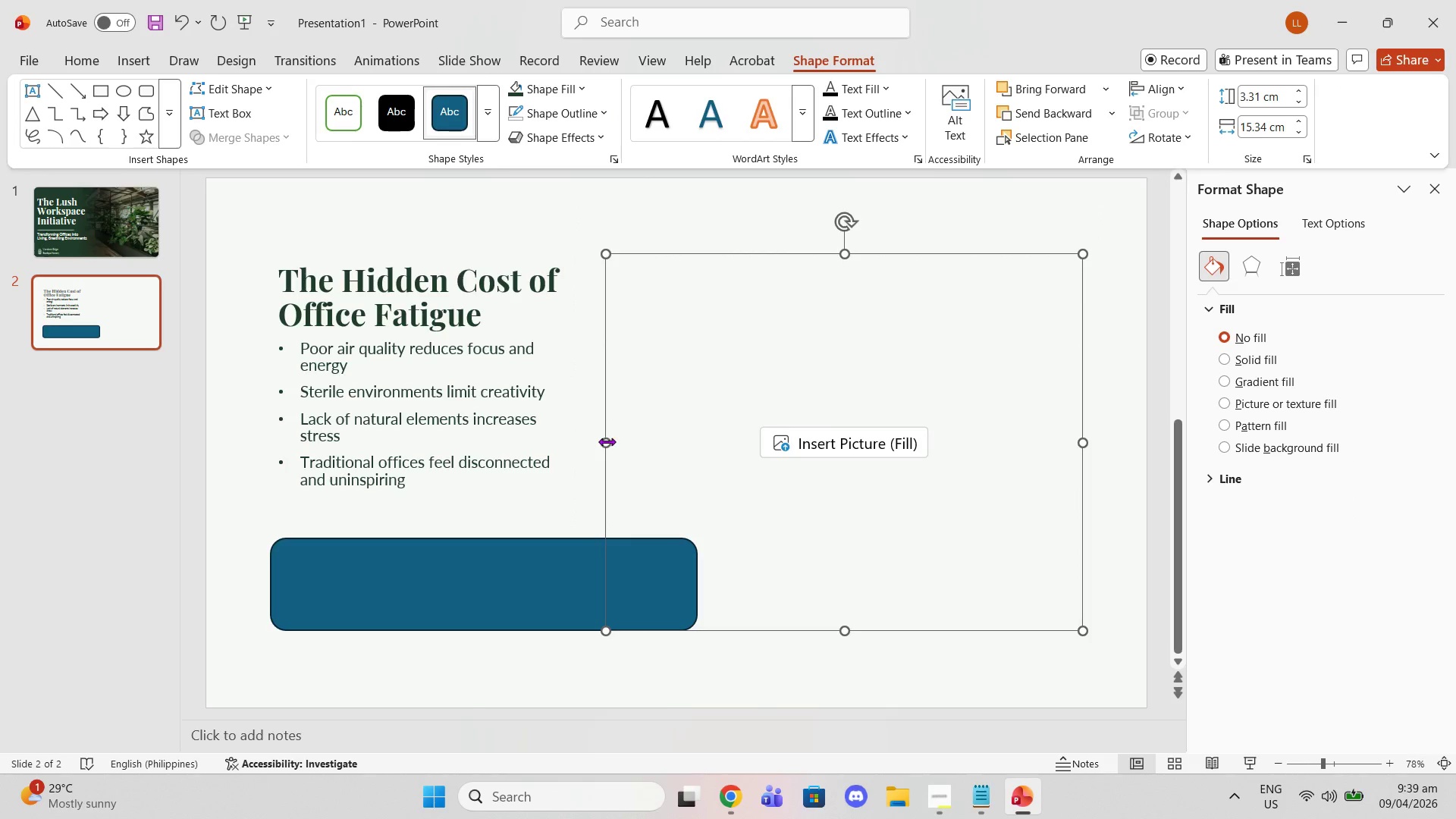 
left_click_drag(start_coordinate=[607, 441], to_coordinate=[703, 444])
 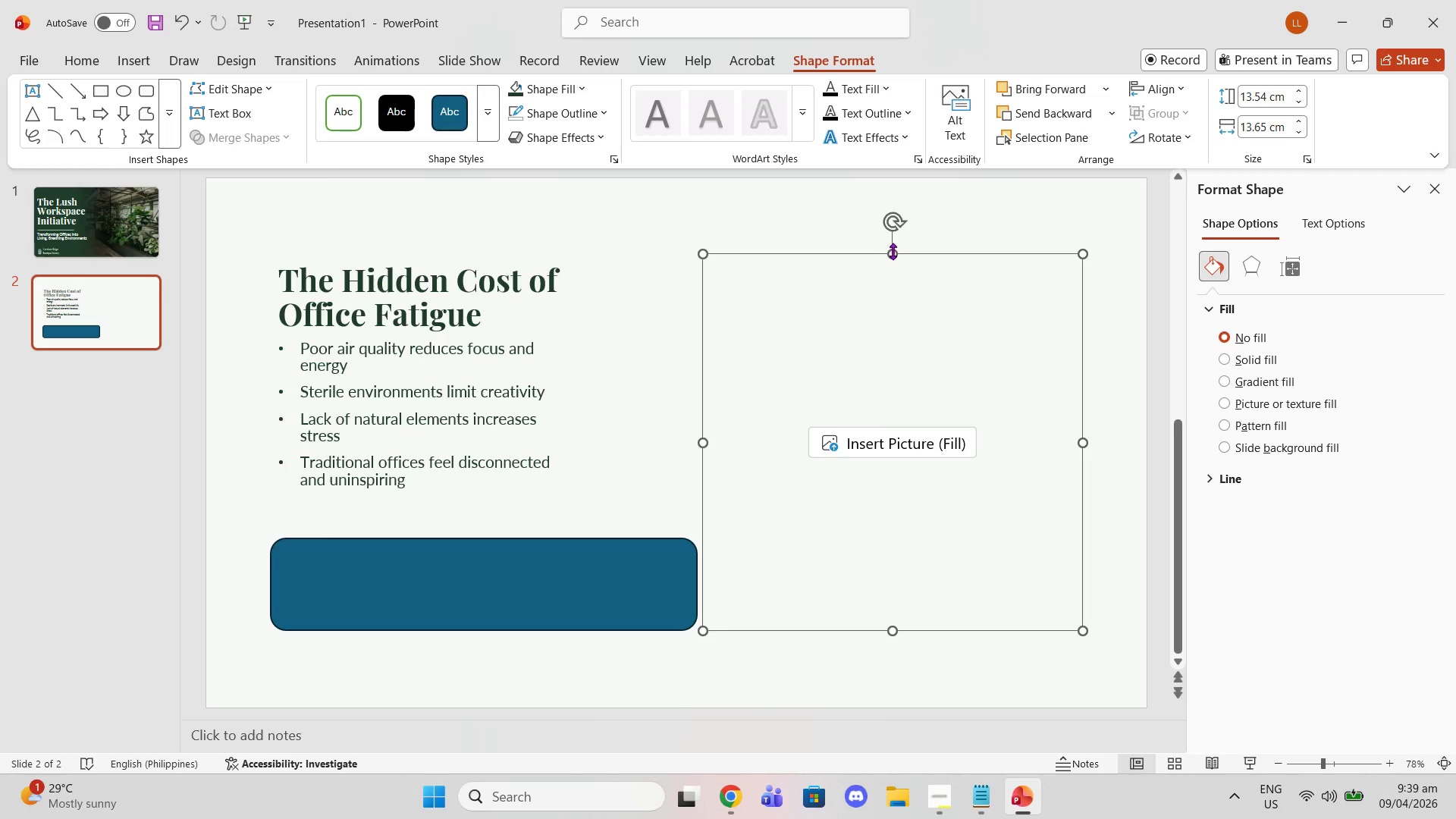 
left_click_drag(start_coordinate=[893, 249], to_coordinate=[896, 180])
 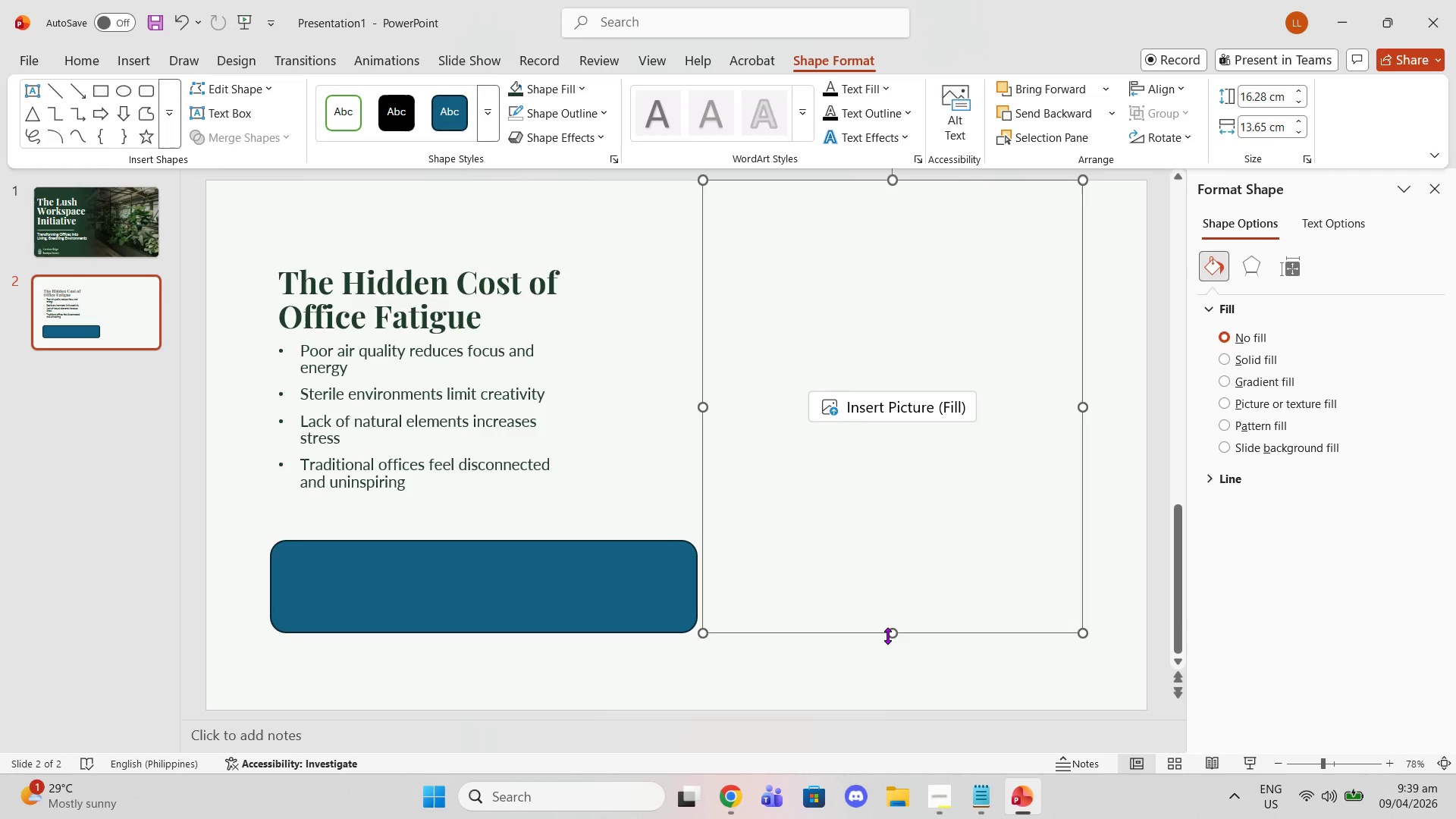 
left_click_drag(start_coordinate=[887, 637], to_coordinate=[851, 713])
 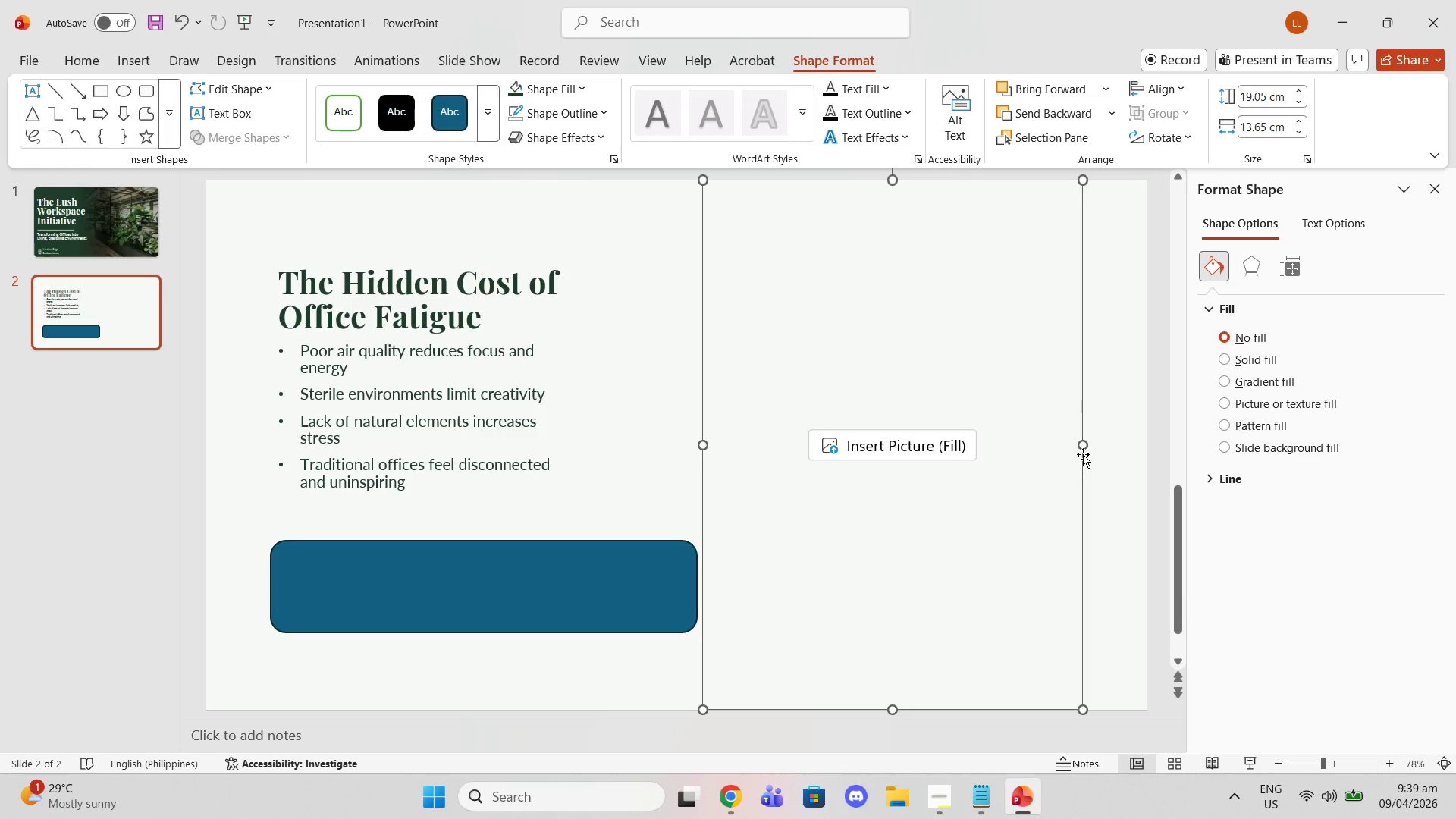 
left_click_drag(start_coordinate=[1084, 450], to_coordinate=[1147, 444])
 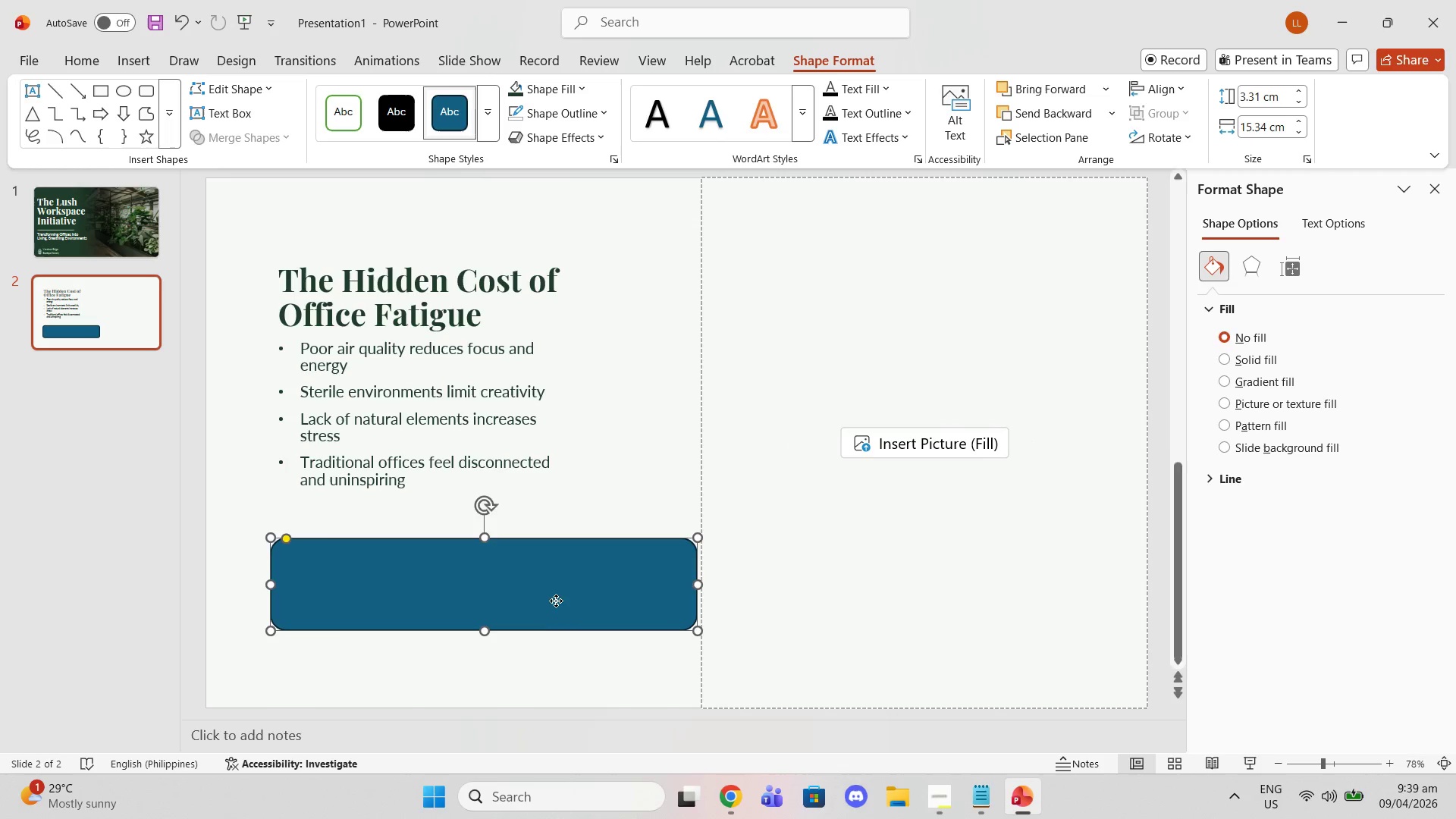 
left_click([556, 601])
 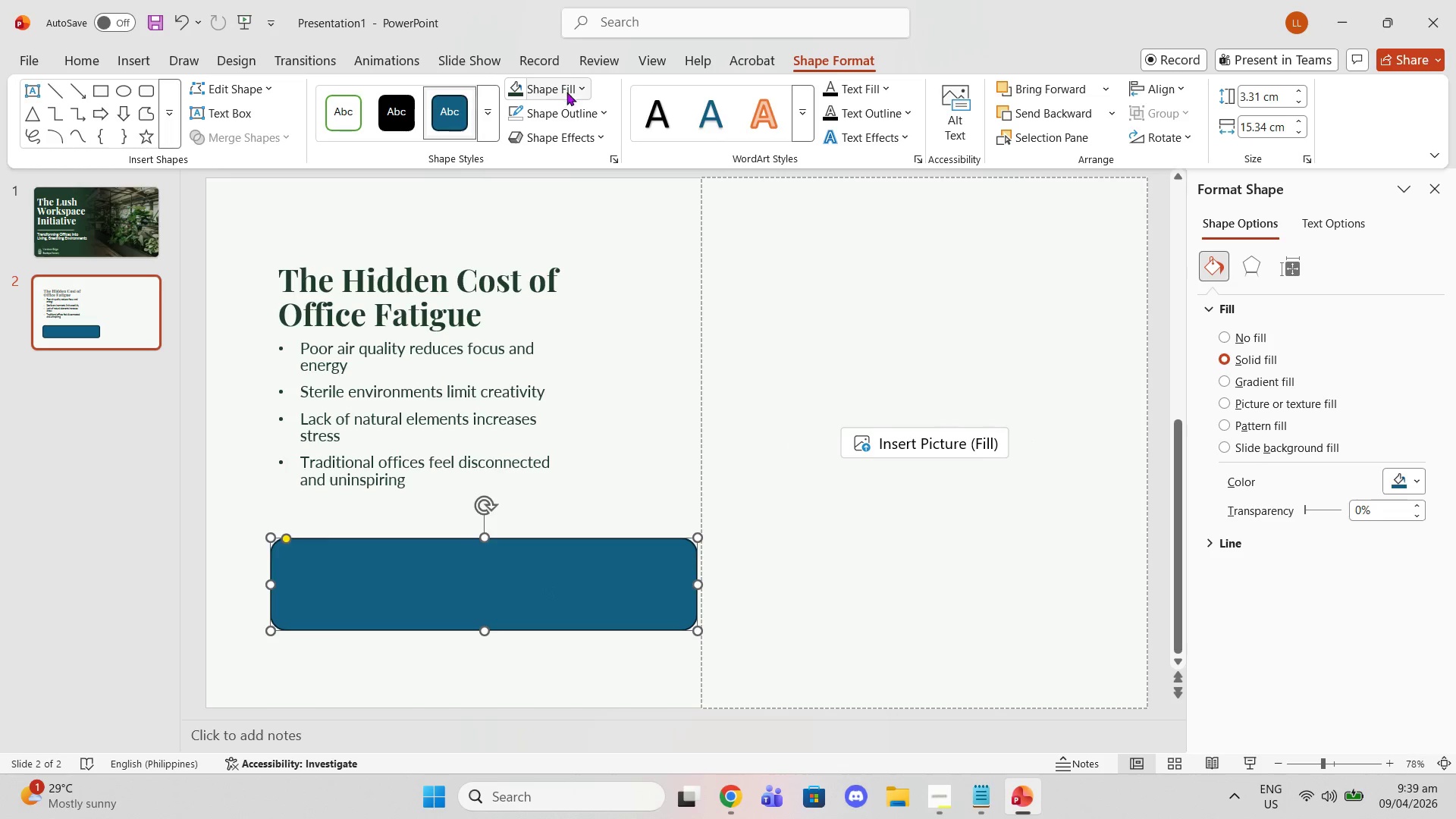 
left_click([581, 111])
 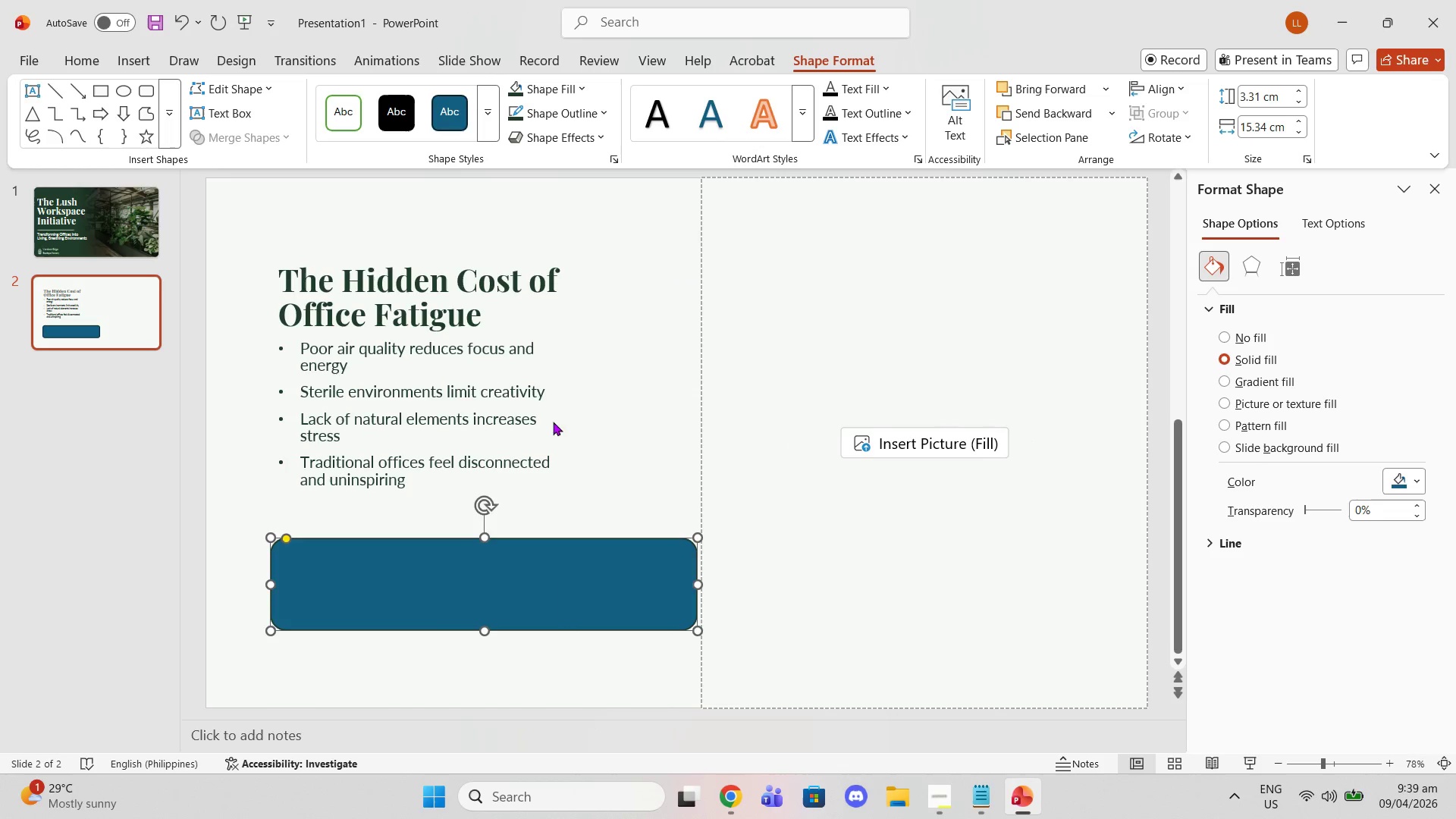 
left_click([558, 85])
 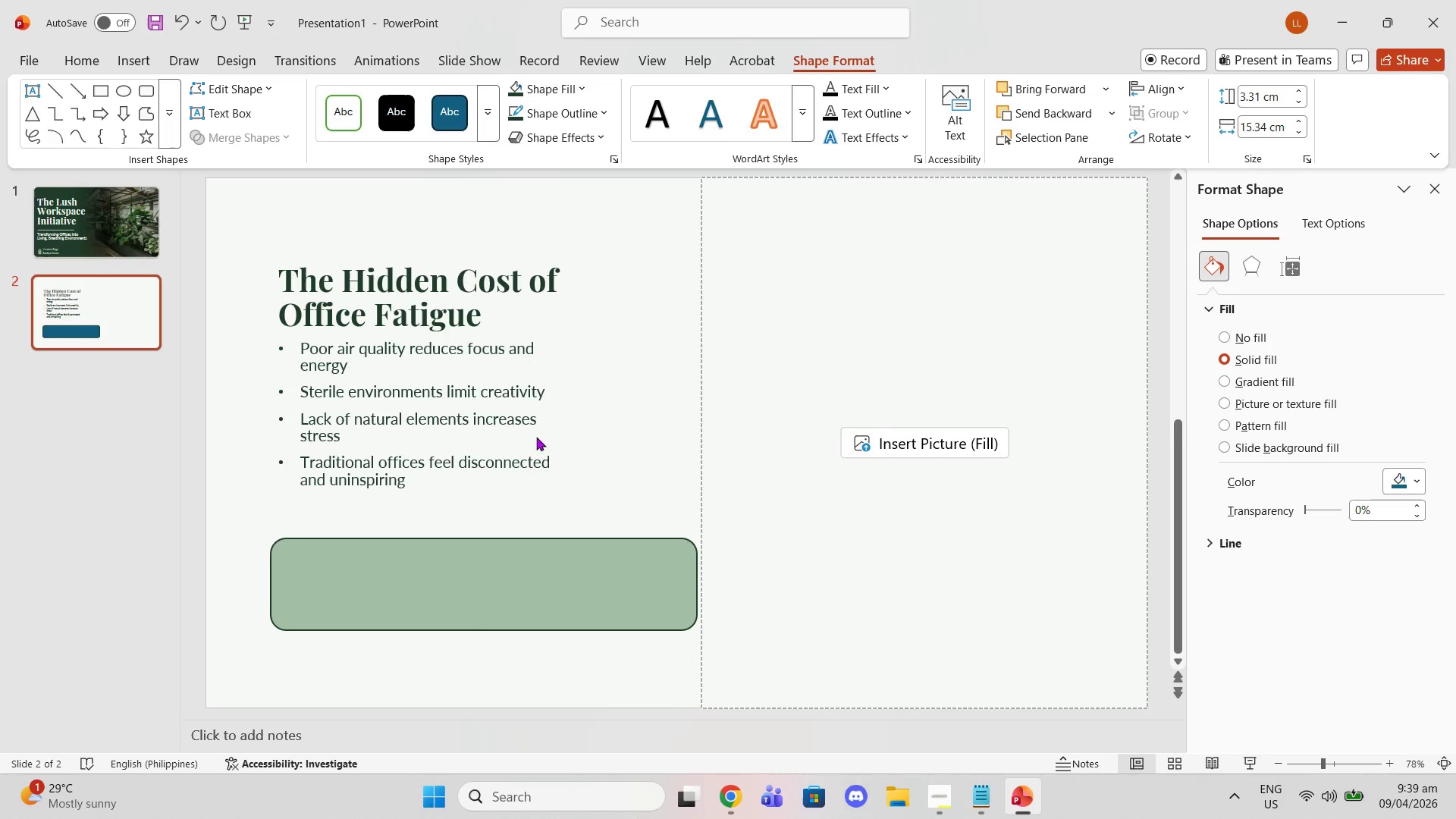 
double_click([500, 501])
 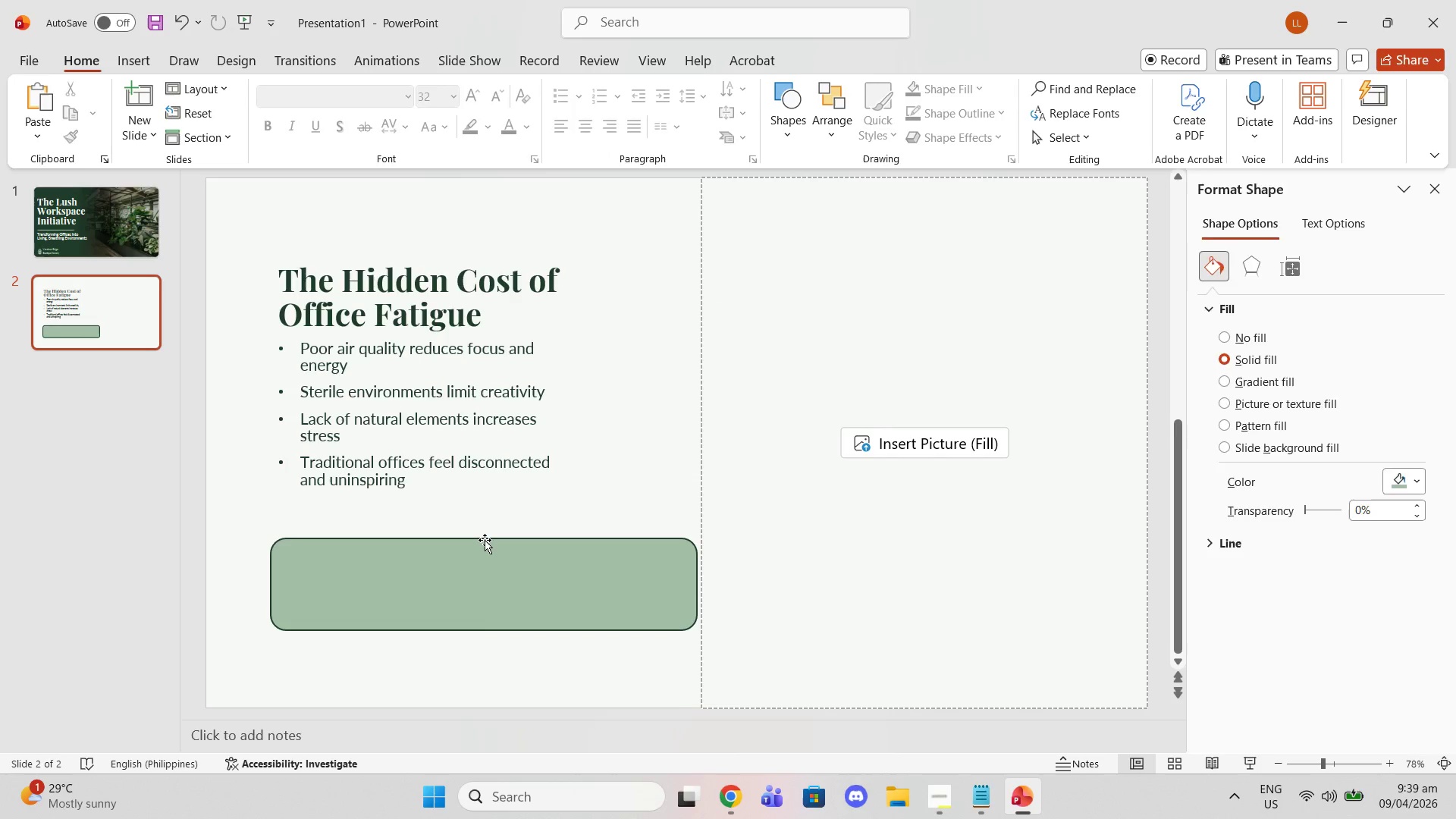 
triple_click([485, 540])
 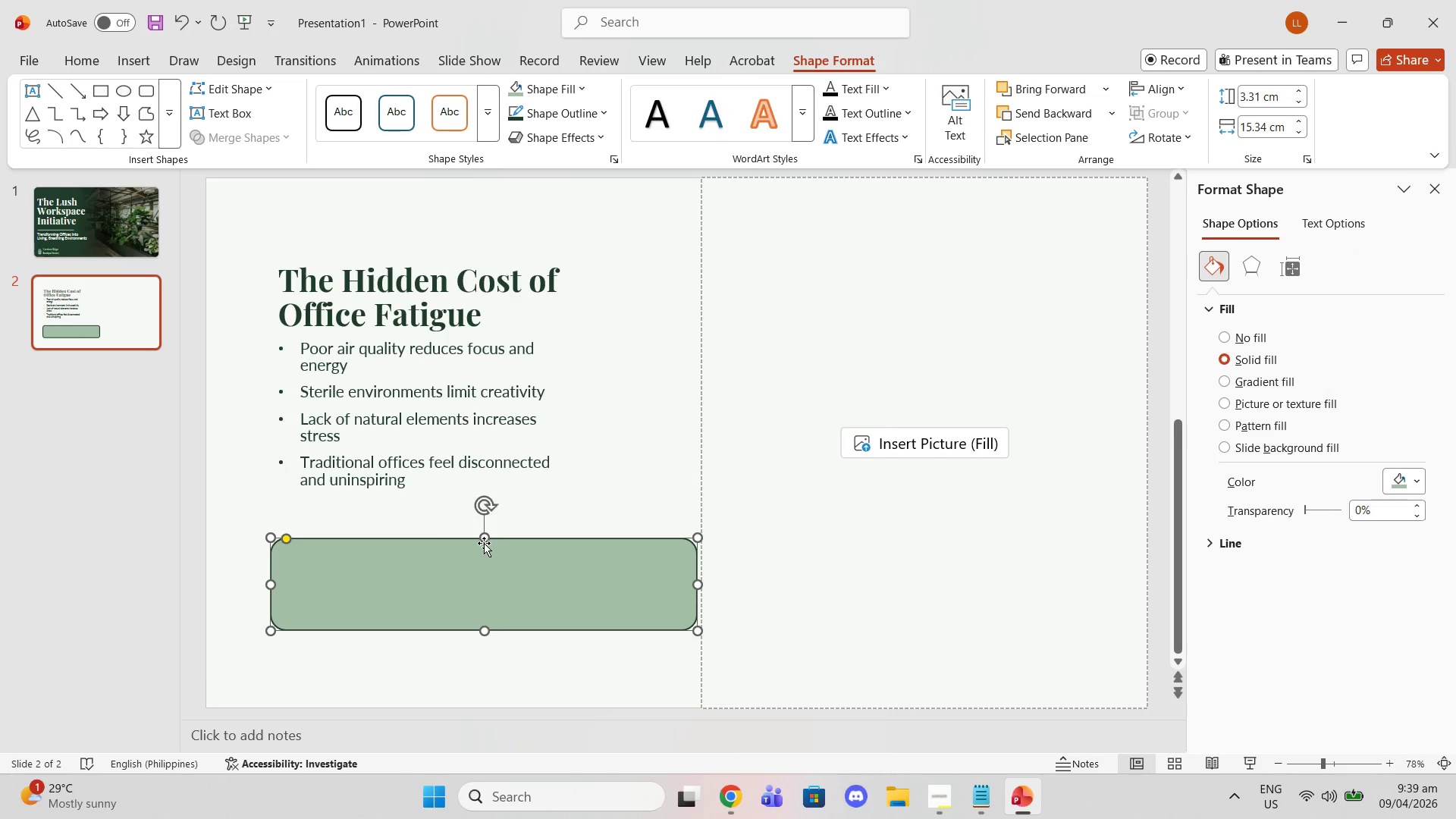 
left_click_drag(start_coordinate=[482, 539], to_coordinate=[485, 561])
 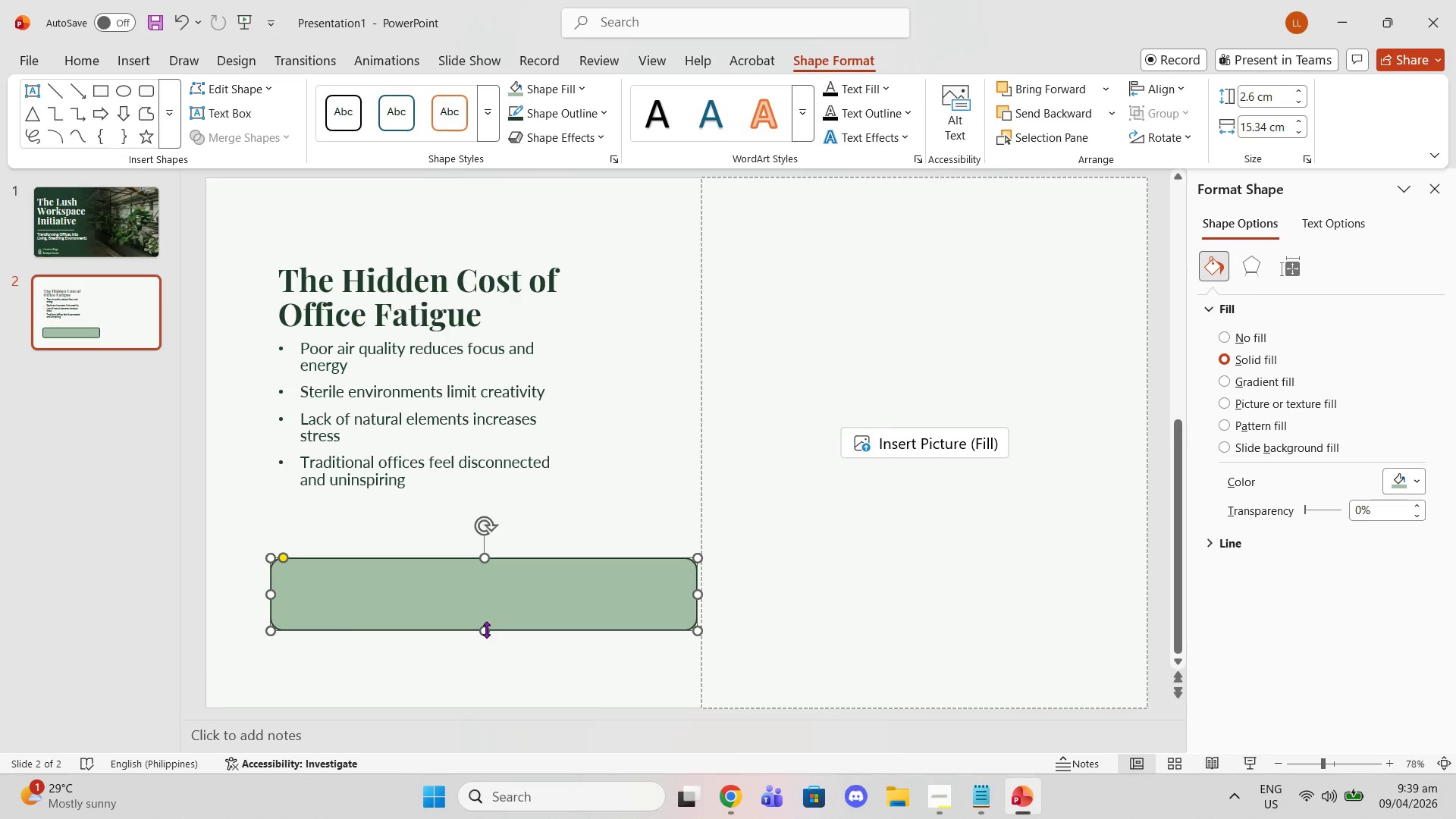 
left_click_drag(start_coordinate=[484, 632], to_coordinate=[484, 642])
 